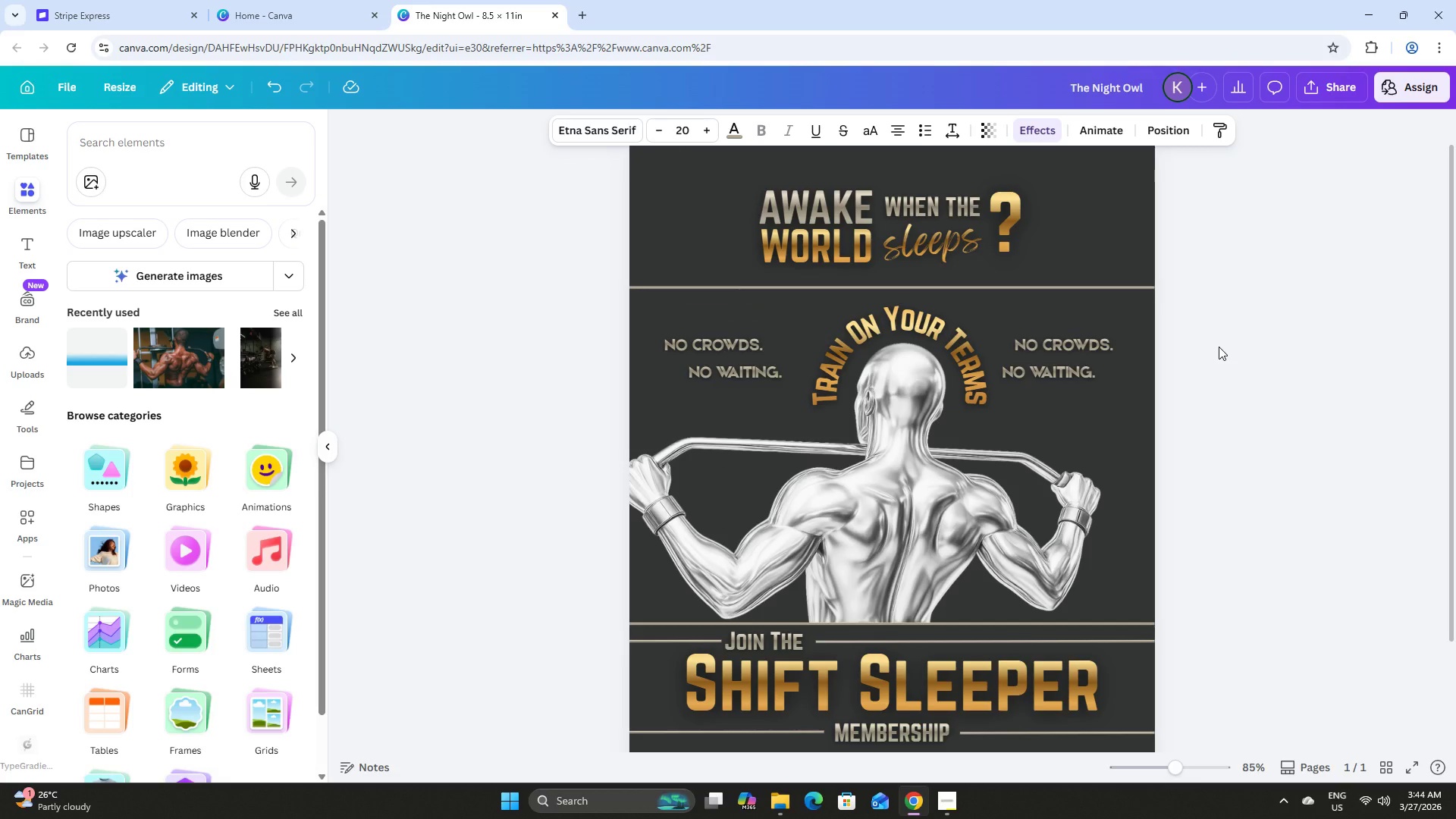 
key(ArrowRight)
 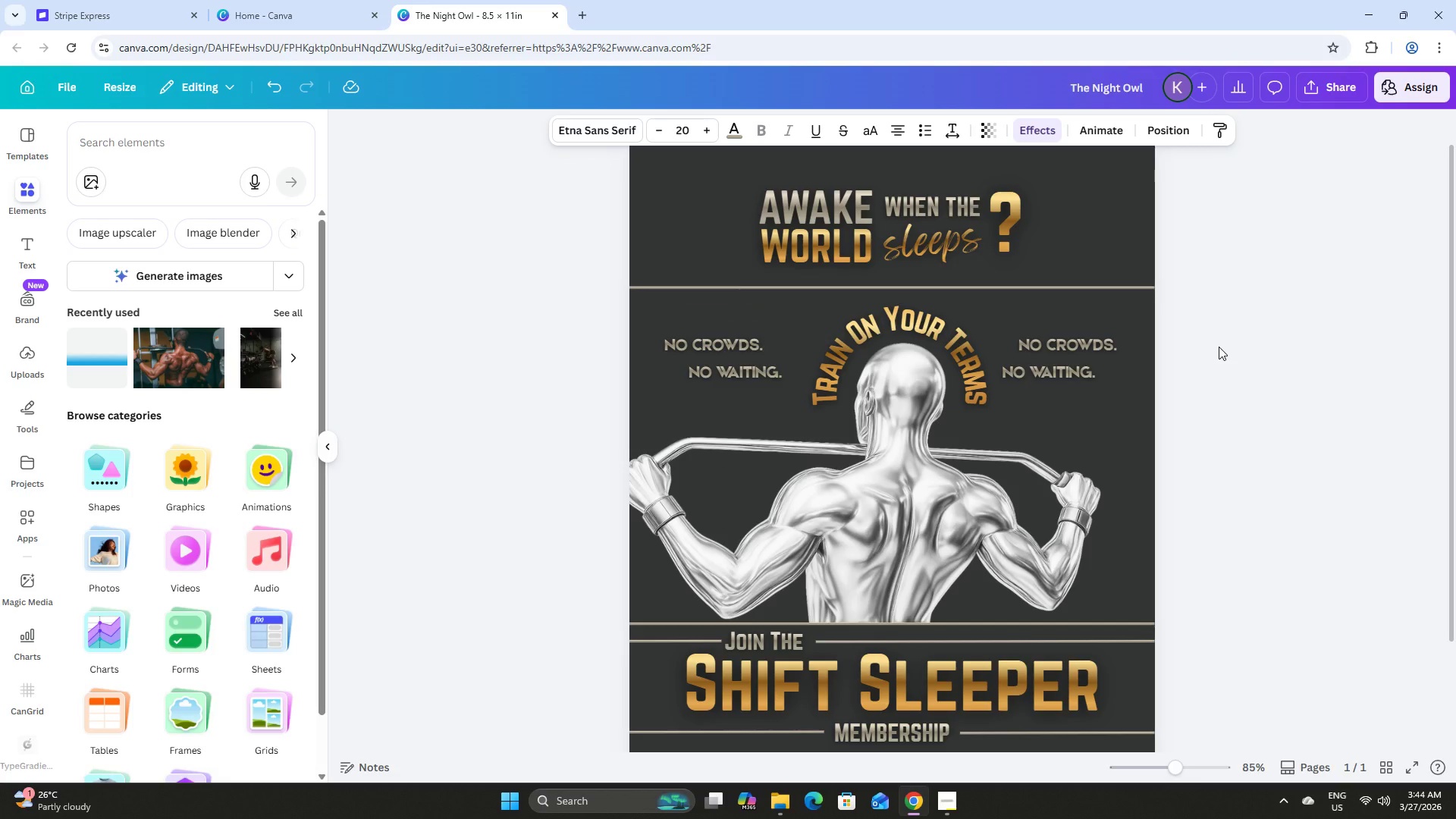 
key(ArrowRight)
 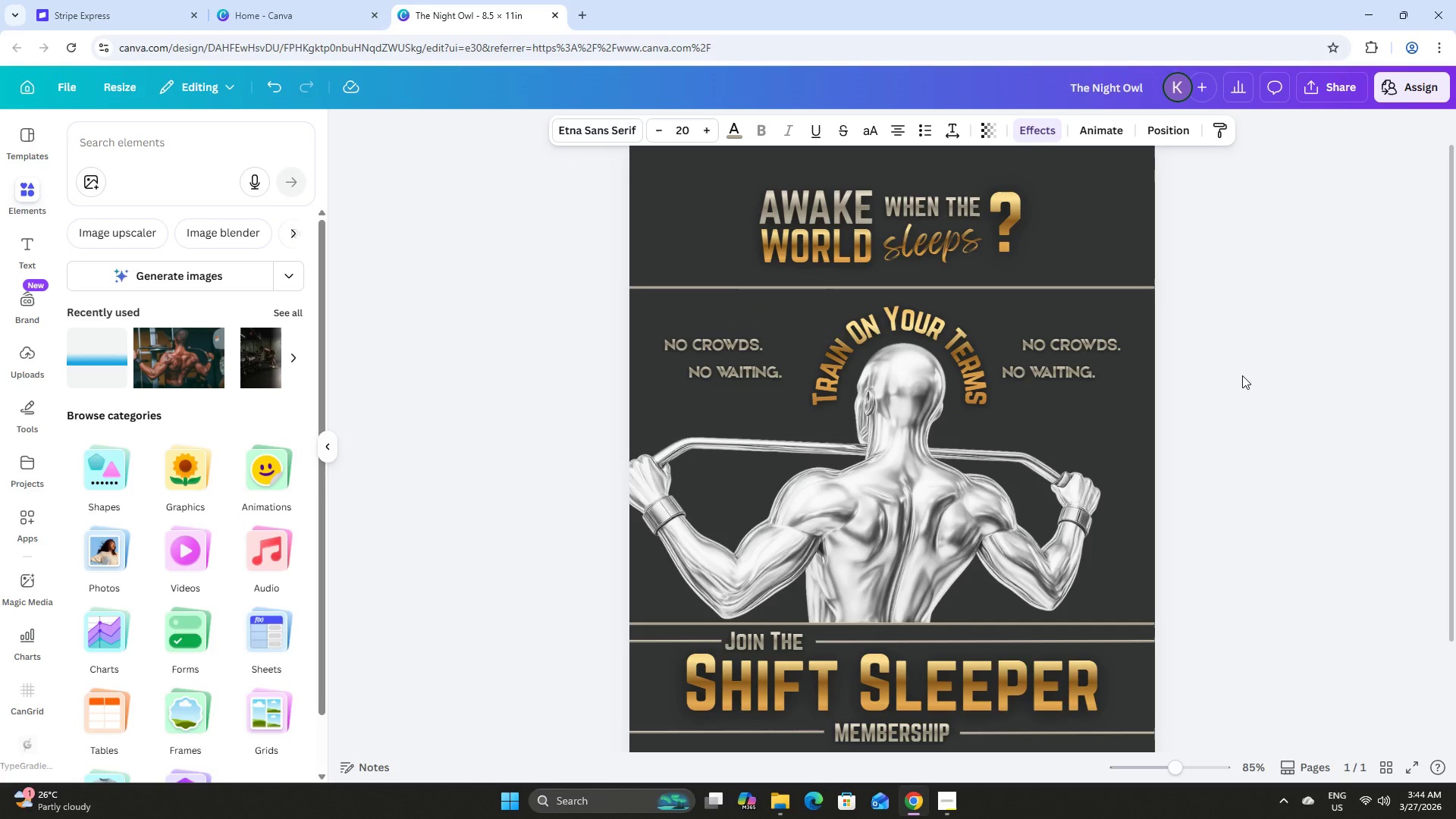 
left_click([1242, 375])
 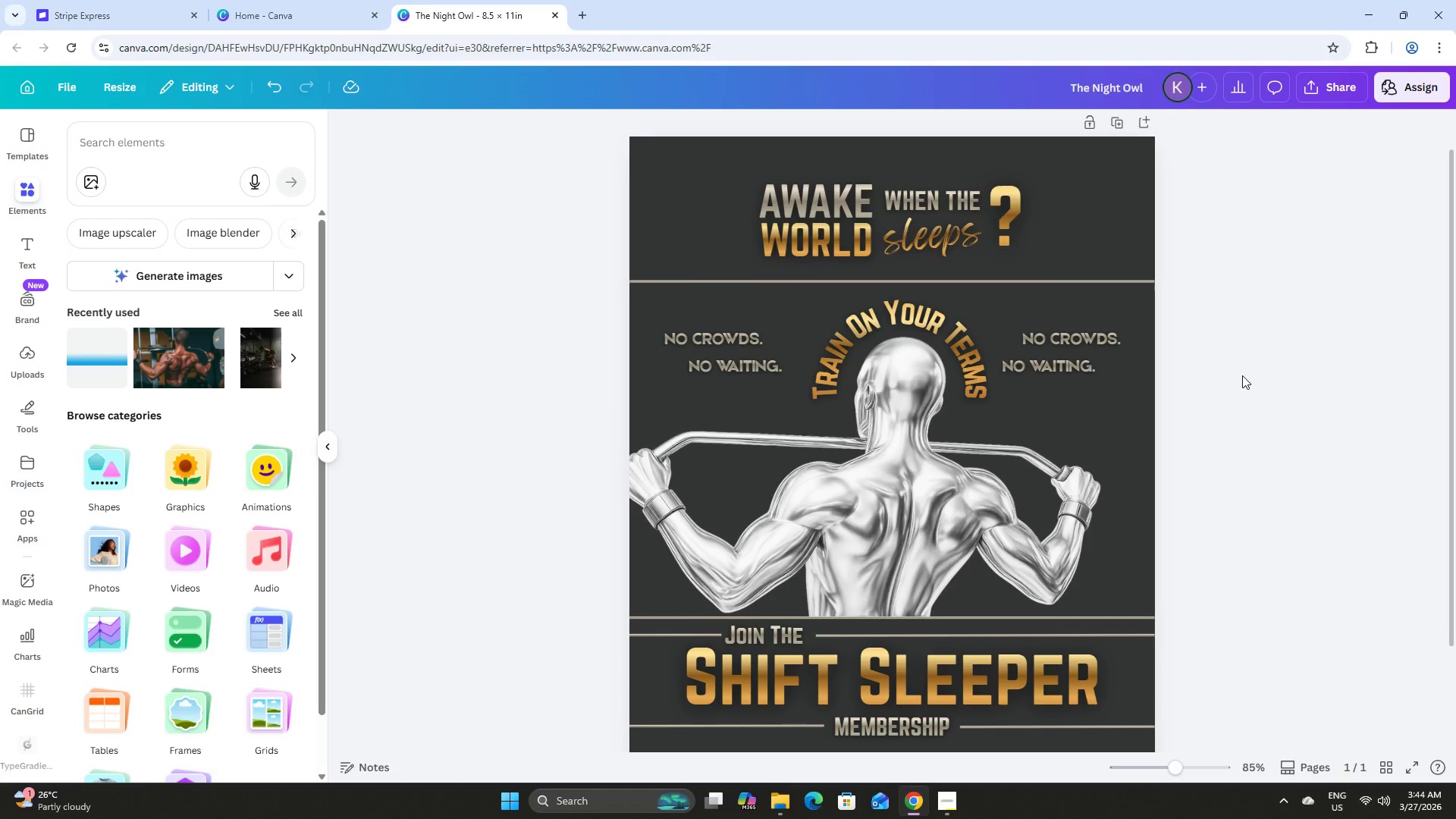 
left_click([1245, 391])
 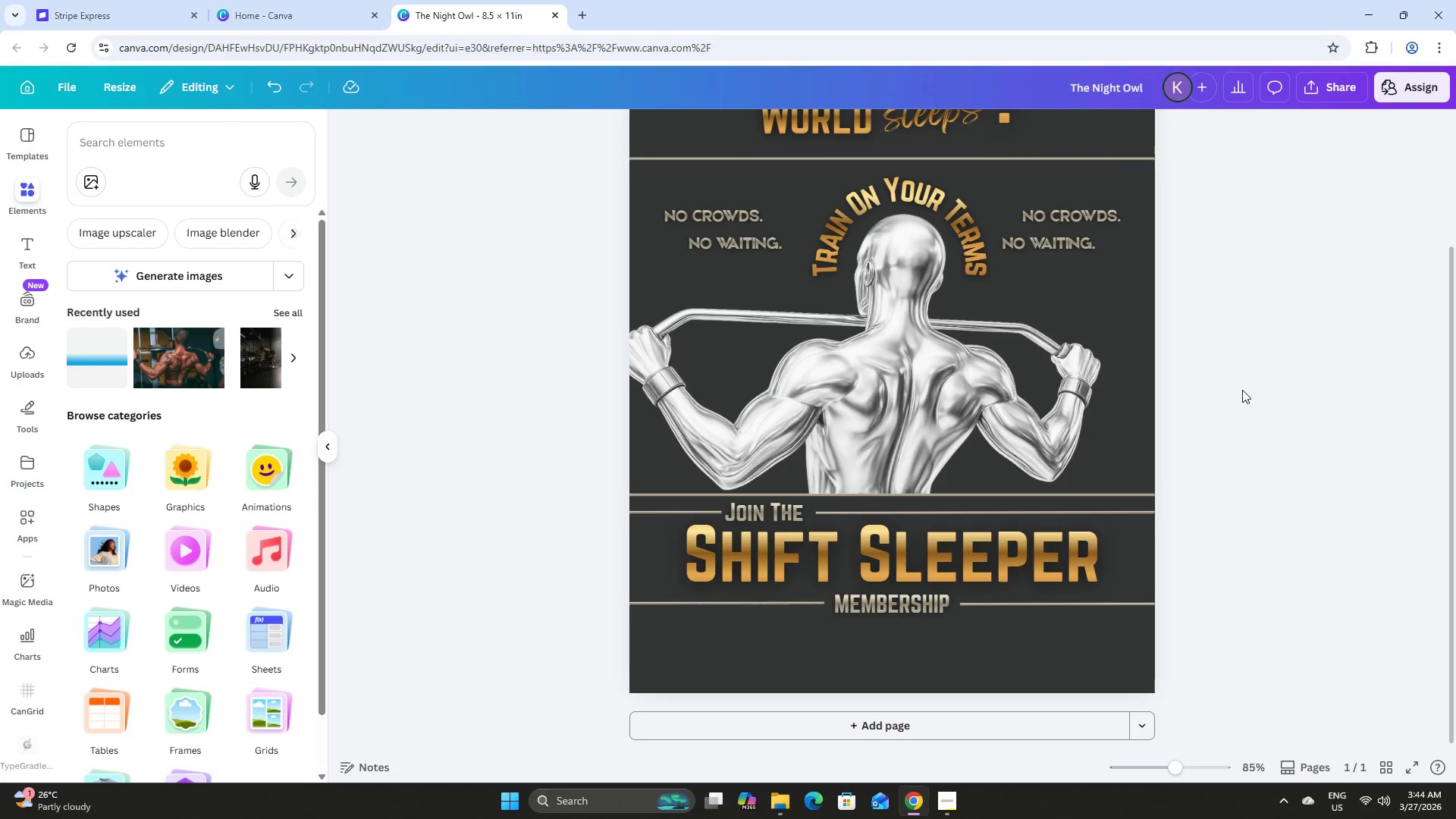 
scroll: coordinate [1242, 375], scroll_direction: down, amount: 4.0
 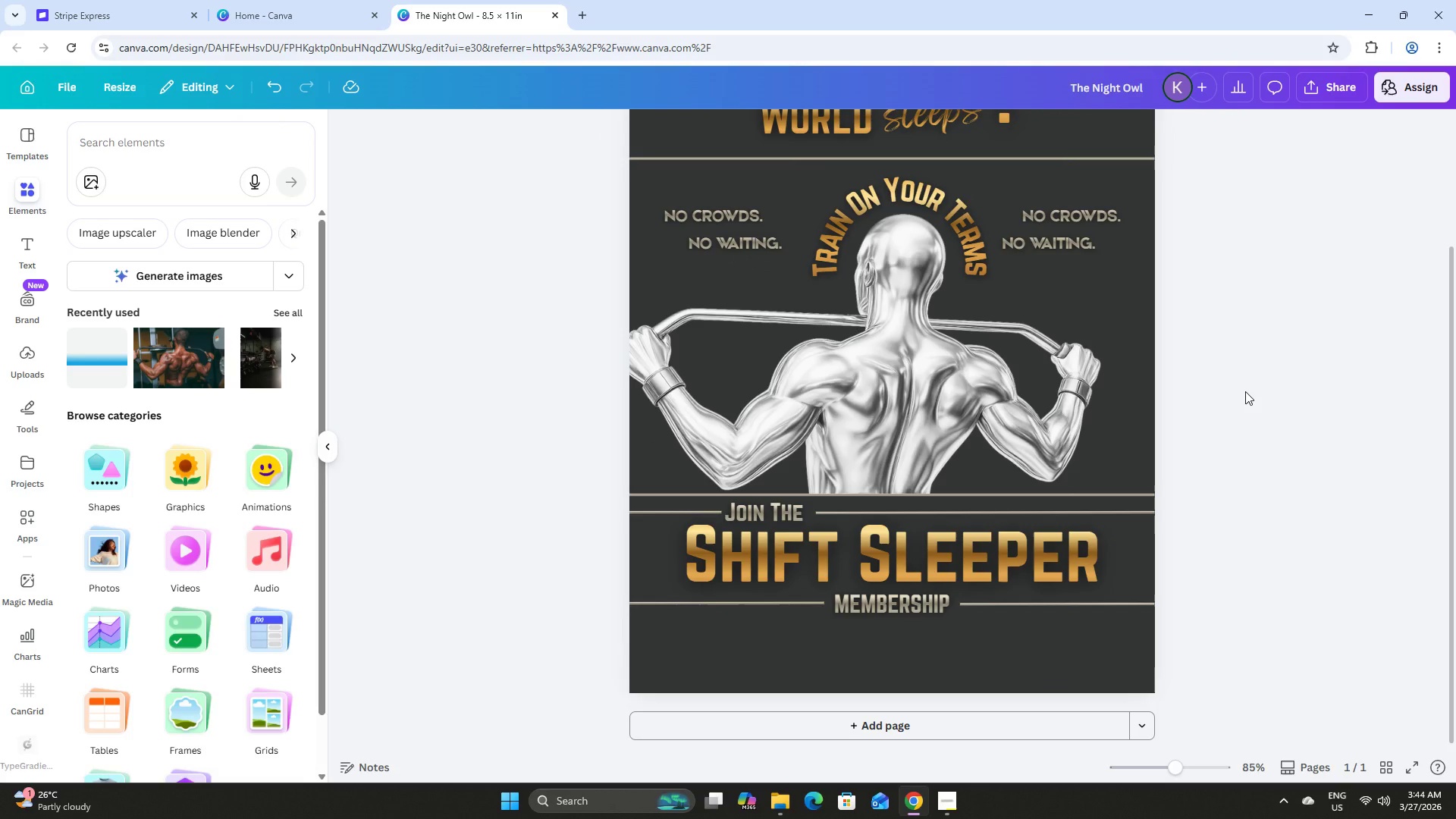 
scroll: coordinate [1235, 384], scroll_direction: up, amount: 3.0
 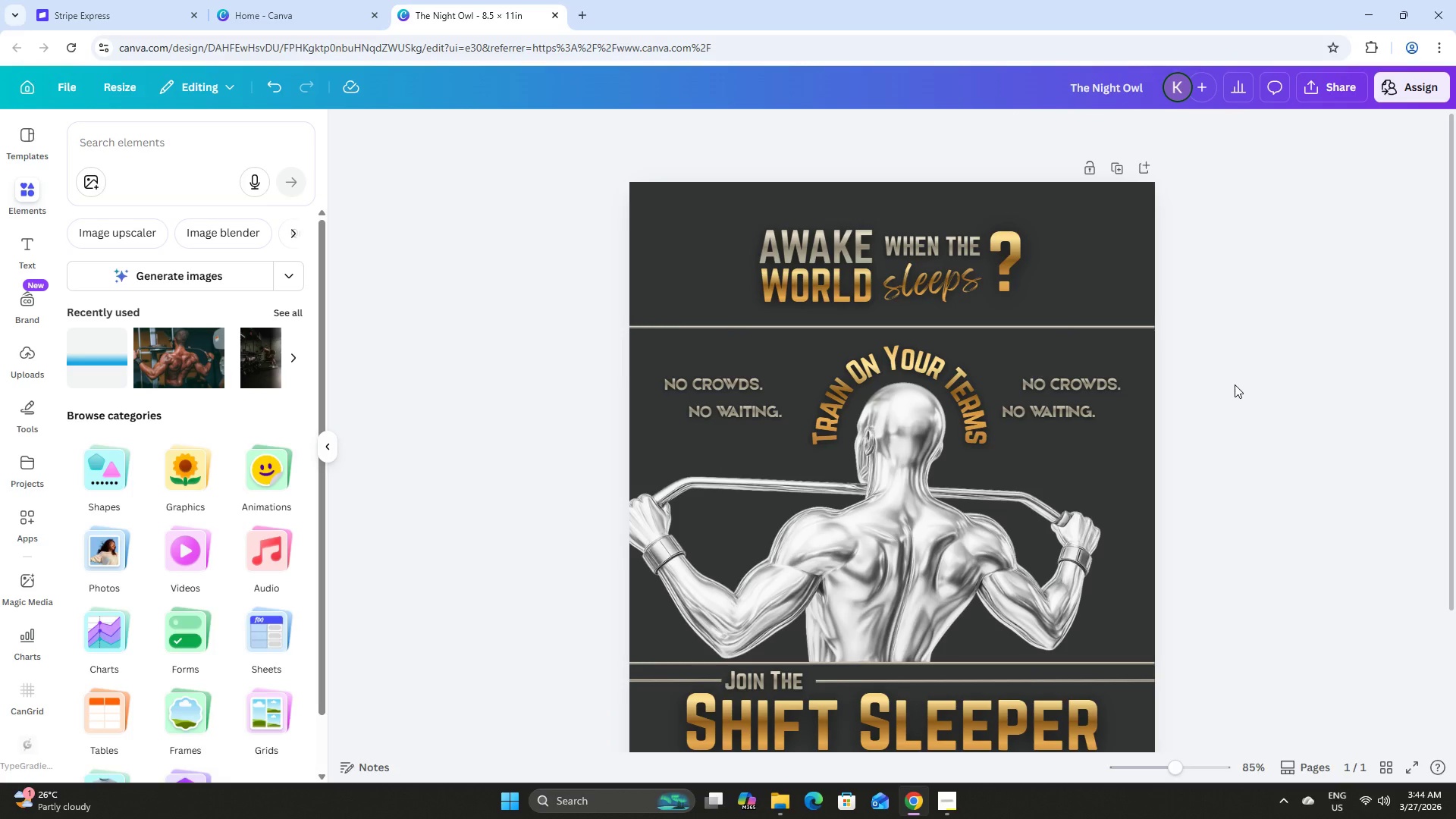 
scroll: coordinate [1235, 384], scroll_direction: none, amount: 0.0
 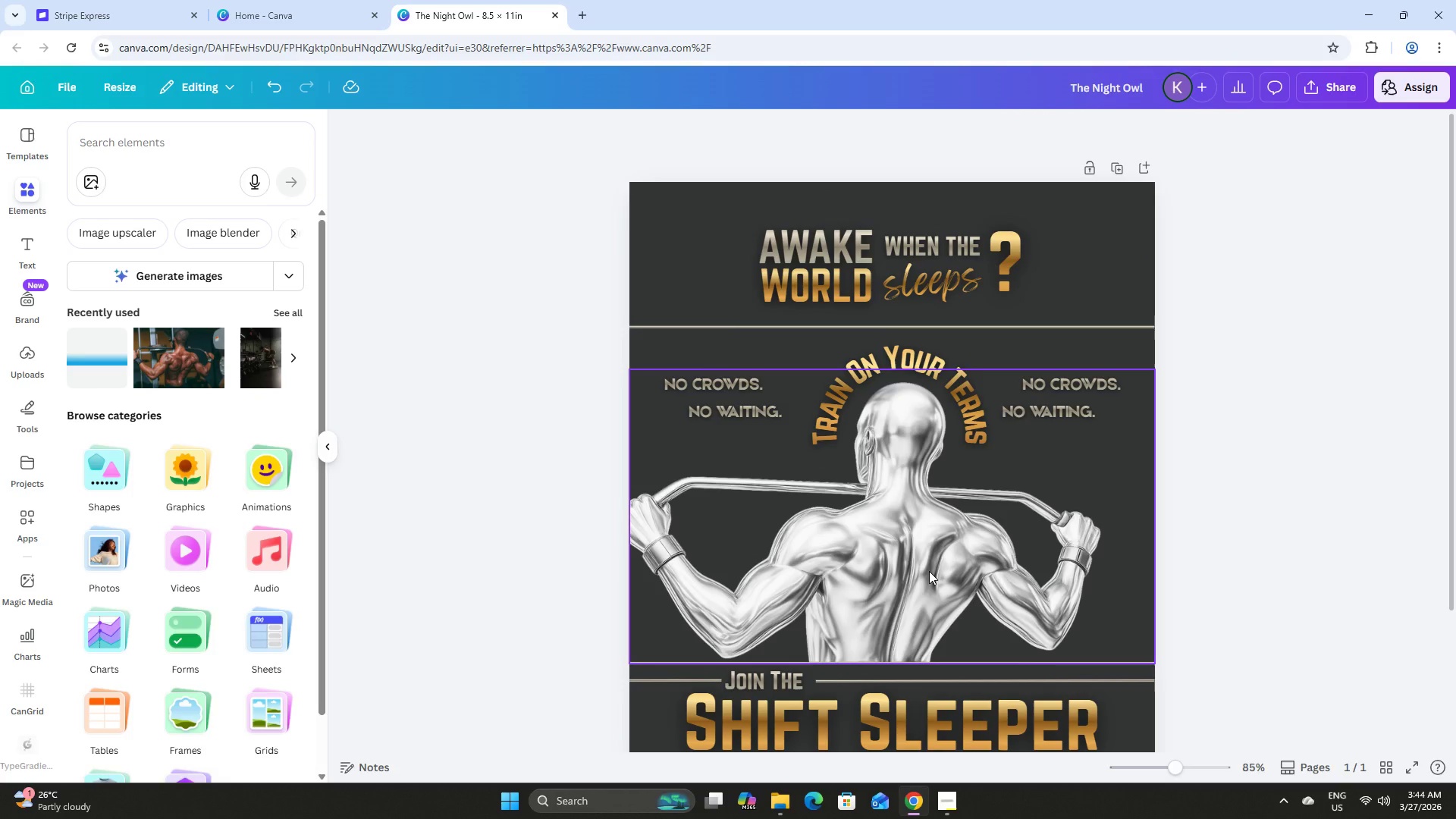 
hold_key(key=ShiftLeft, duration=1.5)
left_click([927, 571])
 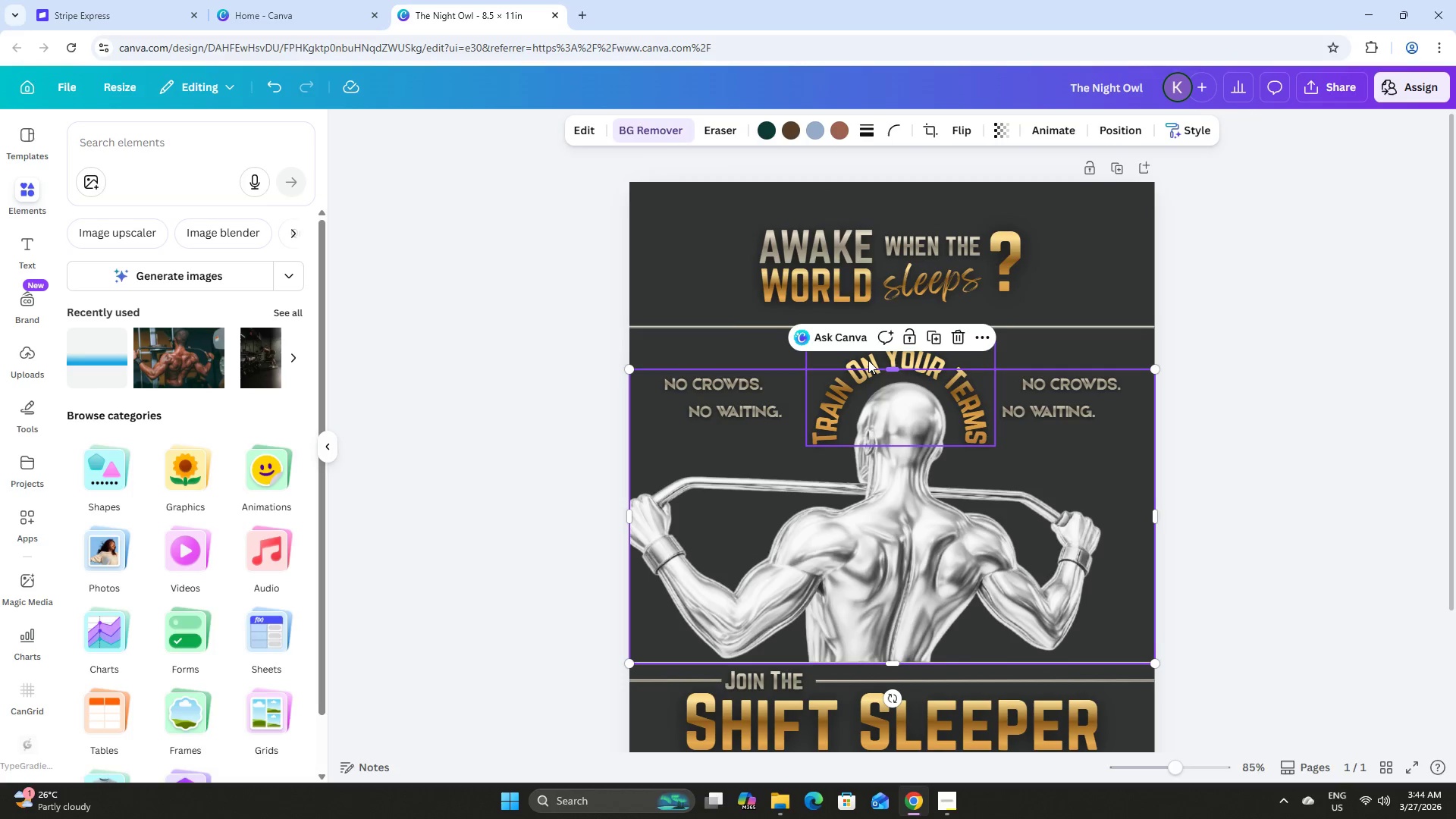 
hold_key(key=ShiftLeft, duration=1.51)
left_click([871, 358])
 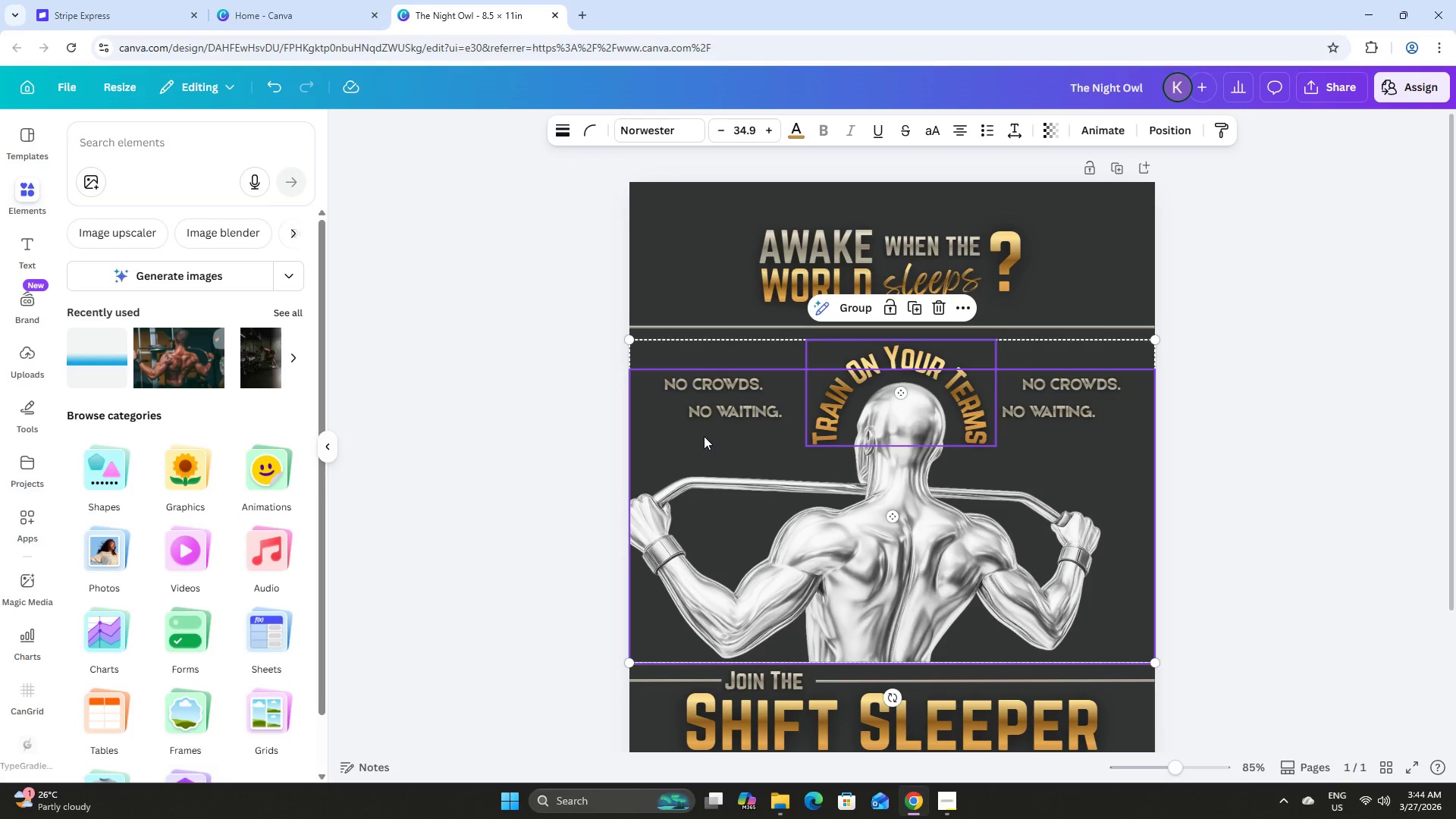 
left_click([715, 418])
 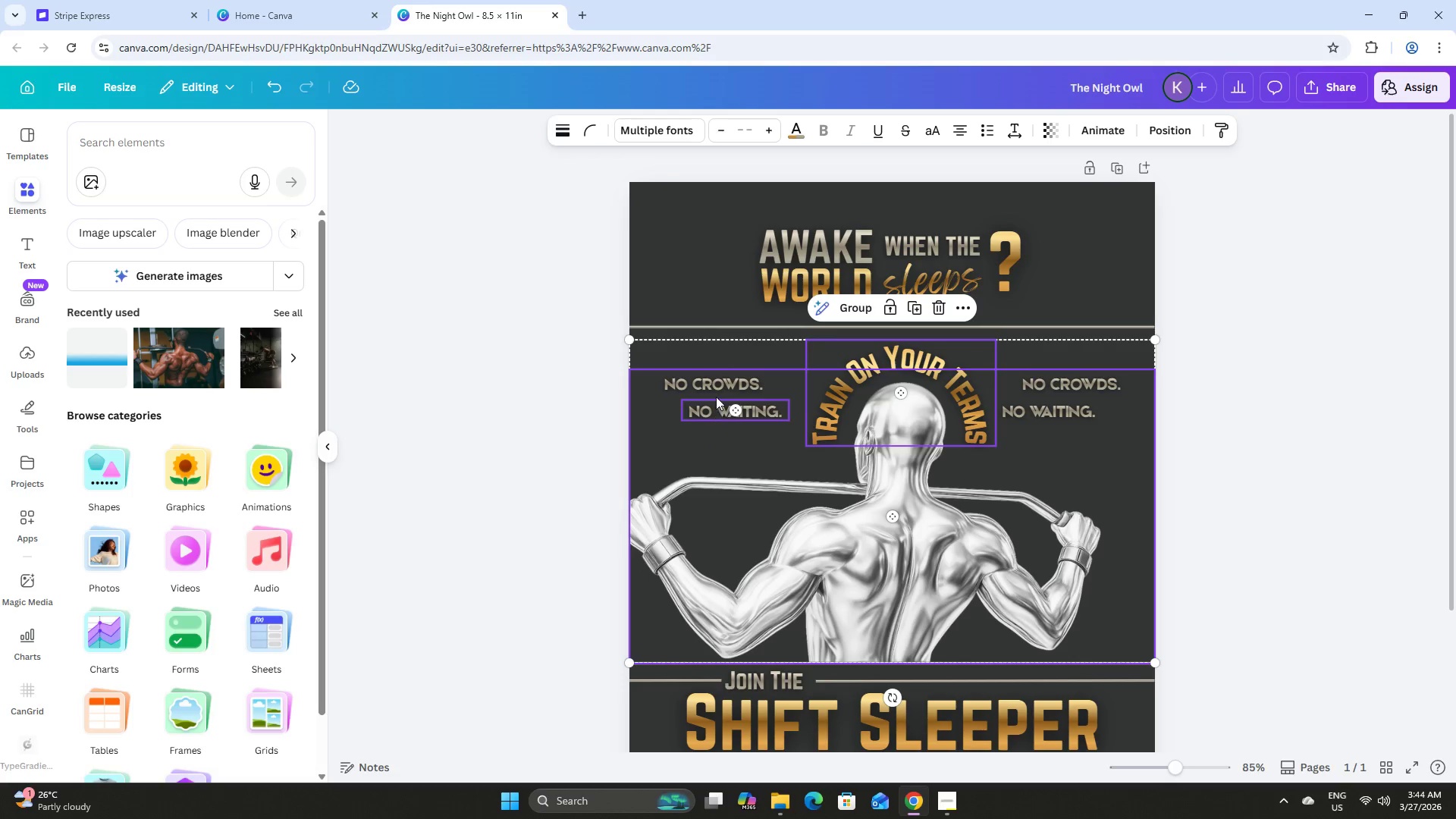 
hold_key(key=ShiftLeft, duration=1.5)
double_click([718, 385])
 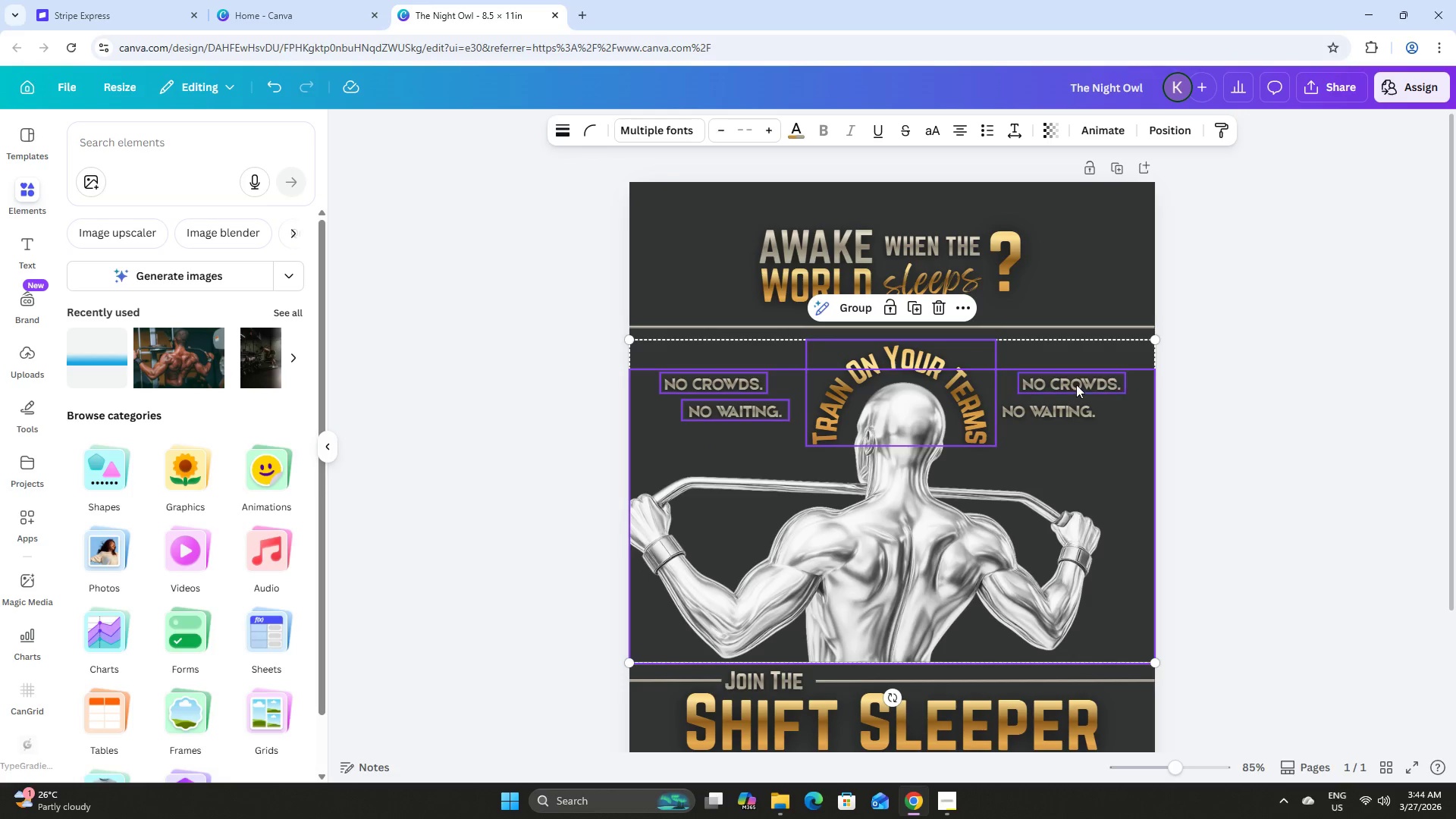 
left_click([1076, 381])
 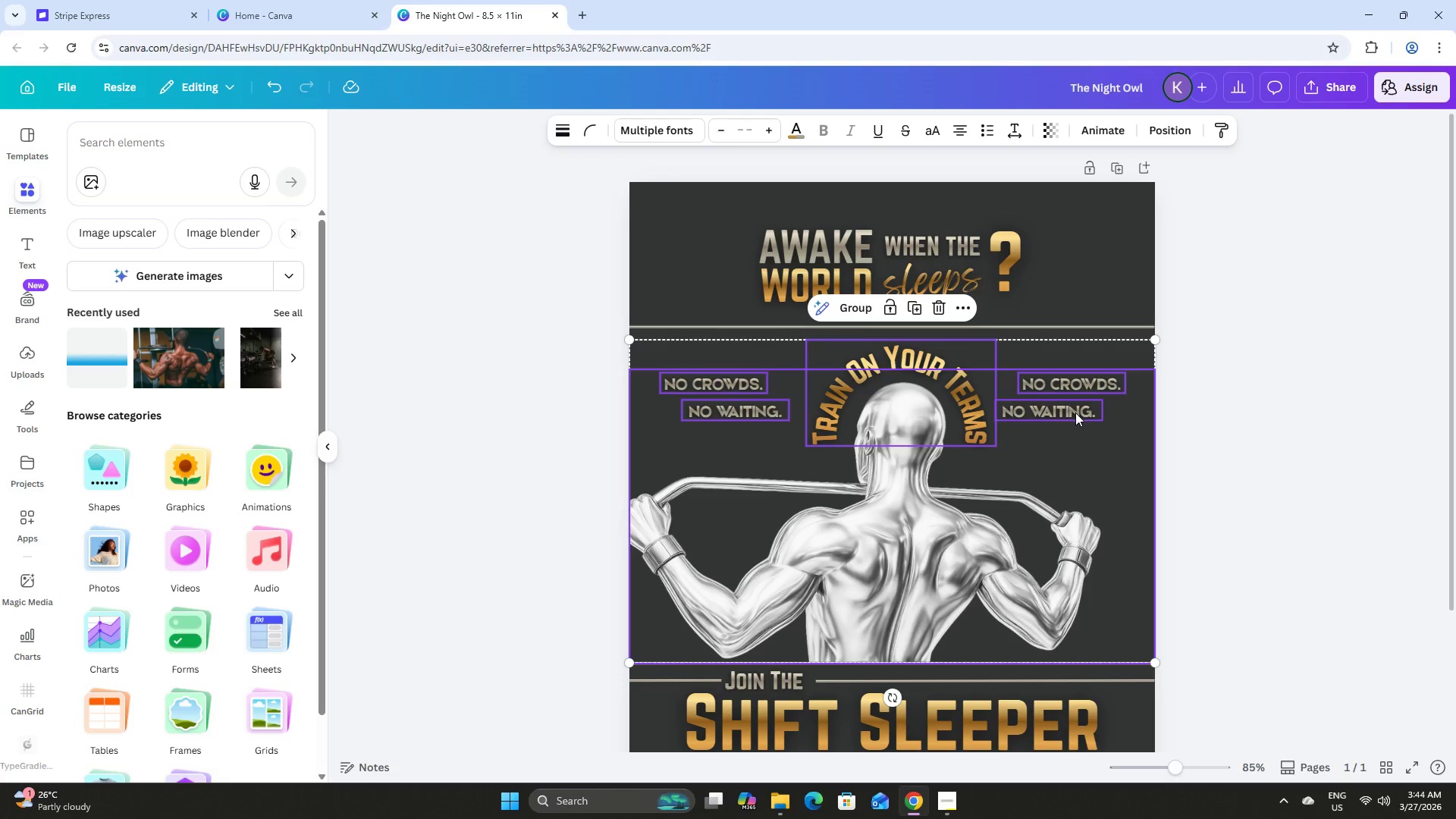 
double_click([1074, 414])
 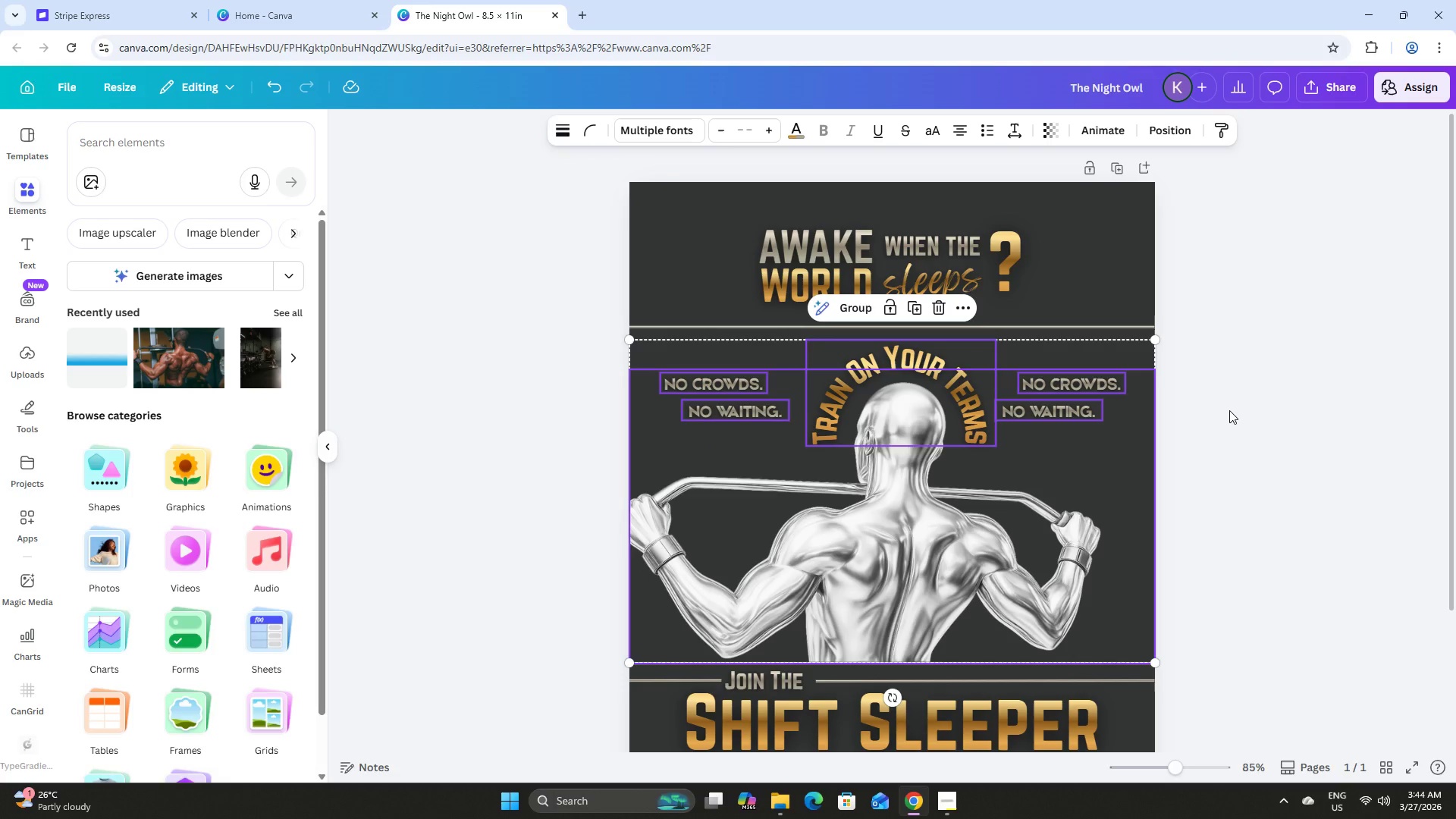 
key(ArrowUp)
 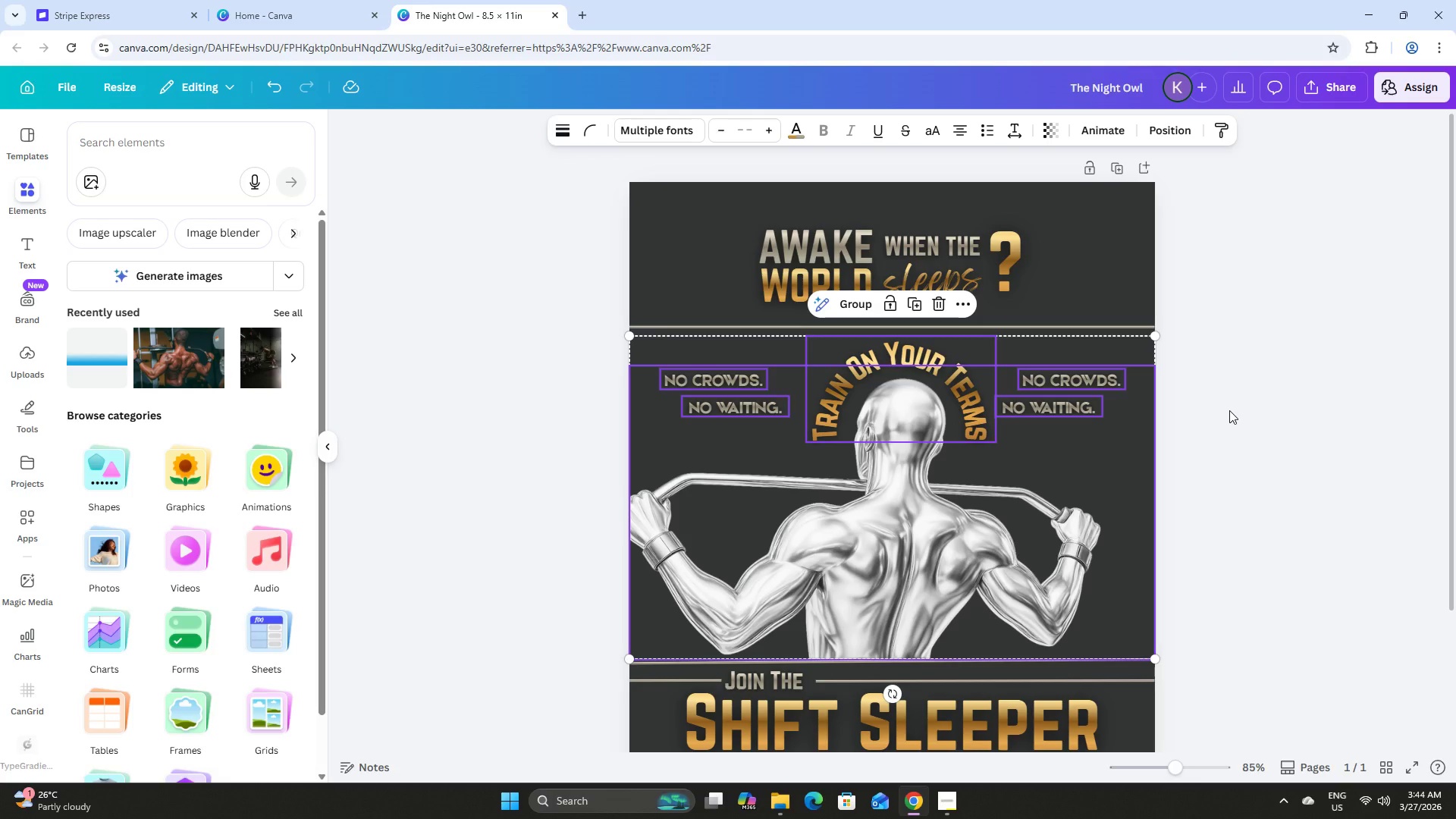 
key(ArrowUp)
 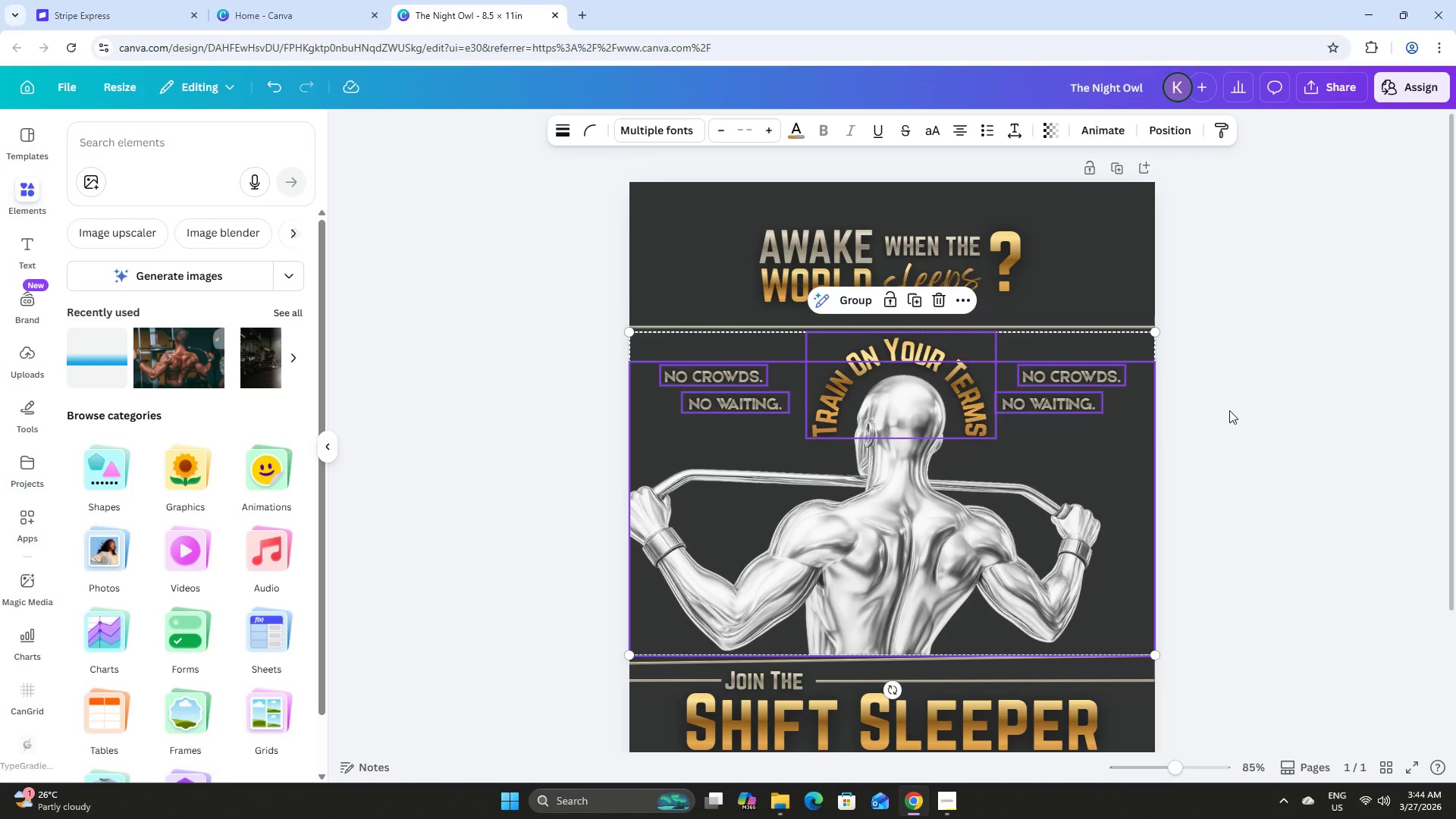 
key(ArrowDown)
 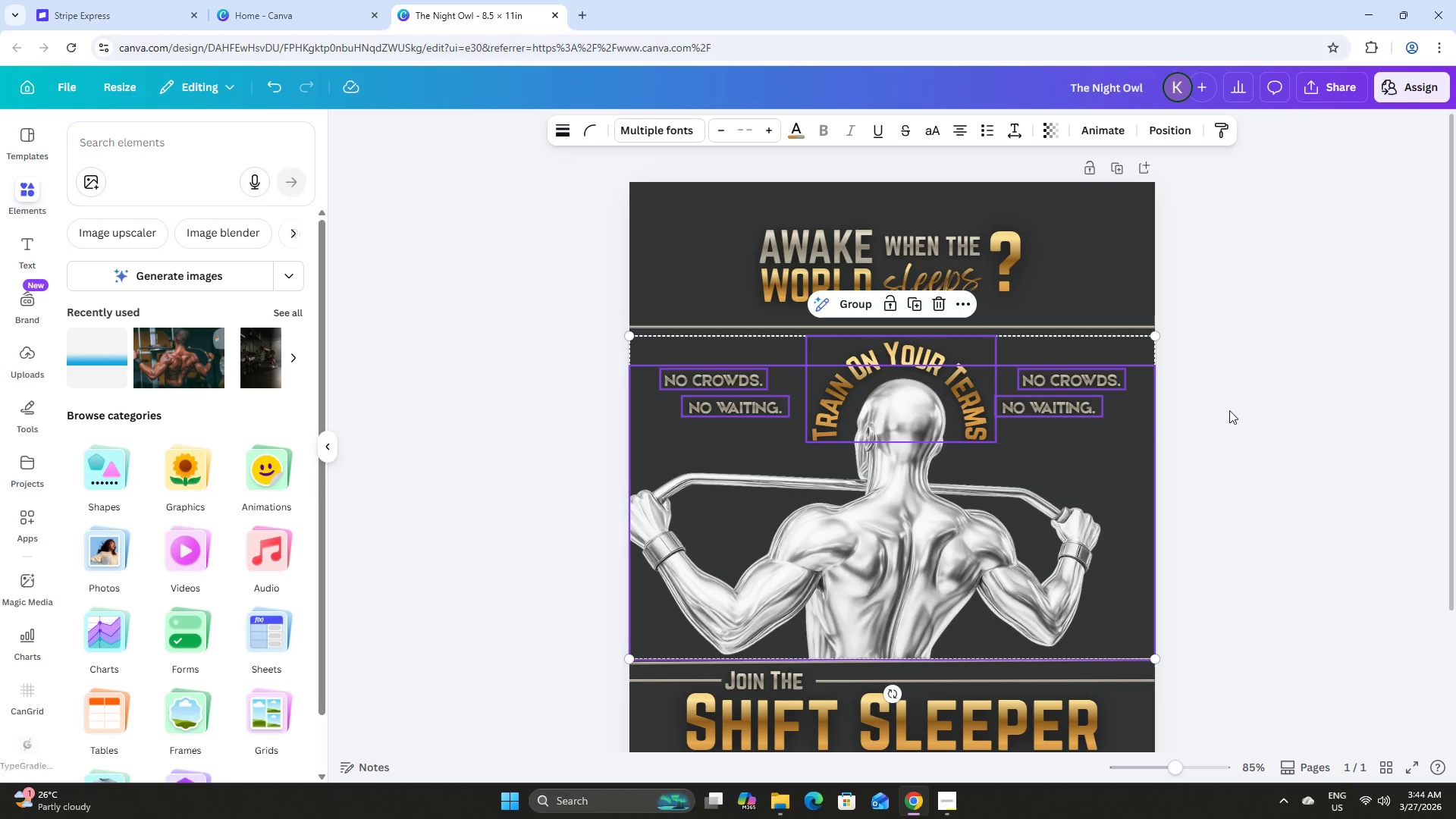 
left_click([1234, 417])
 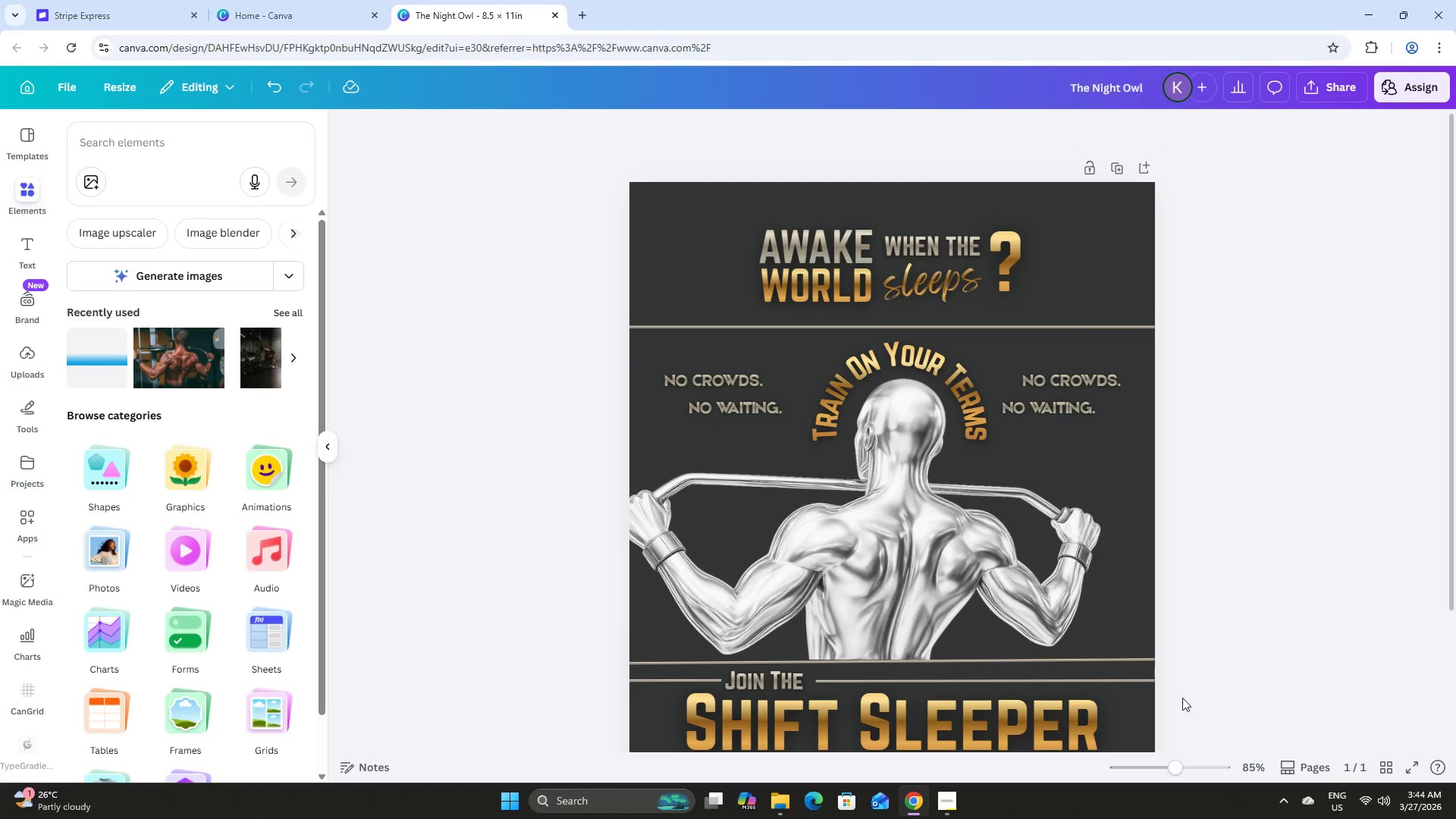 
left_click_drag(start_coordinate=[1174, 767], to_coordinate=[1192, 773])
 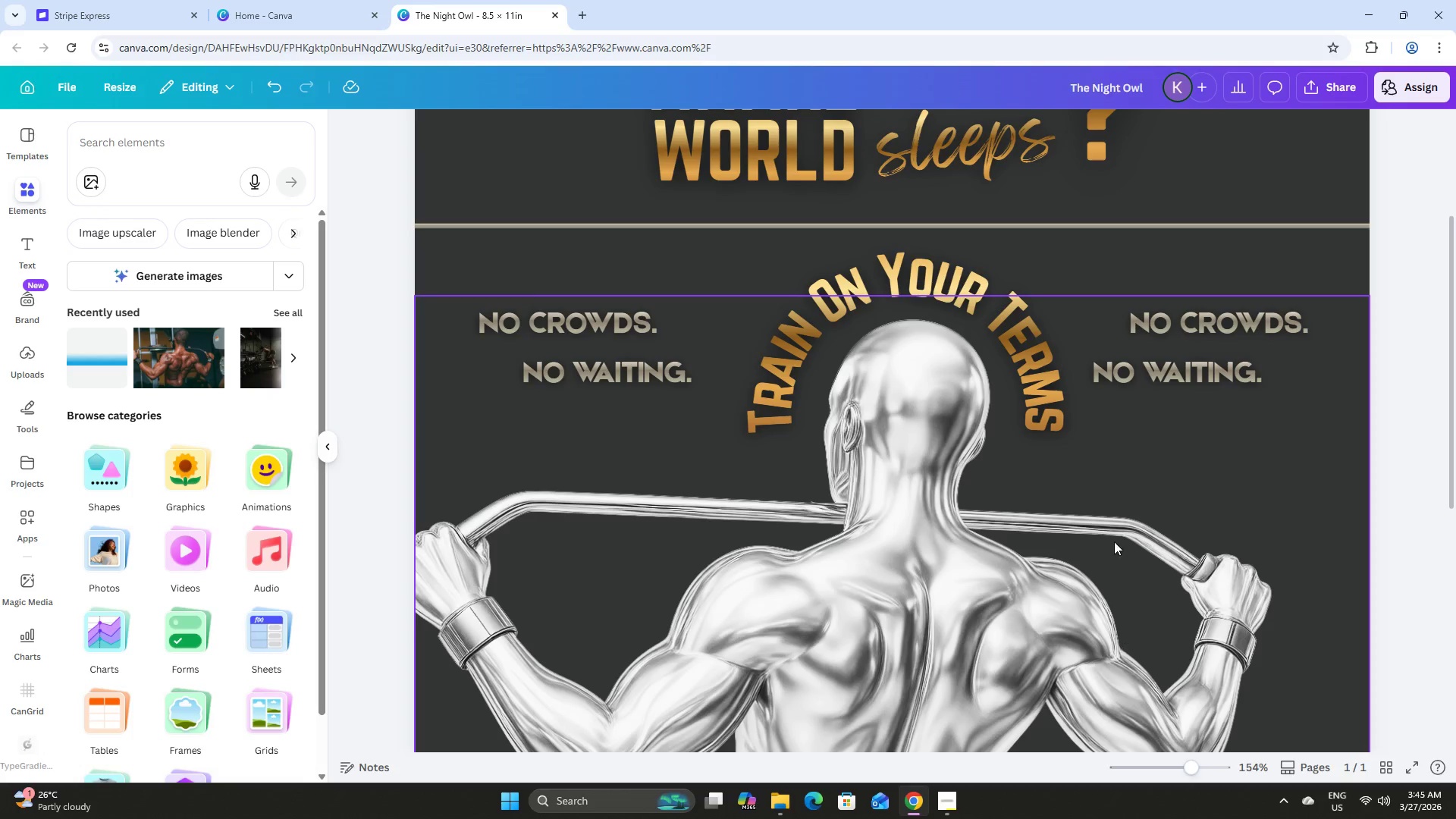 
scroll: coordinate [1120, 524], scroll_direction: down, amount: 4.0
 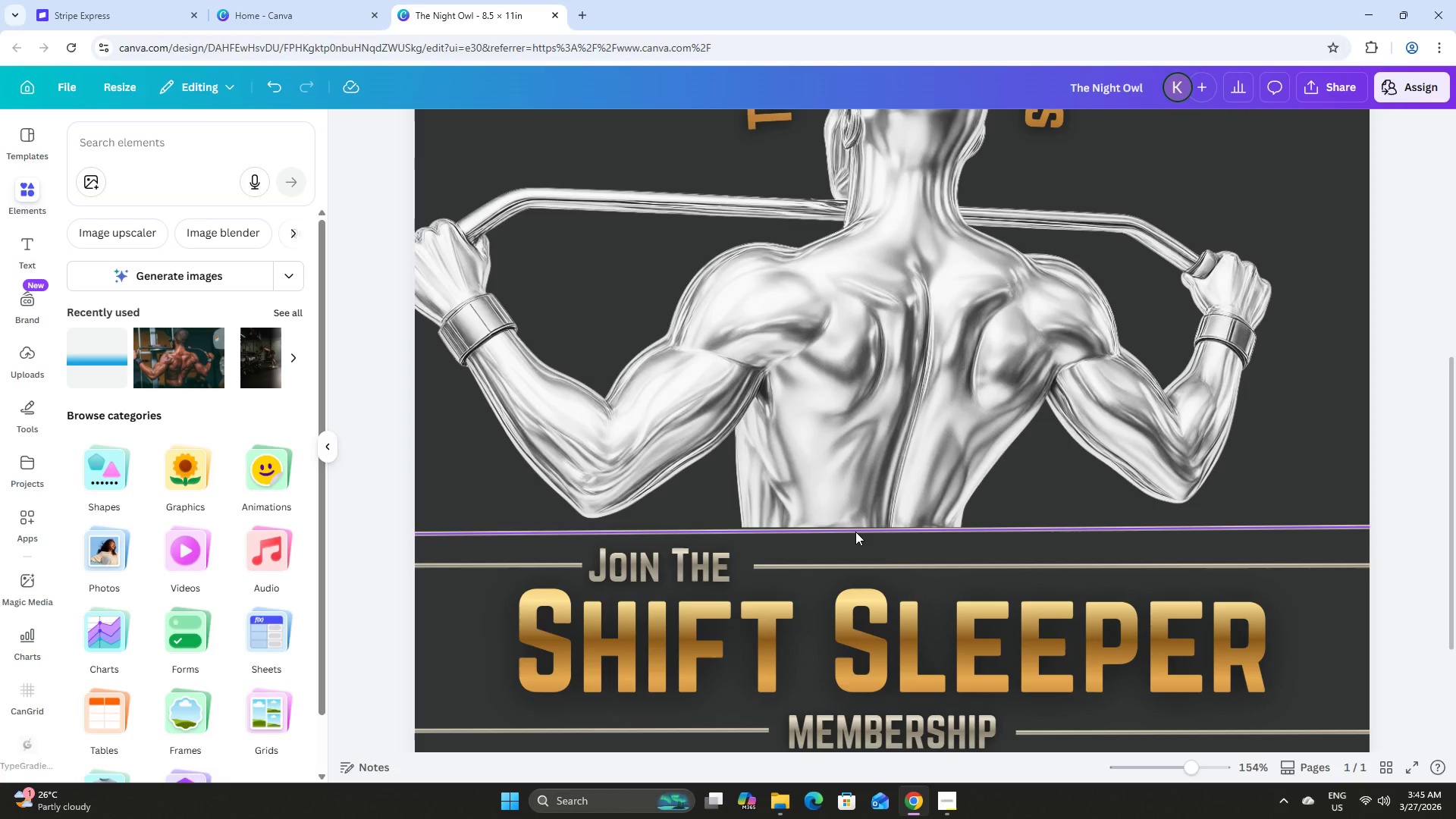 
left_click([855, 532])
 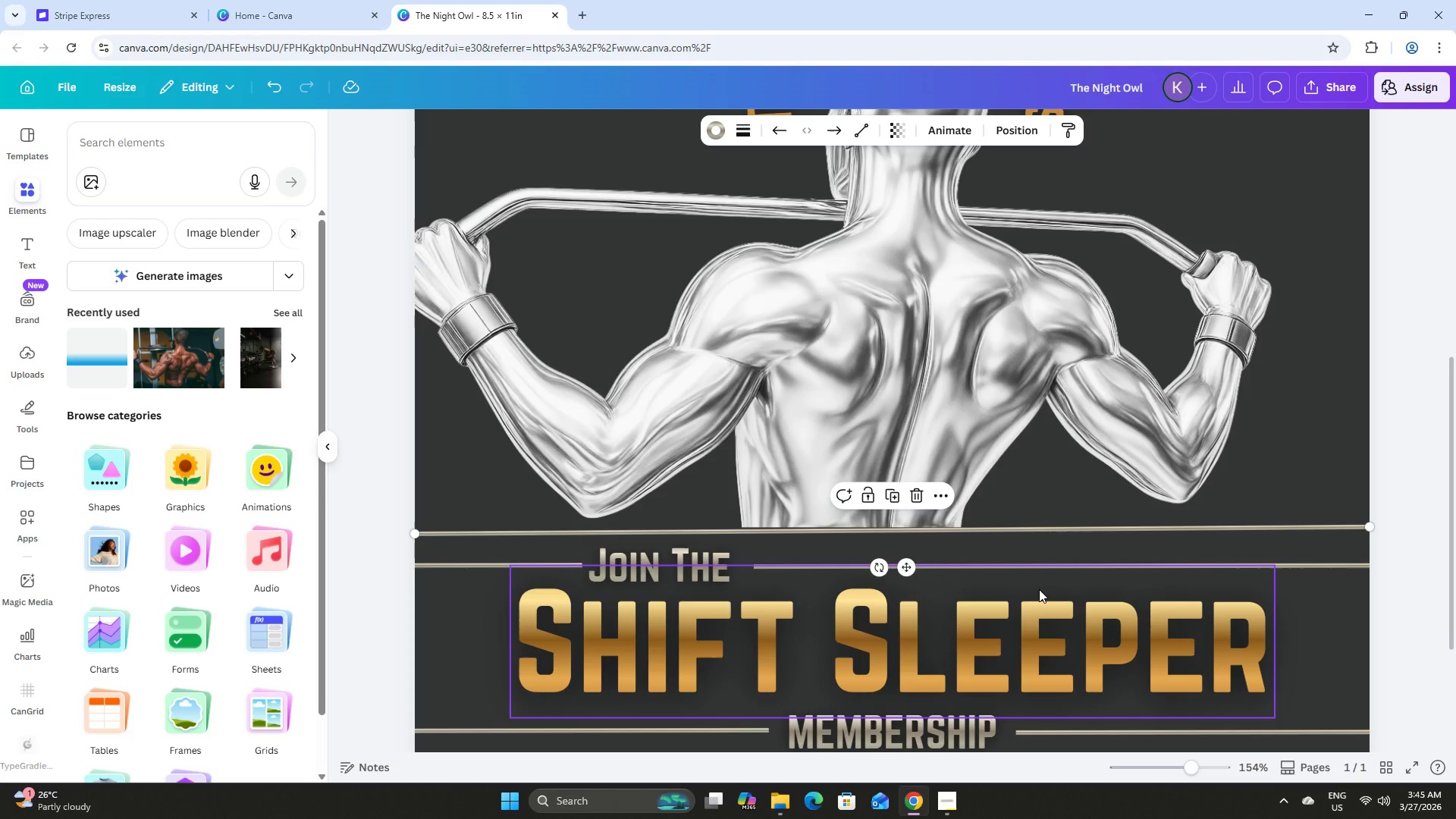 
key(ArrowUp)
 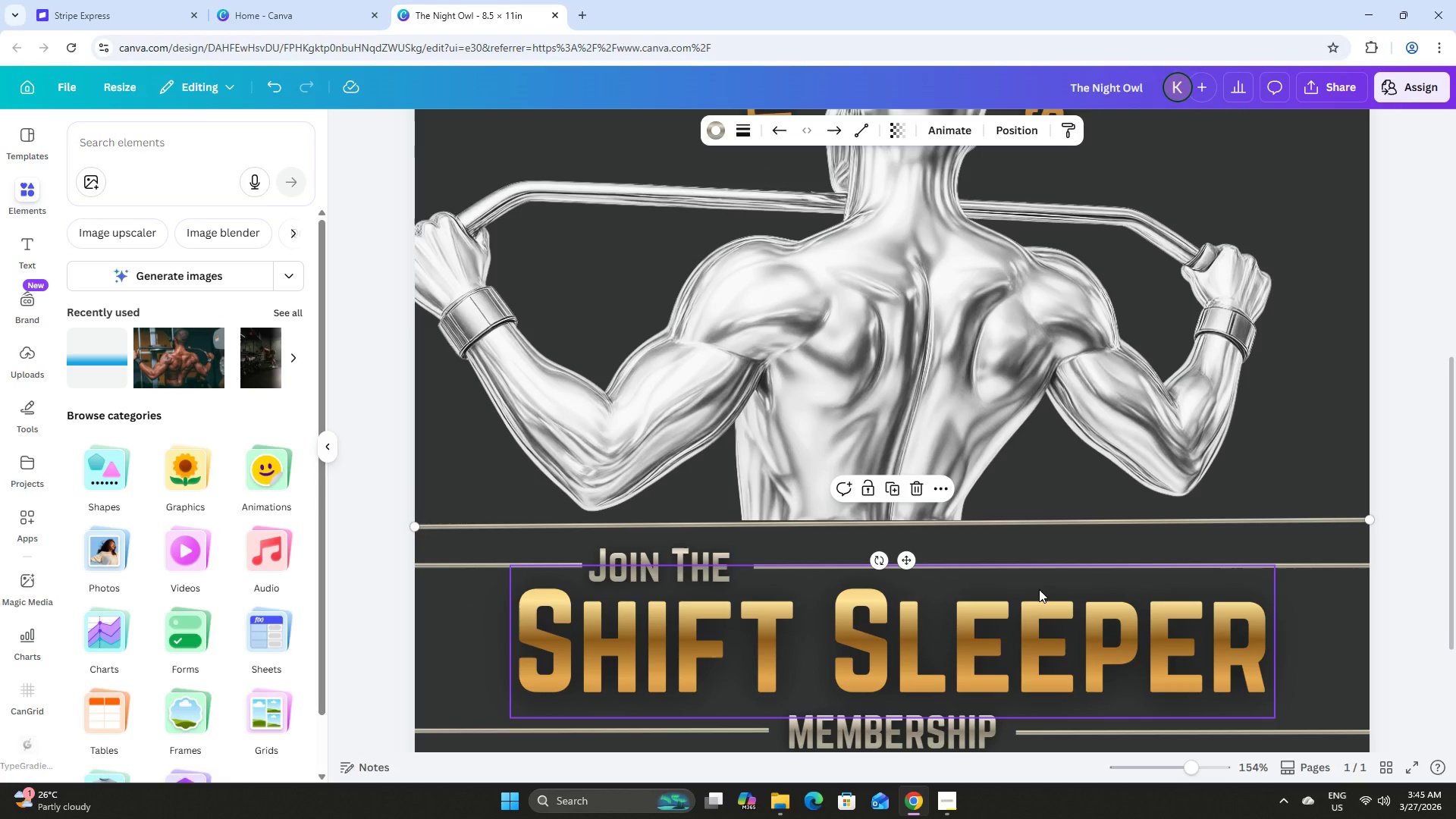 
key(Control+Z)
 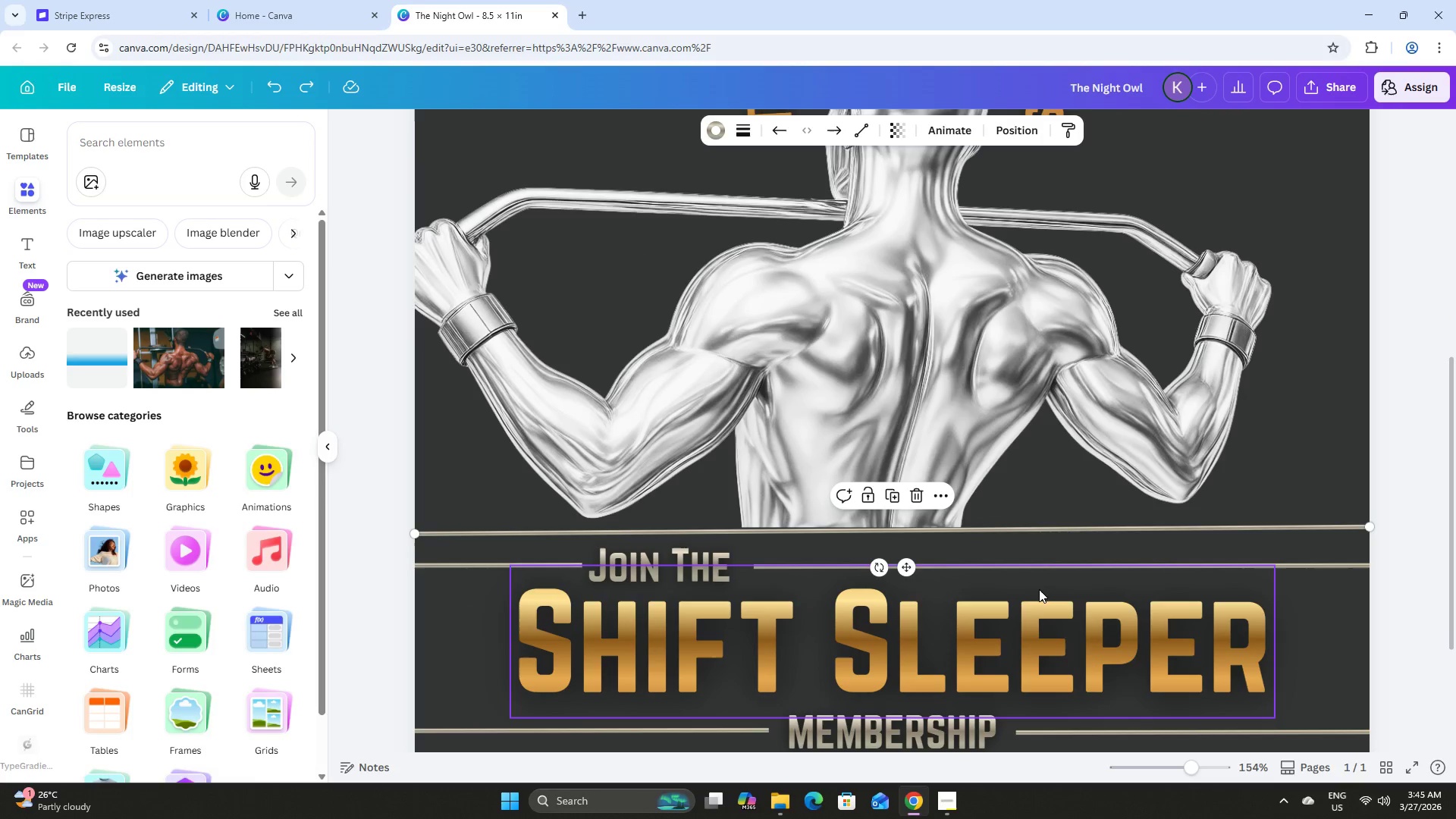 
key(Control+Z)
 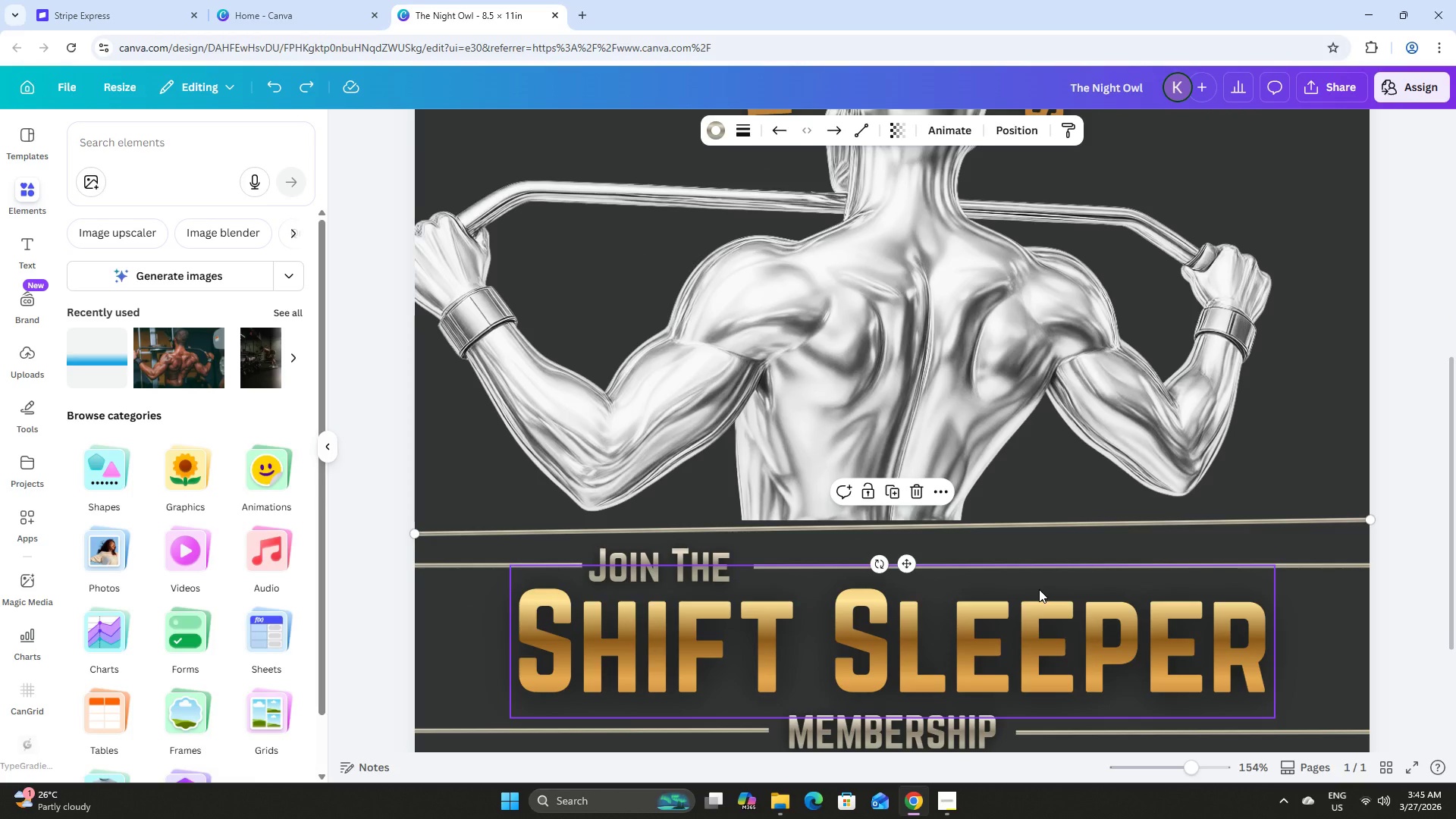 
key(Control+Z)
 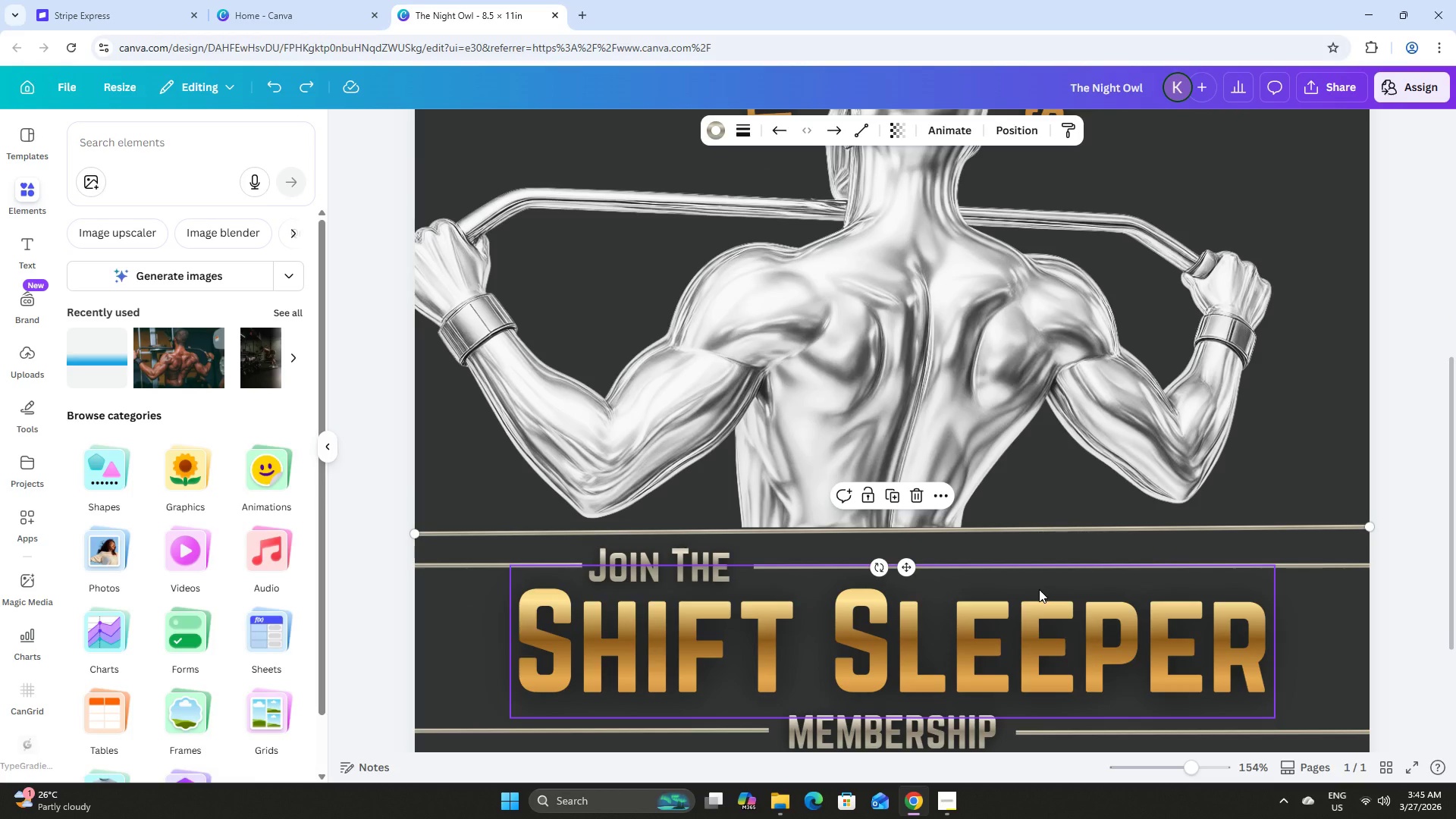 
key(Control+Z)
 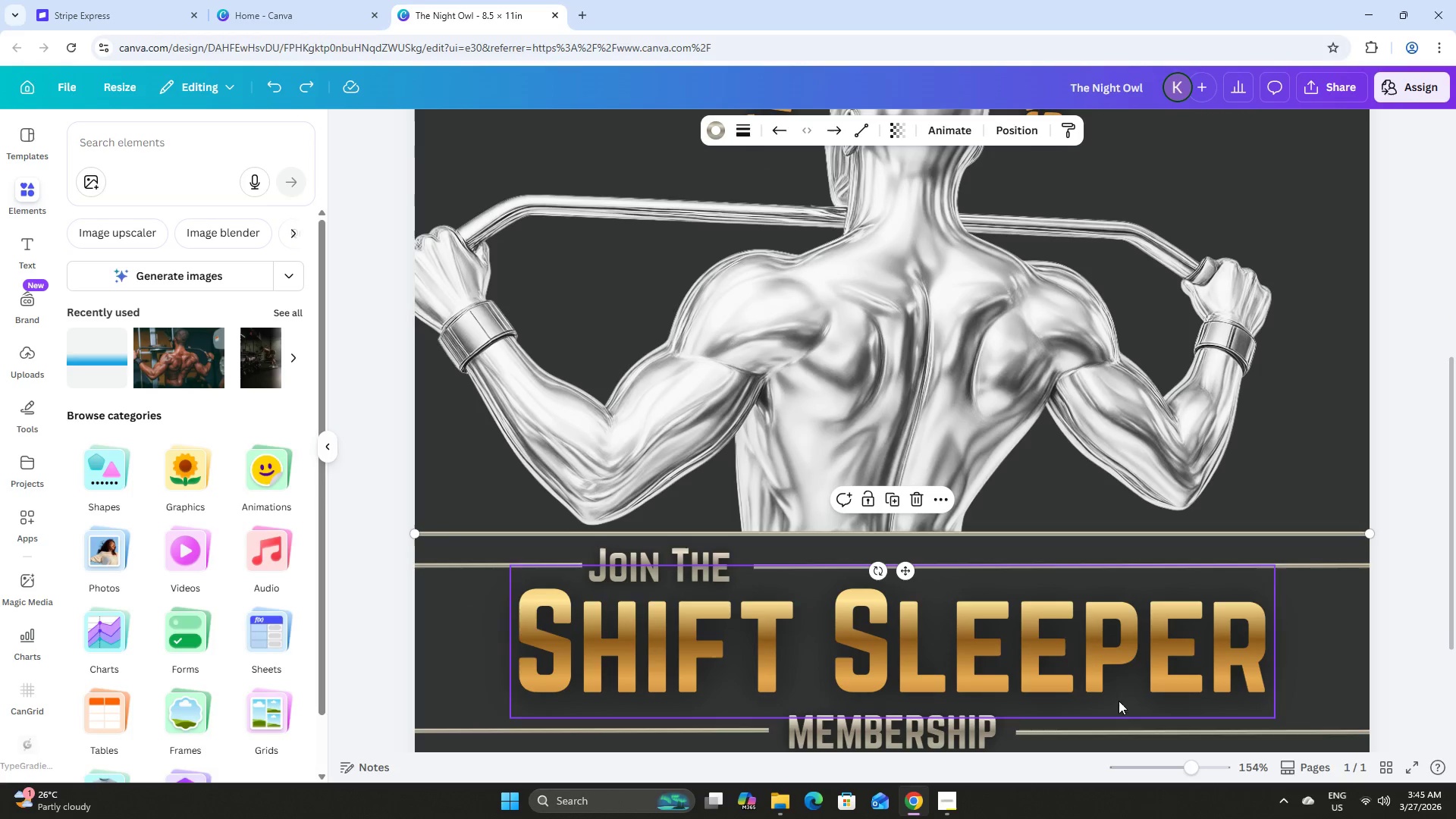 
left_click_drag(start_coordinate=[1194, 764], to_coordinate=[1168, 756])
 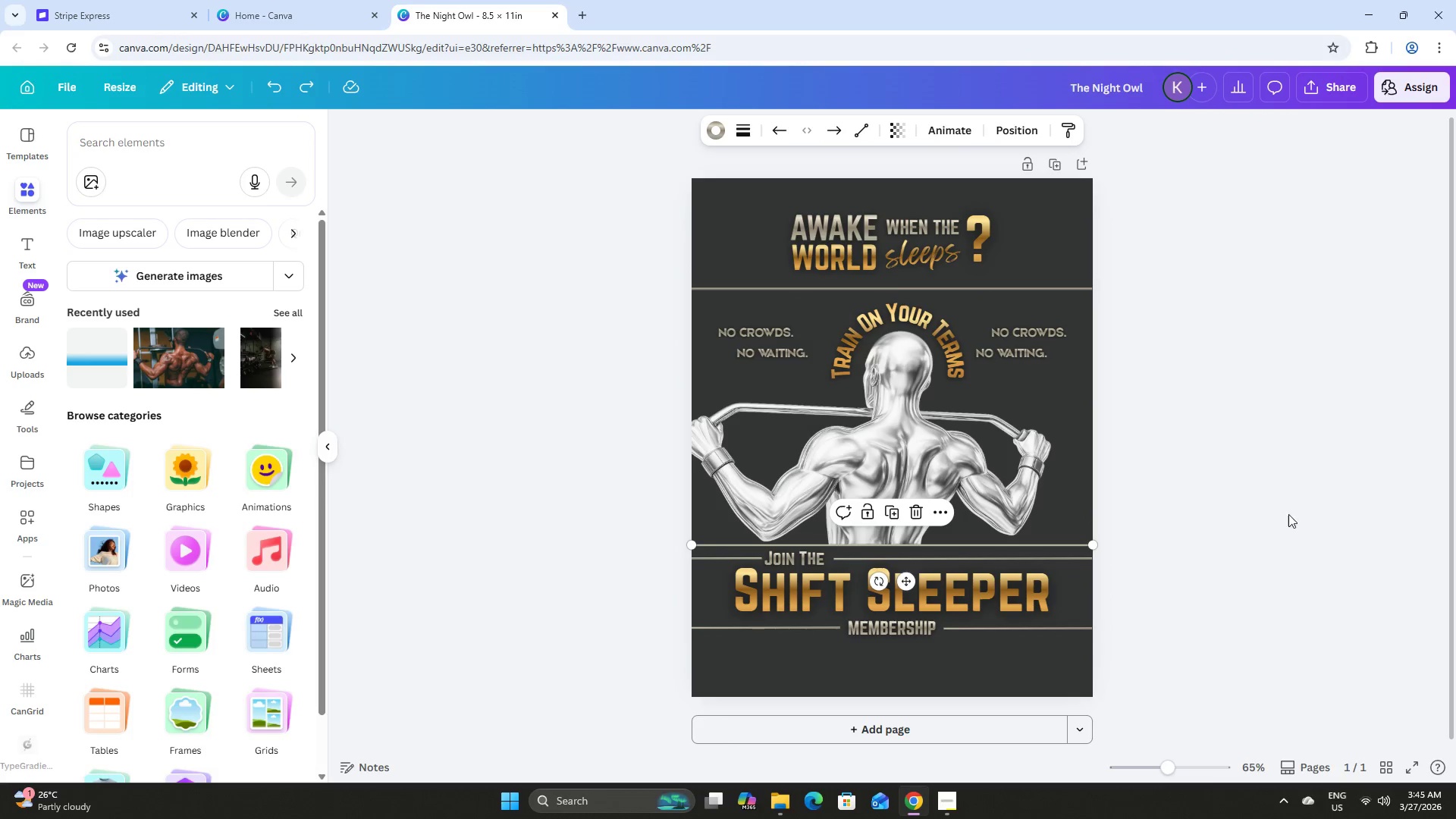 
left_click([1288, 510])
 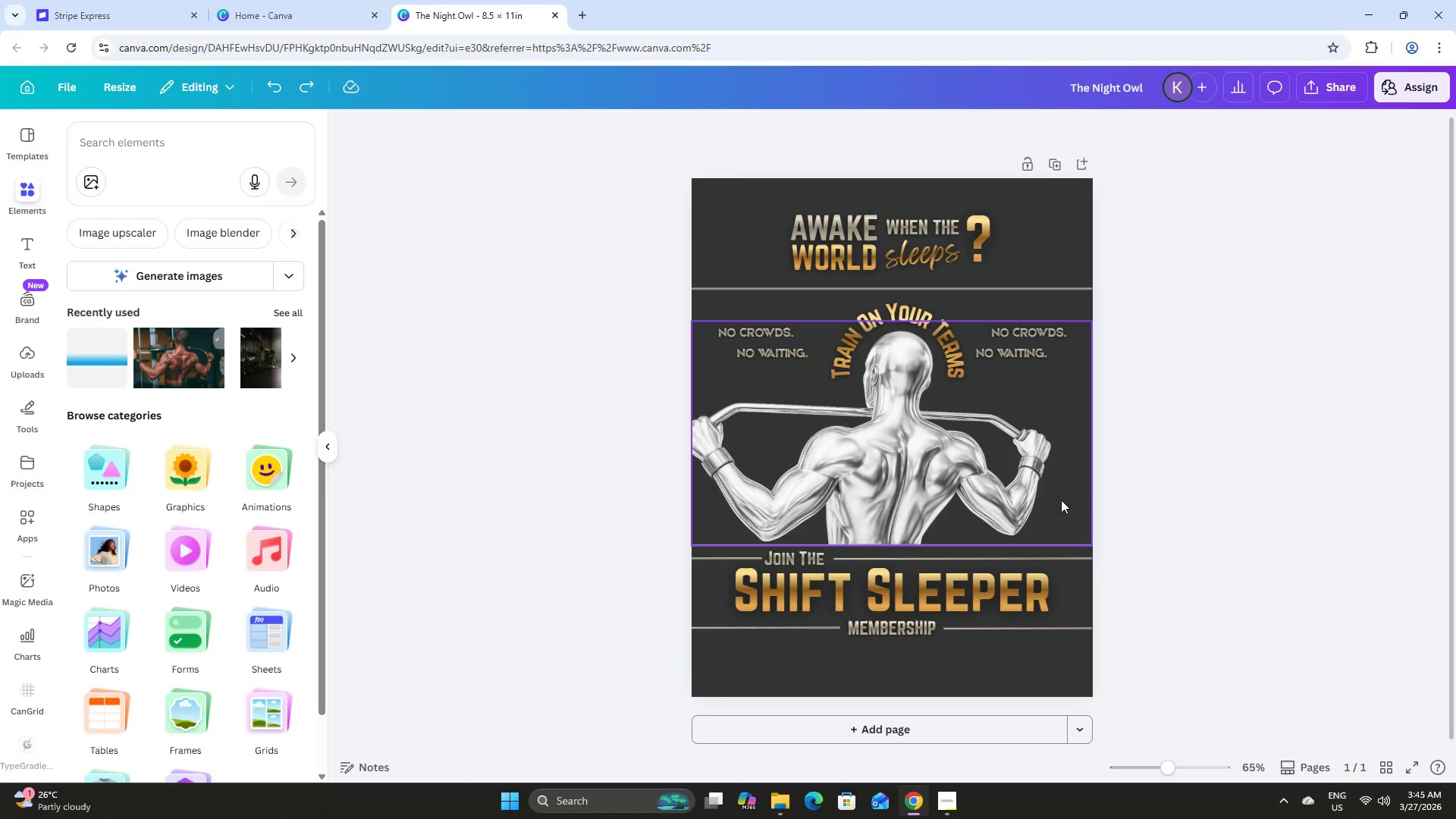 
left_click_drag(start_coordinate=[1172, 760], to_coordinate=[1194, 764])
 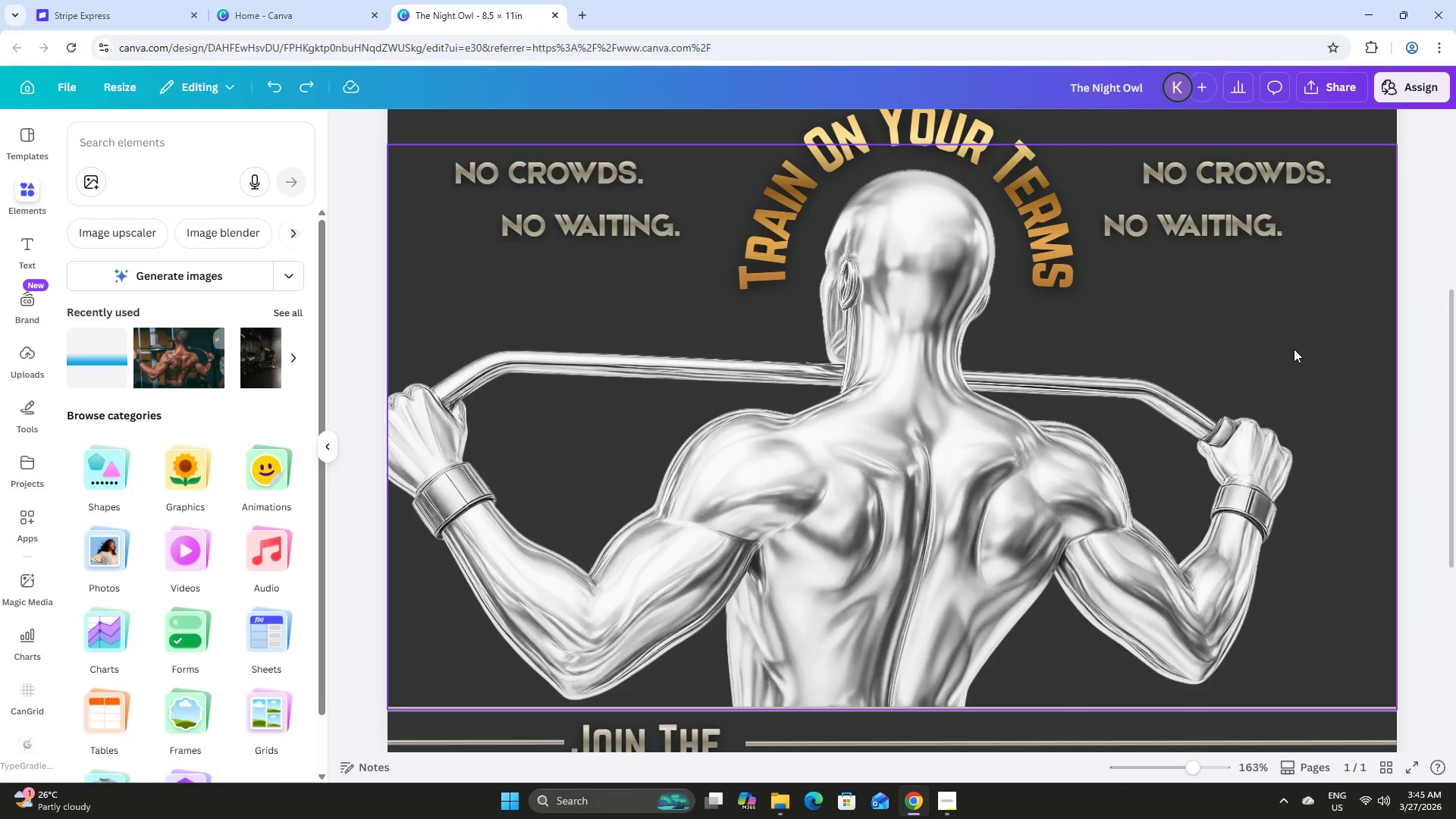 
scroll: coordinate [1293, 348], scroll_direction: up, amount: 3.0
 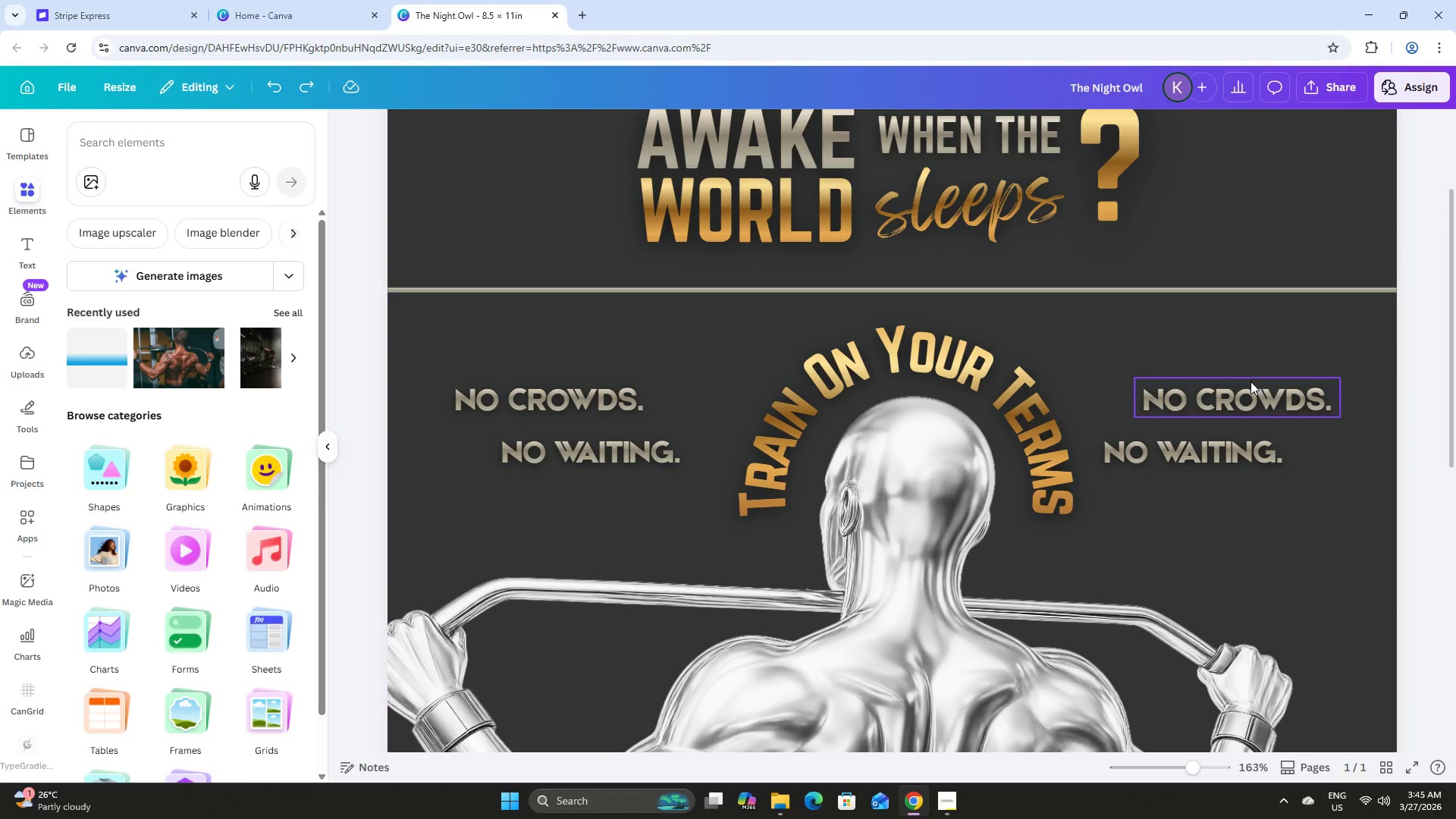 
double_click([1251, 393])
 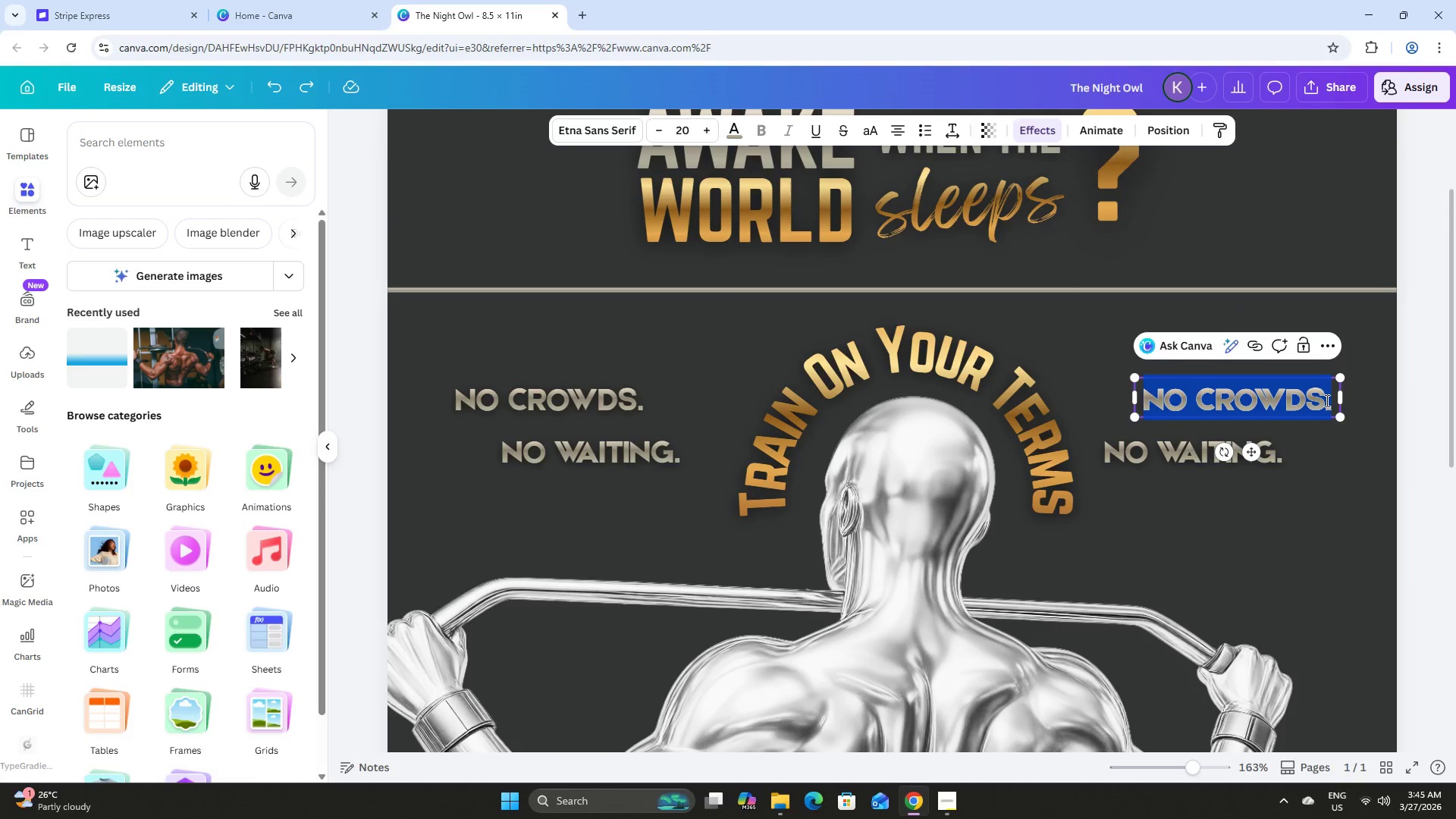 
type(24?)
key(Backspace)
type(/7 SECURITY.)
 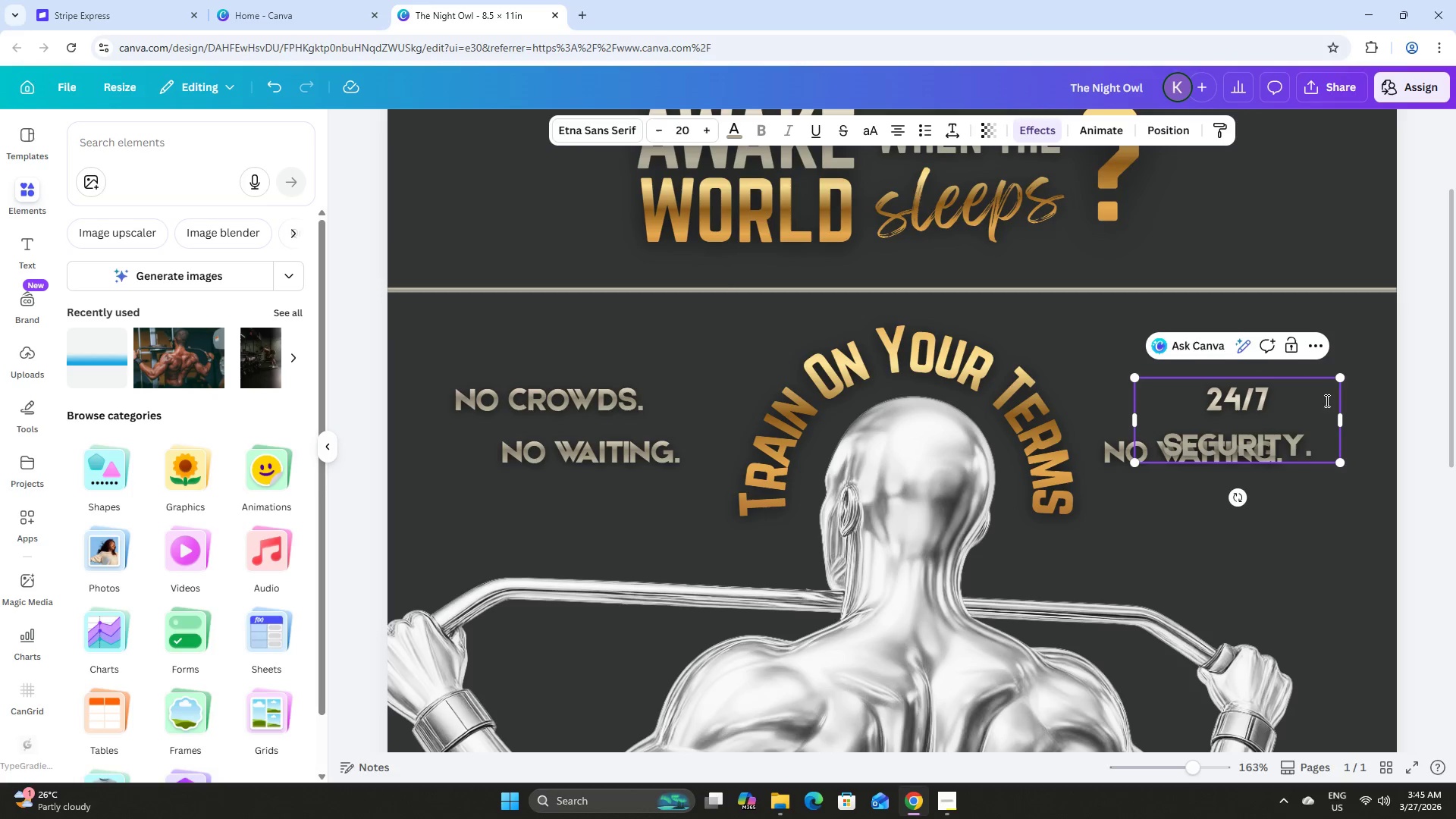 
double_click([1241, 412])
 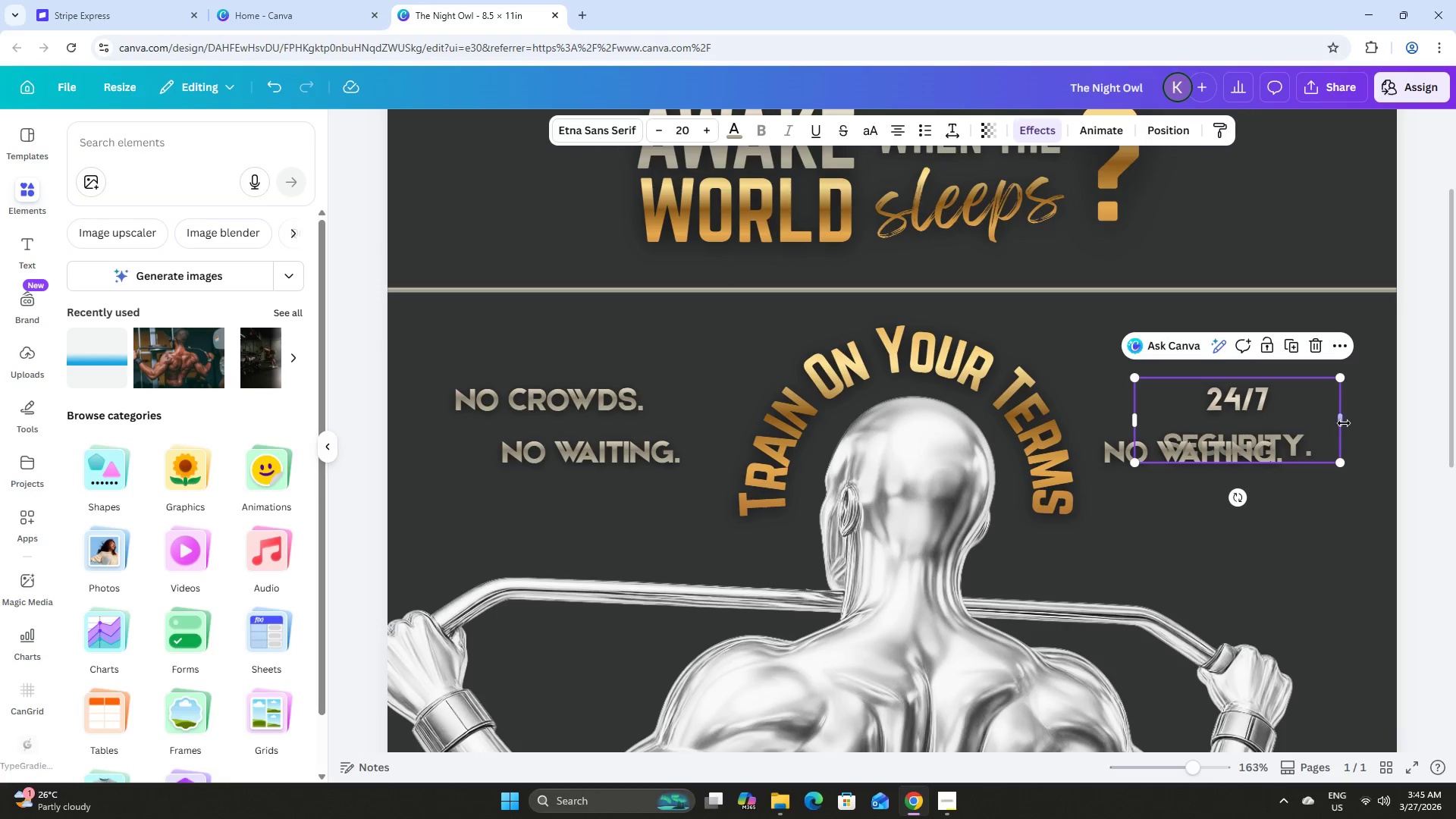 
left_click_drag(start_coordinate=[1344, 423], to_coordinate=[1360, 417])
 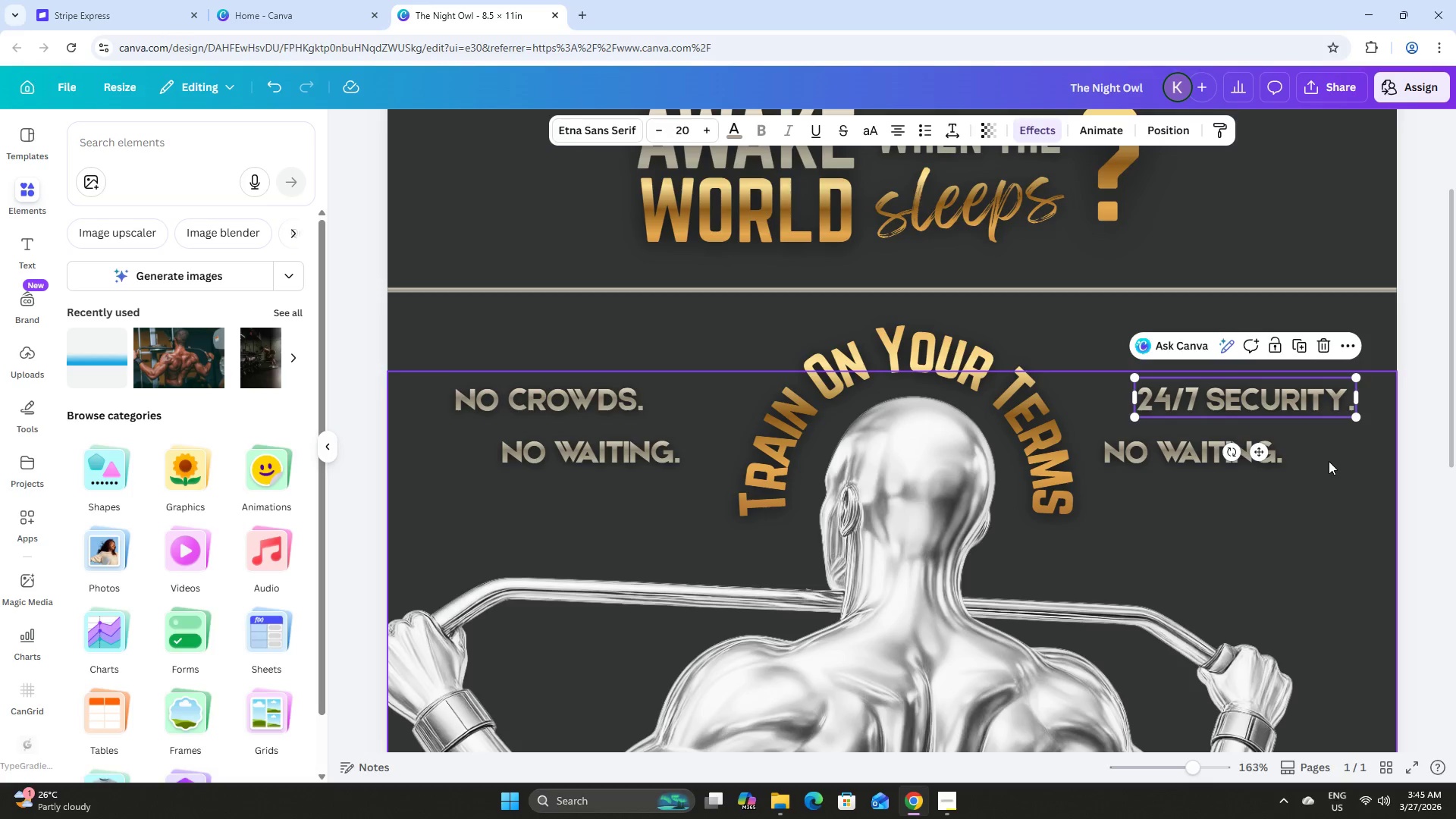 
left_click([1329, 461])
 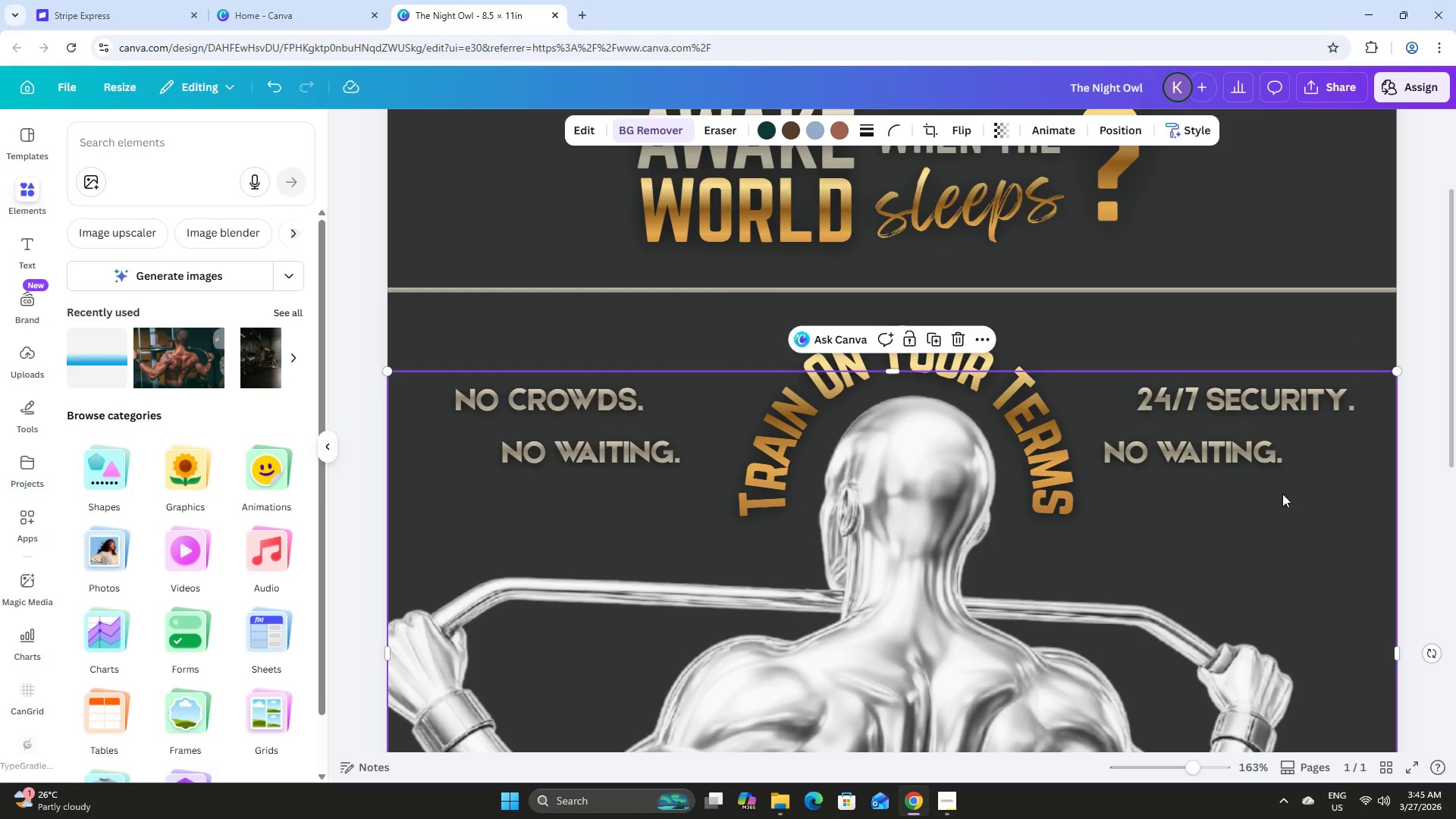 
double_click([1213, 456])
 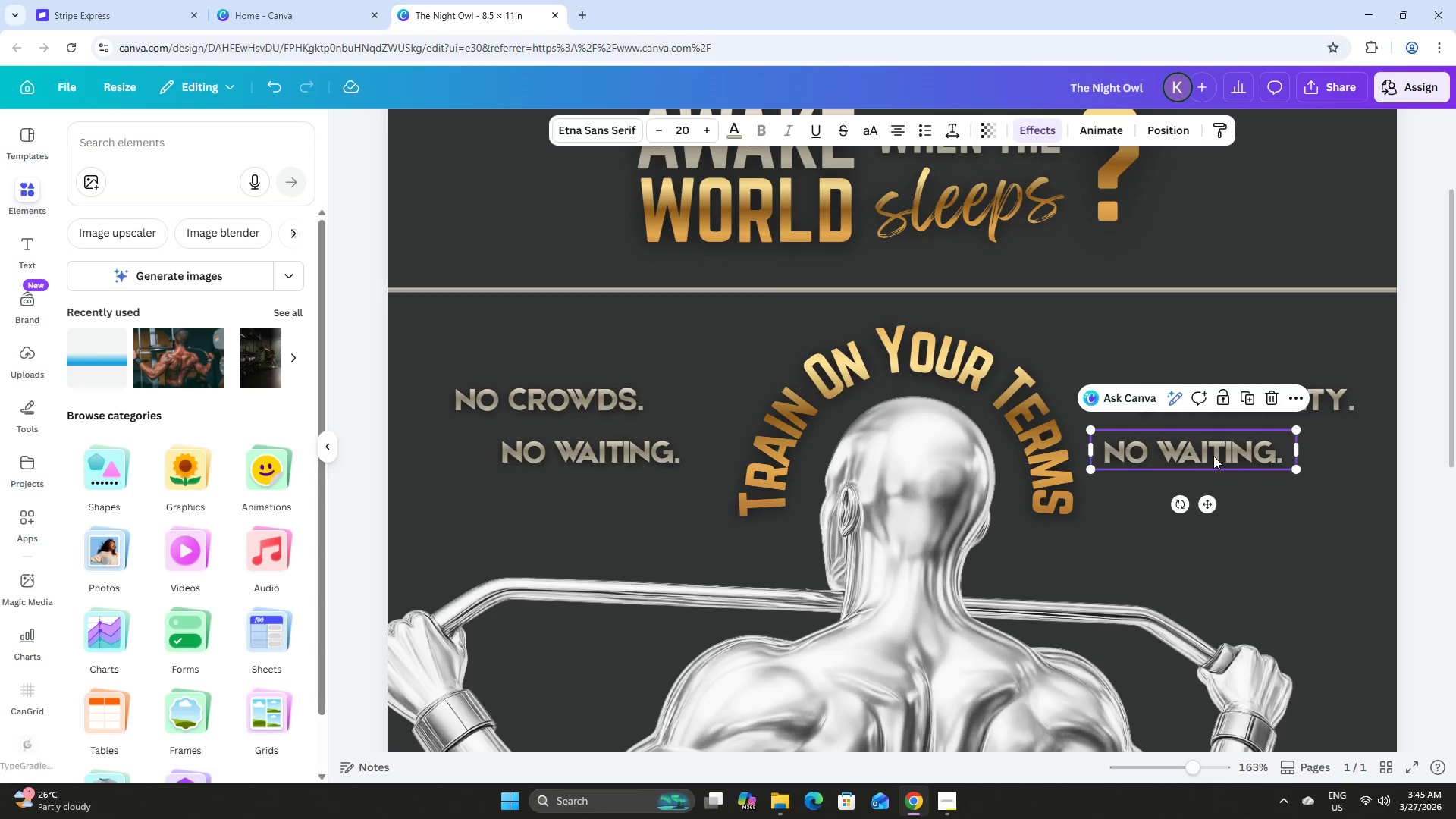 
triple_click([1213, 456])
 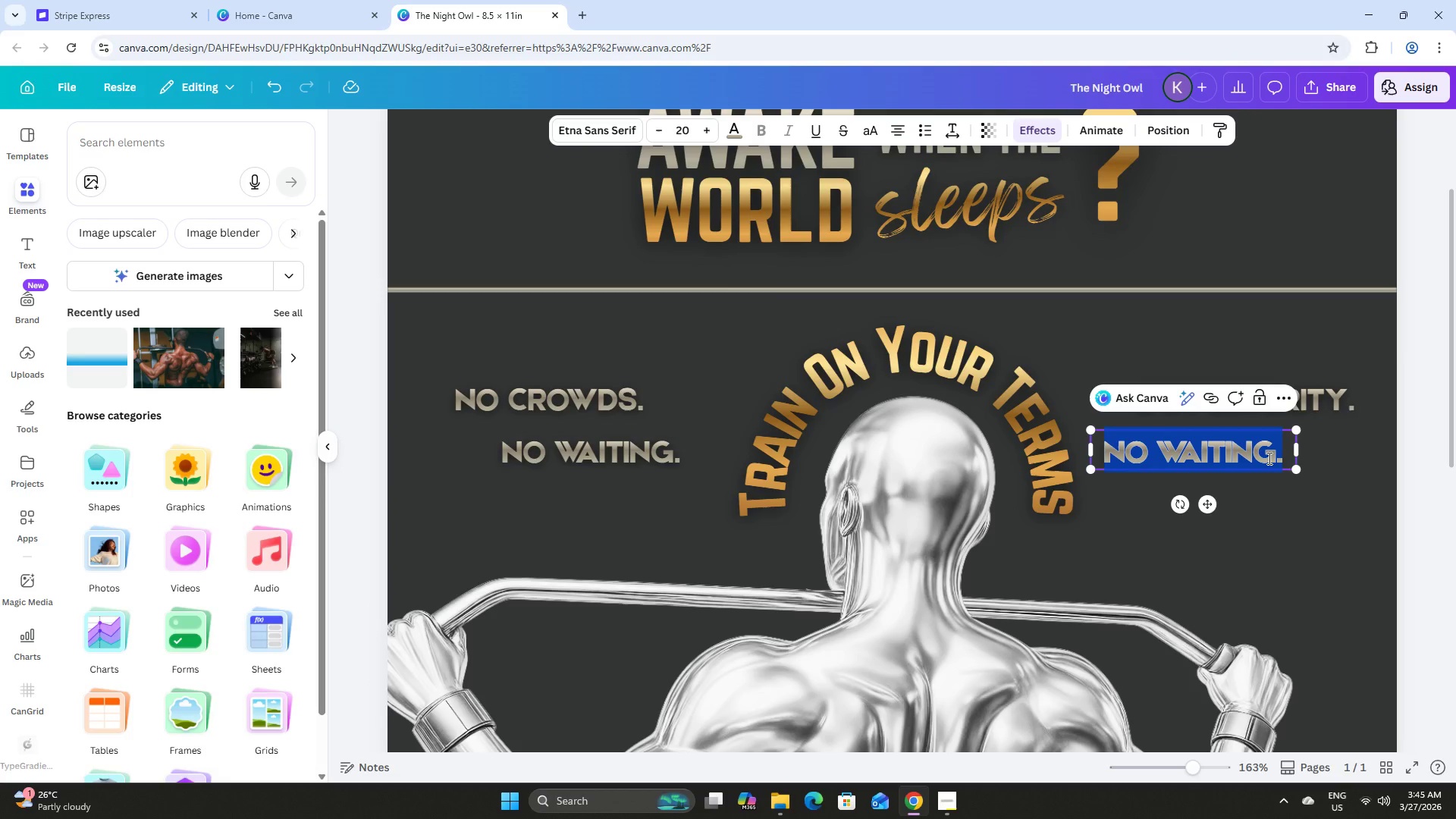 
wait(8.03)
 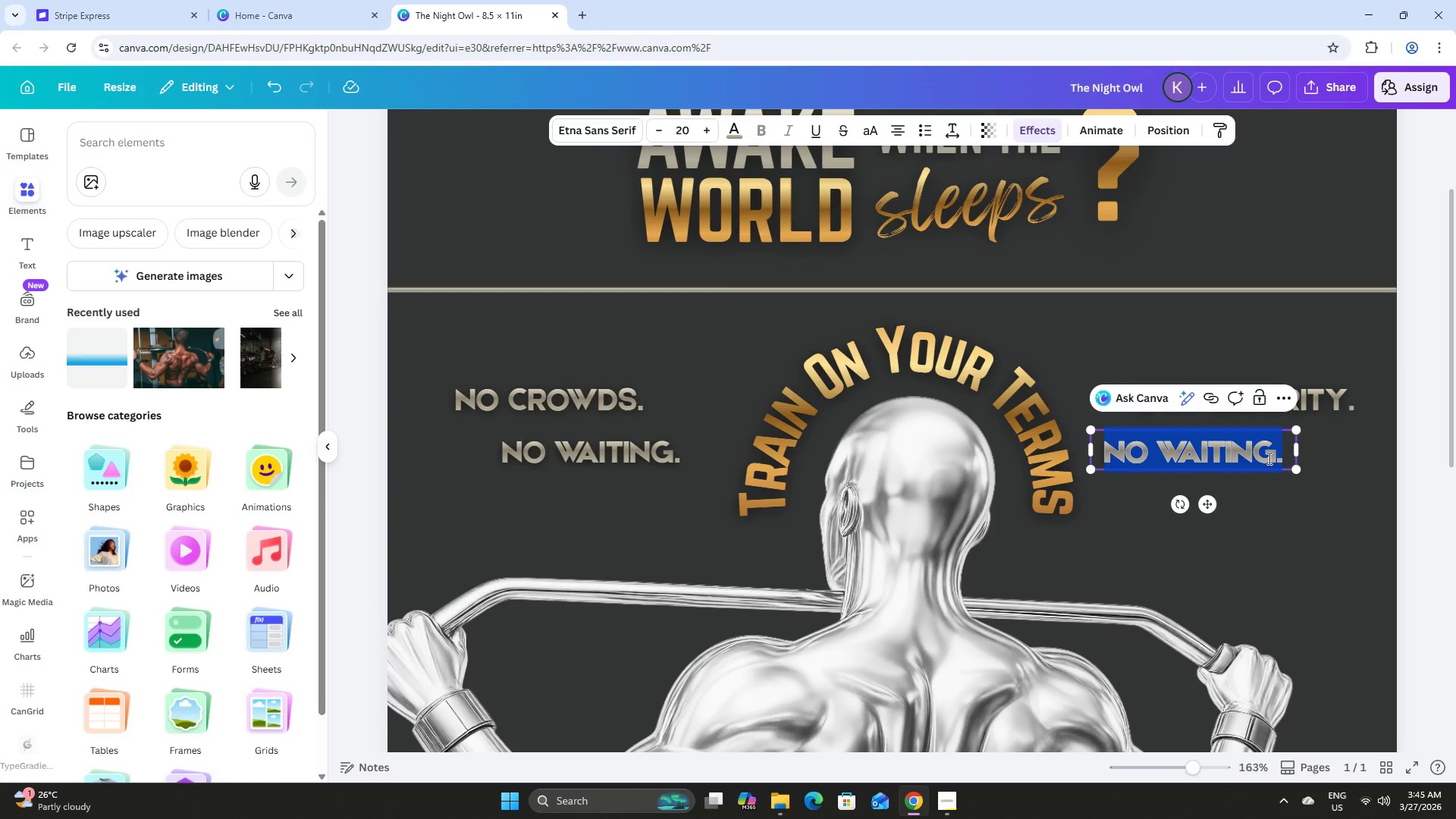 
left_click_drag(start_coordinate=[1190, 771], to_coordinate=[1169, 767])
 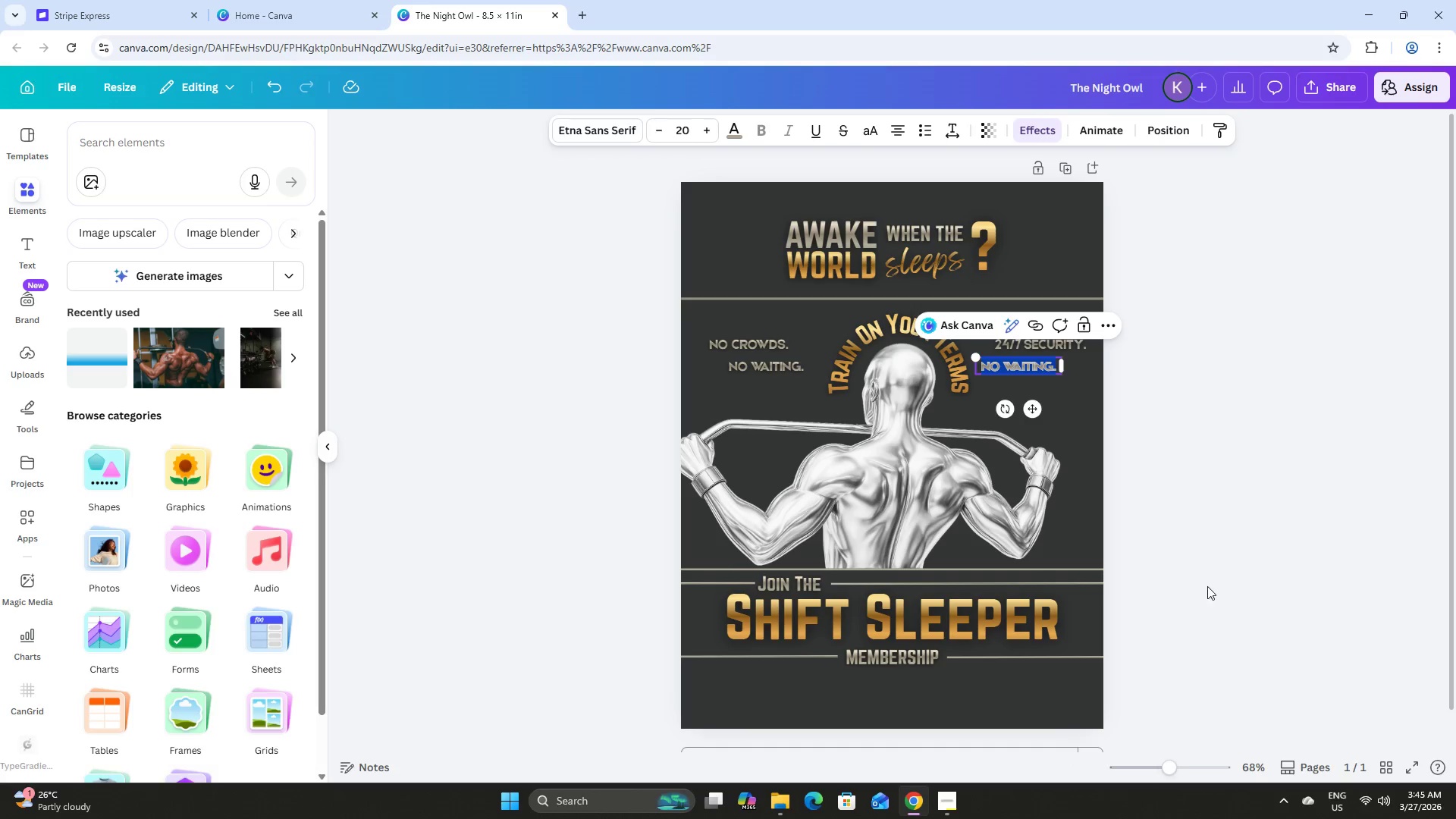 
left_click([1217, 535])
 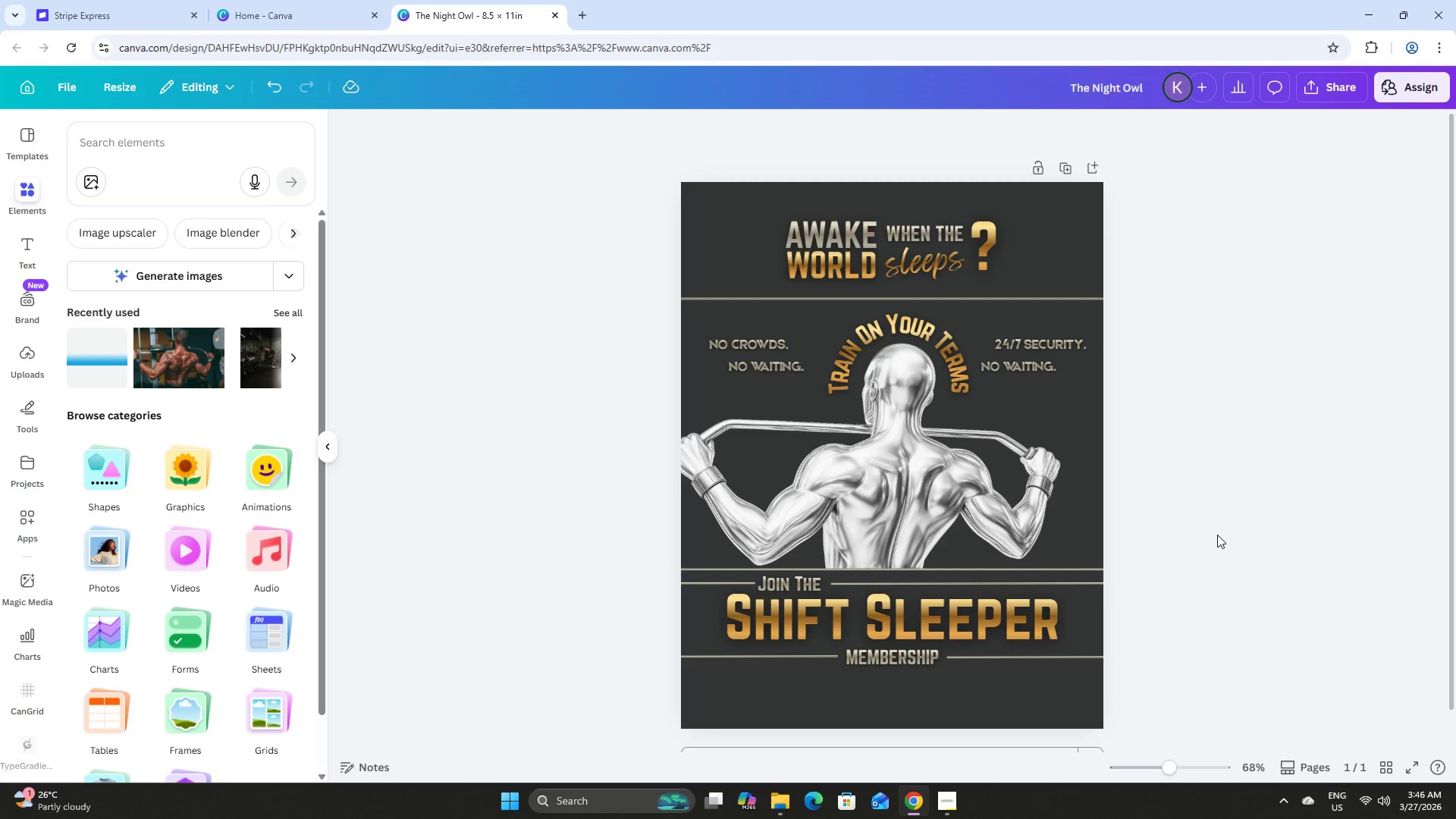 
wait(26.39)
 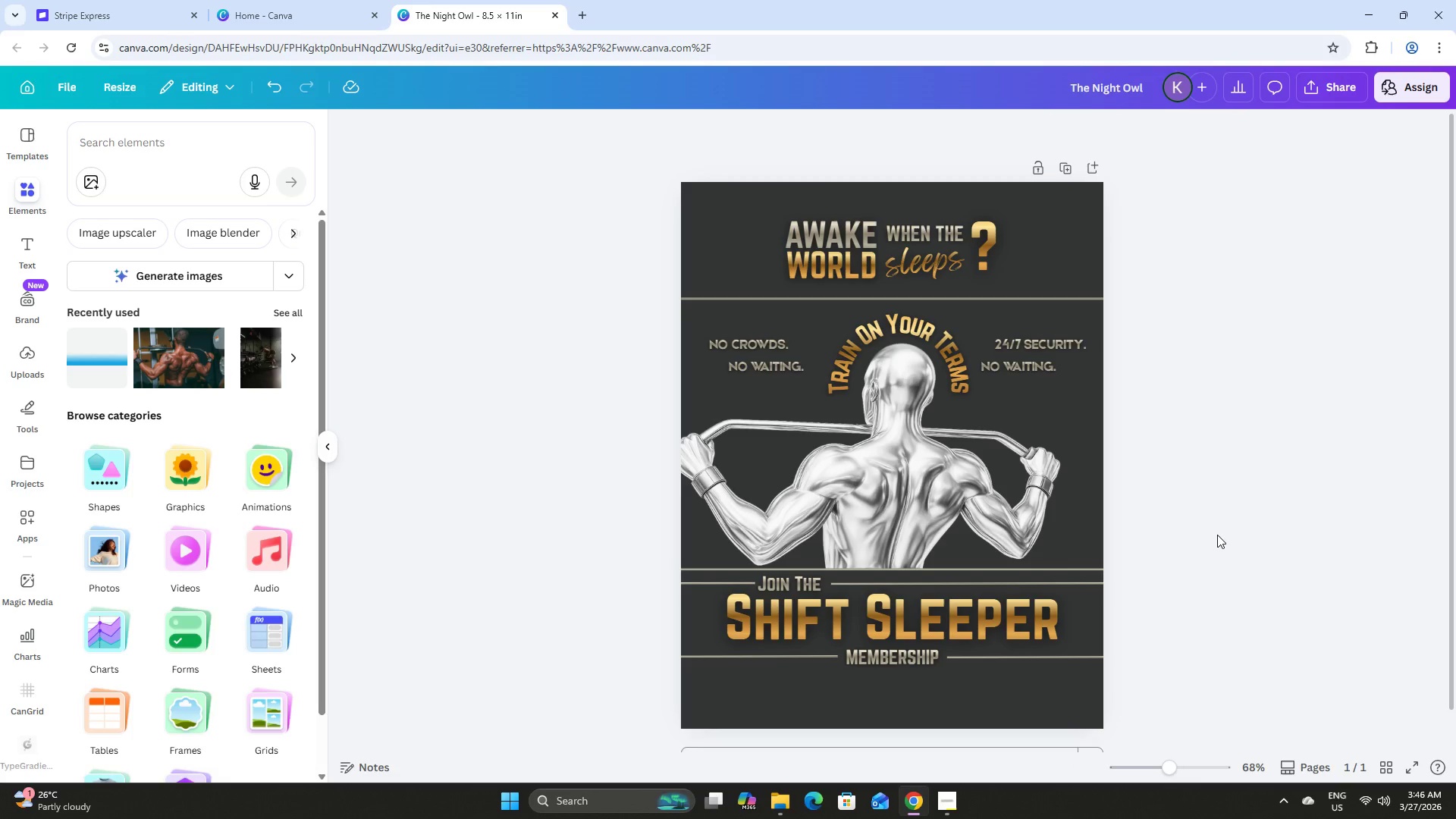 
scroll: coordinate [1220, 430], scroll_direction: up, amount: 2.0
 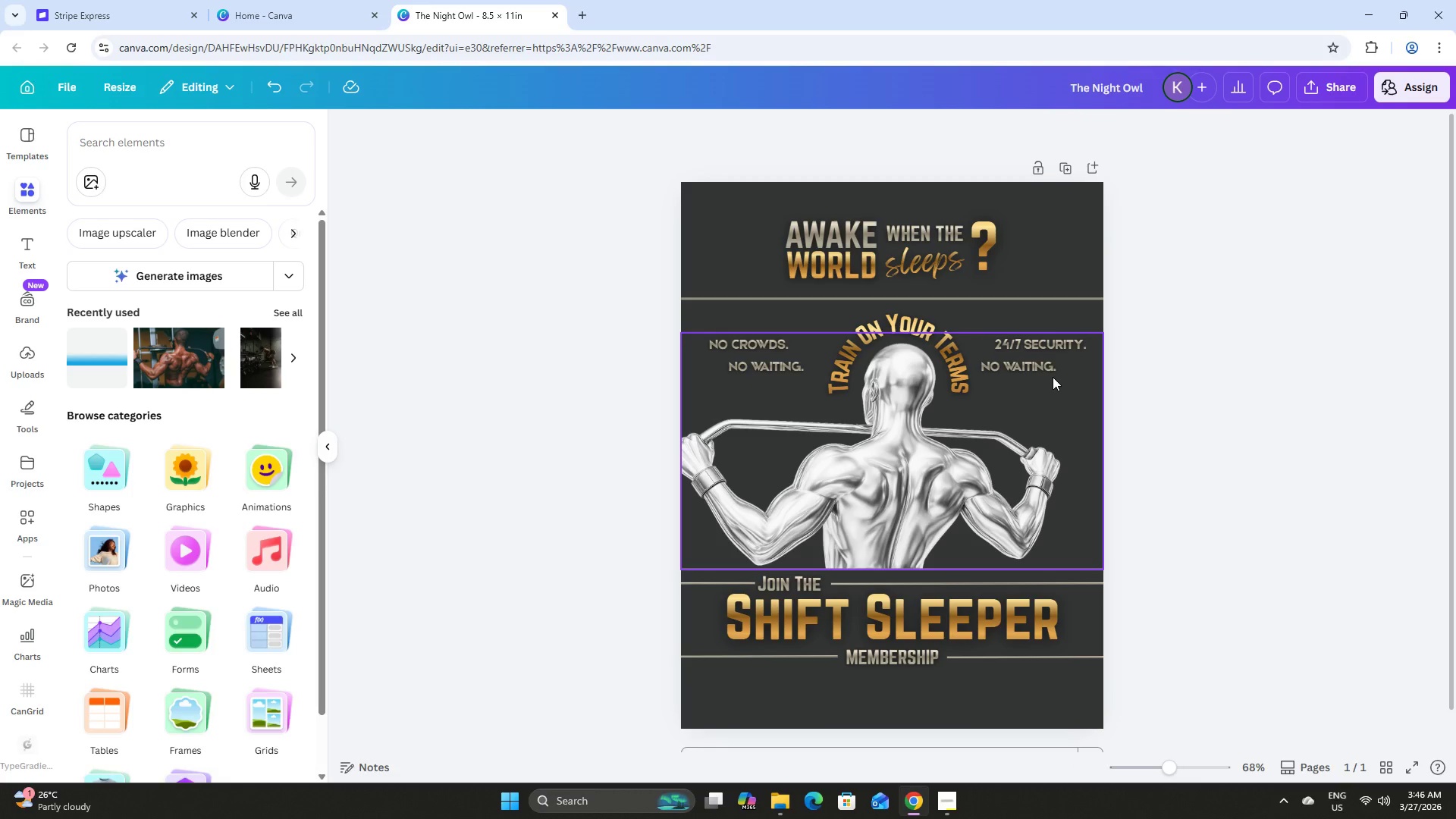 
wait(7.7)
 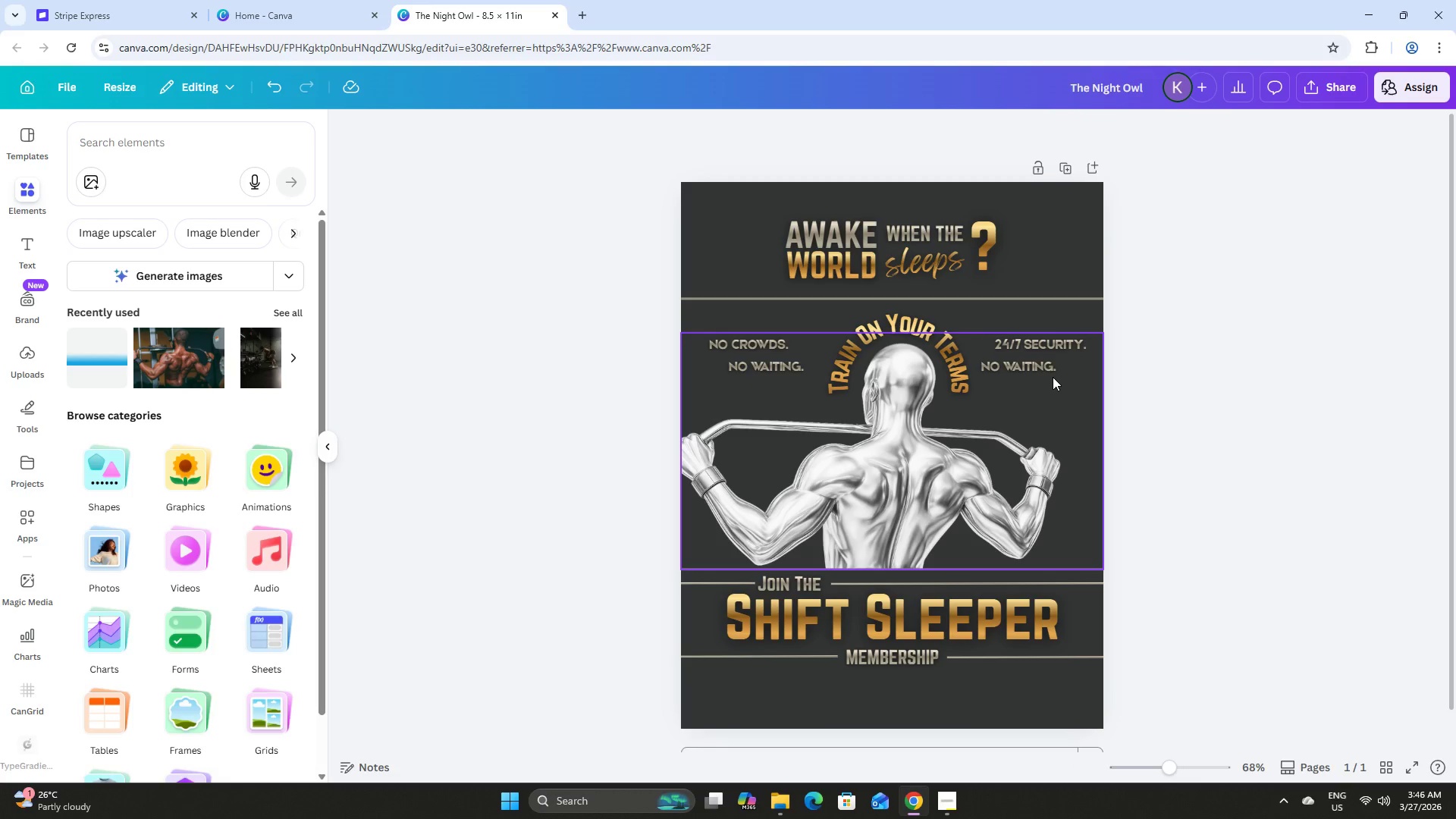 
left_click_drag(start_coordinate=[1176, 764], to_coordinate=[1191, 764])
 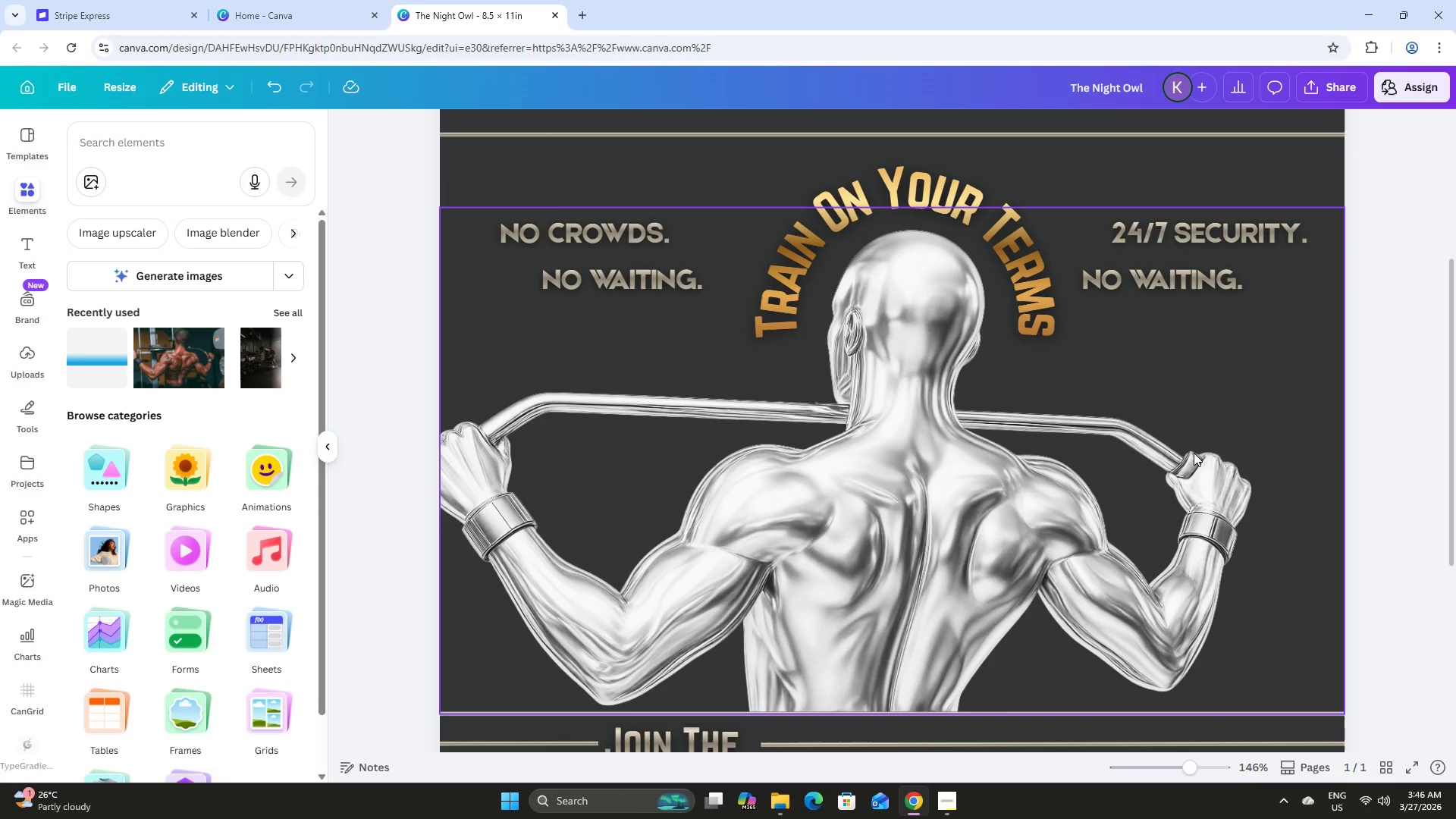 
scroll: coordinate [1194, 453], scroll_direction: up, amount: 1.0
 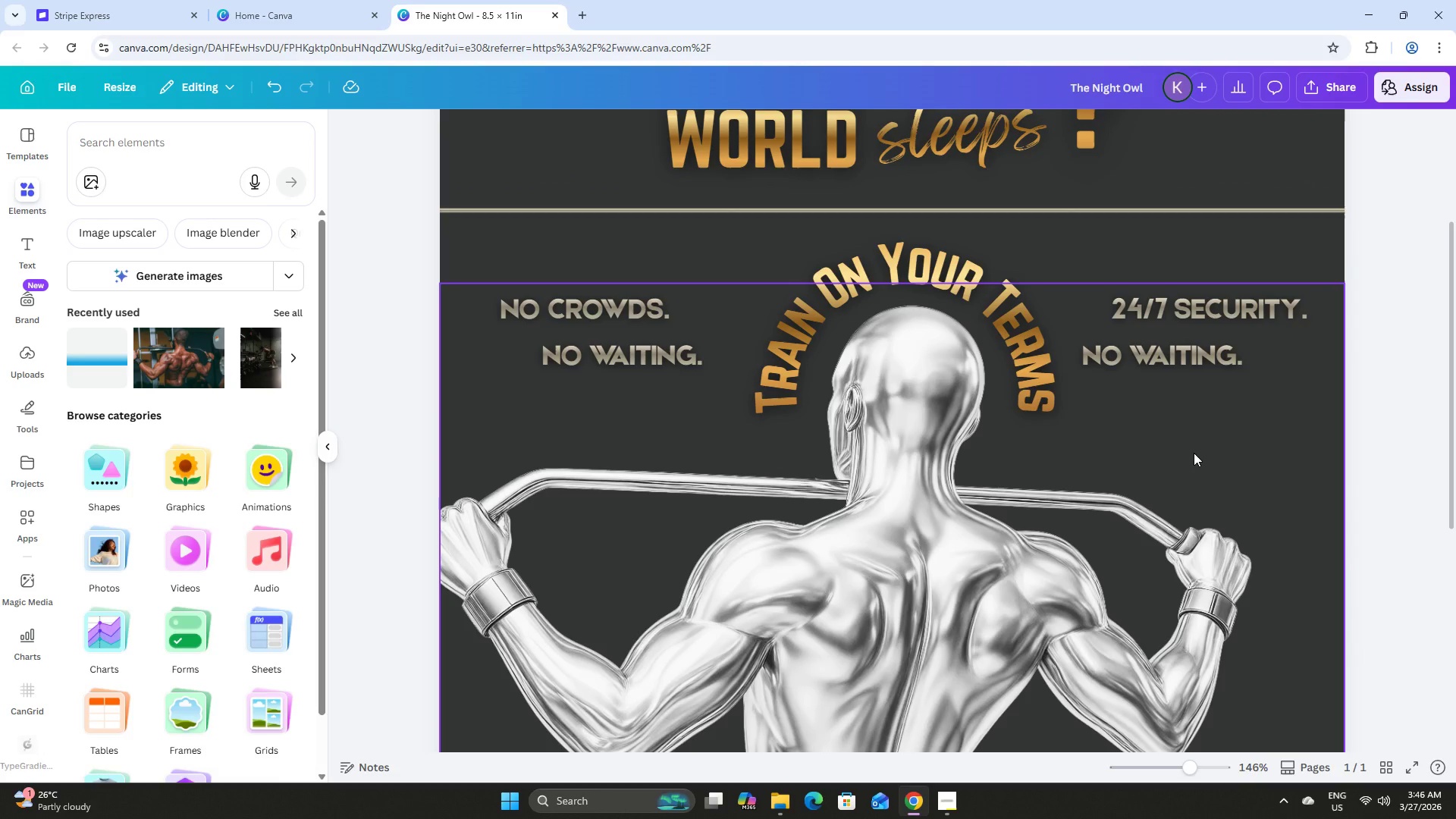 
scroll: coordinate [1194, 453], scroll_direction: down, amount: 1.0
 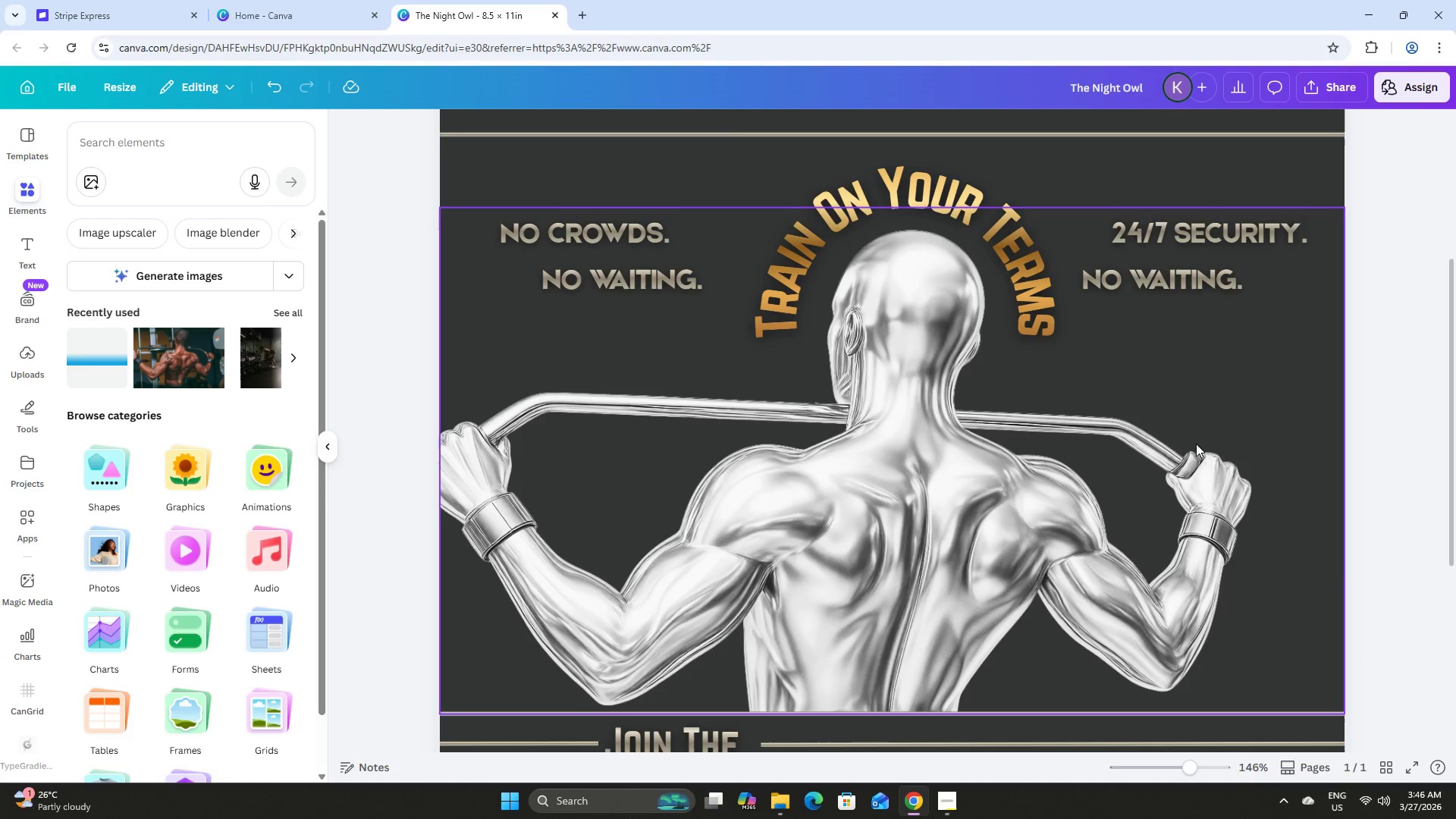 
wait(8.71)
 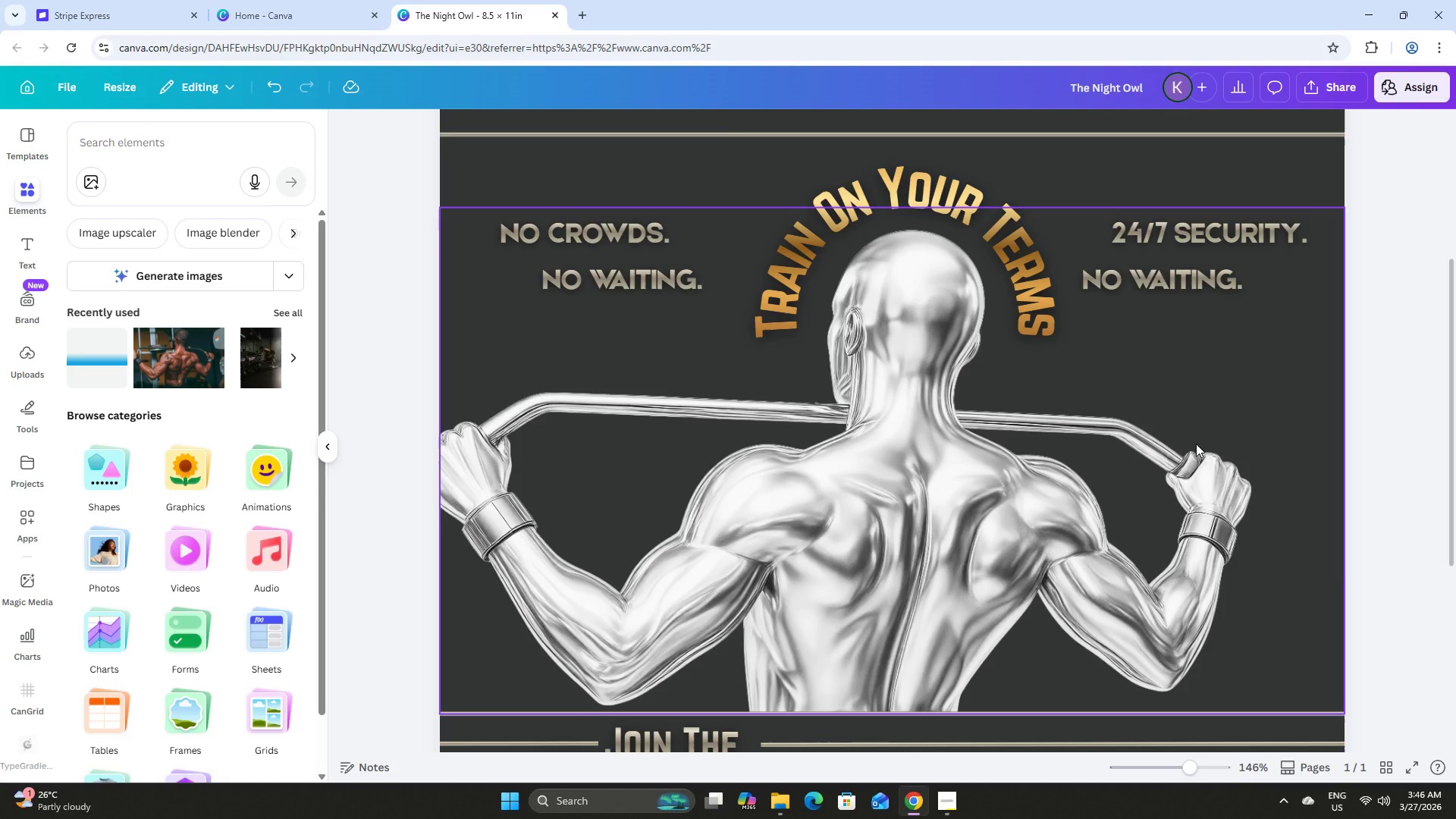 
double_click([1232, 287])
 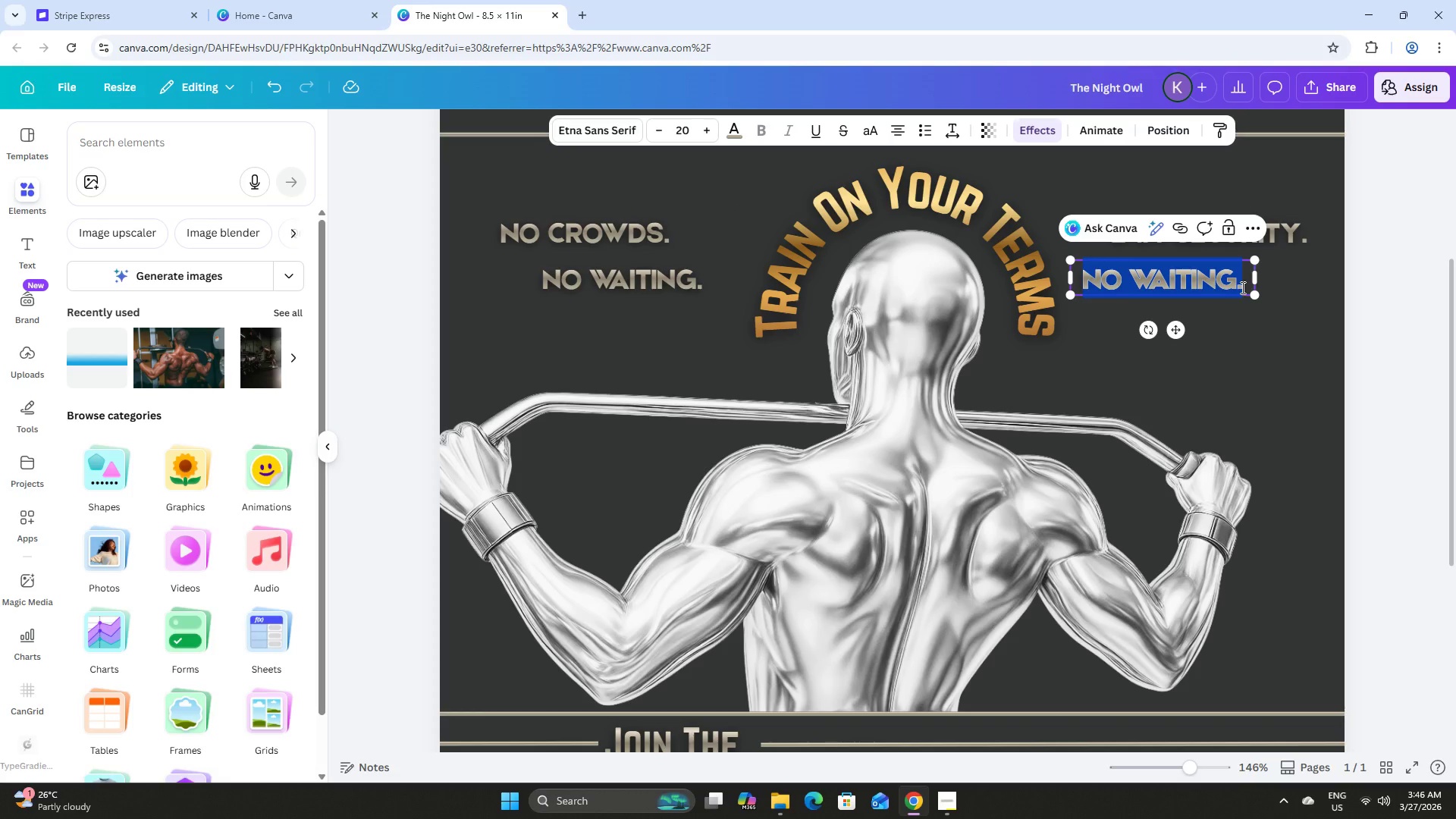 
type(24/7 ACCESS)
 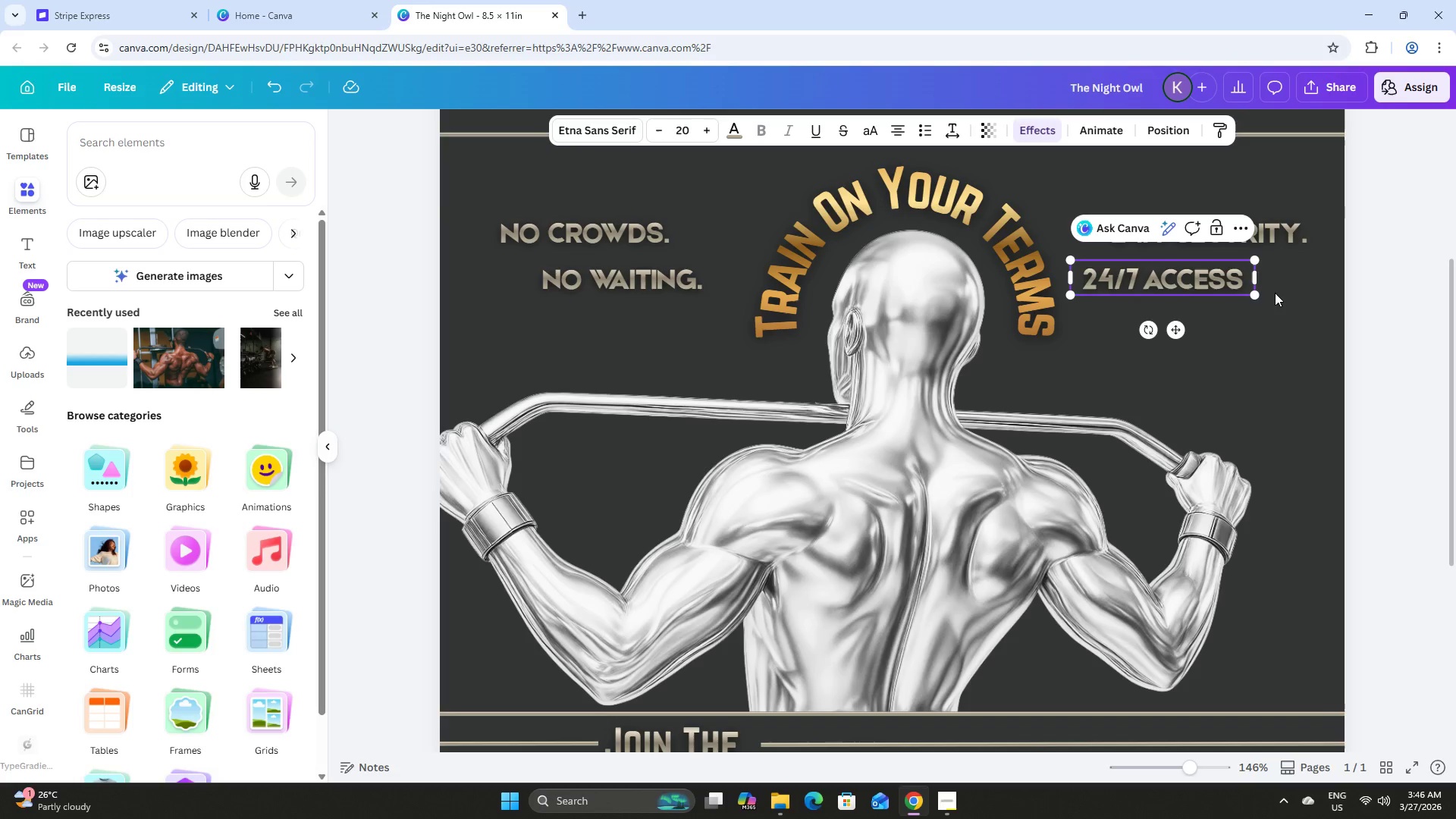 
left_click([1407, 281])
 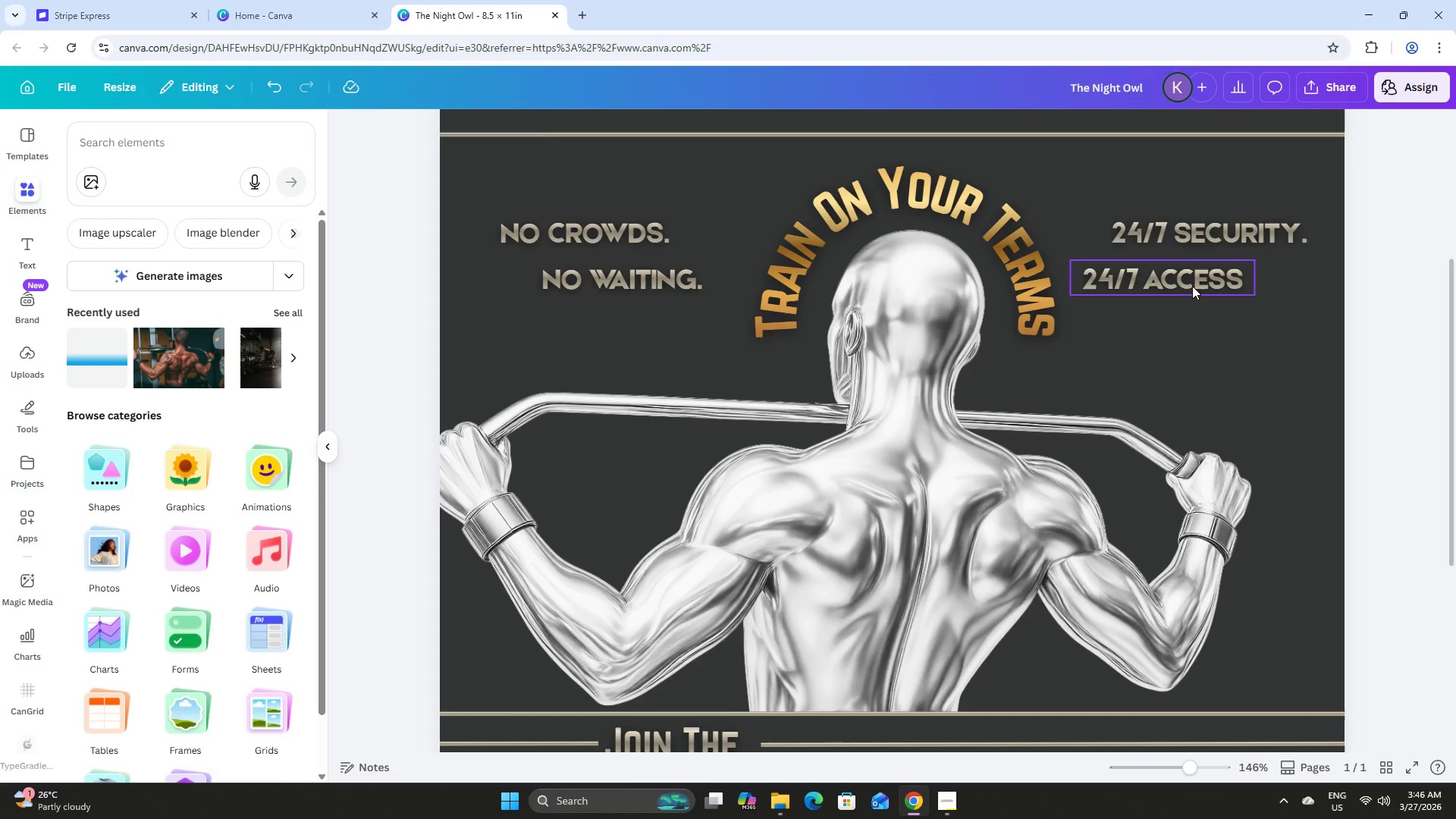 
left_click_drag(start_coordinate=[1192, 279], to_coordinate=[1224, 278])
 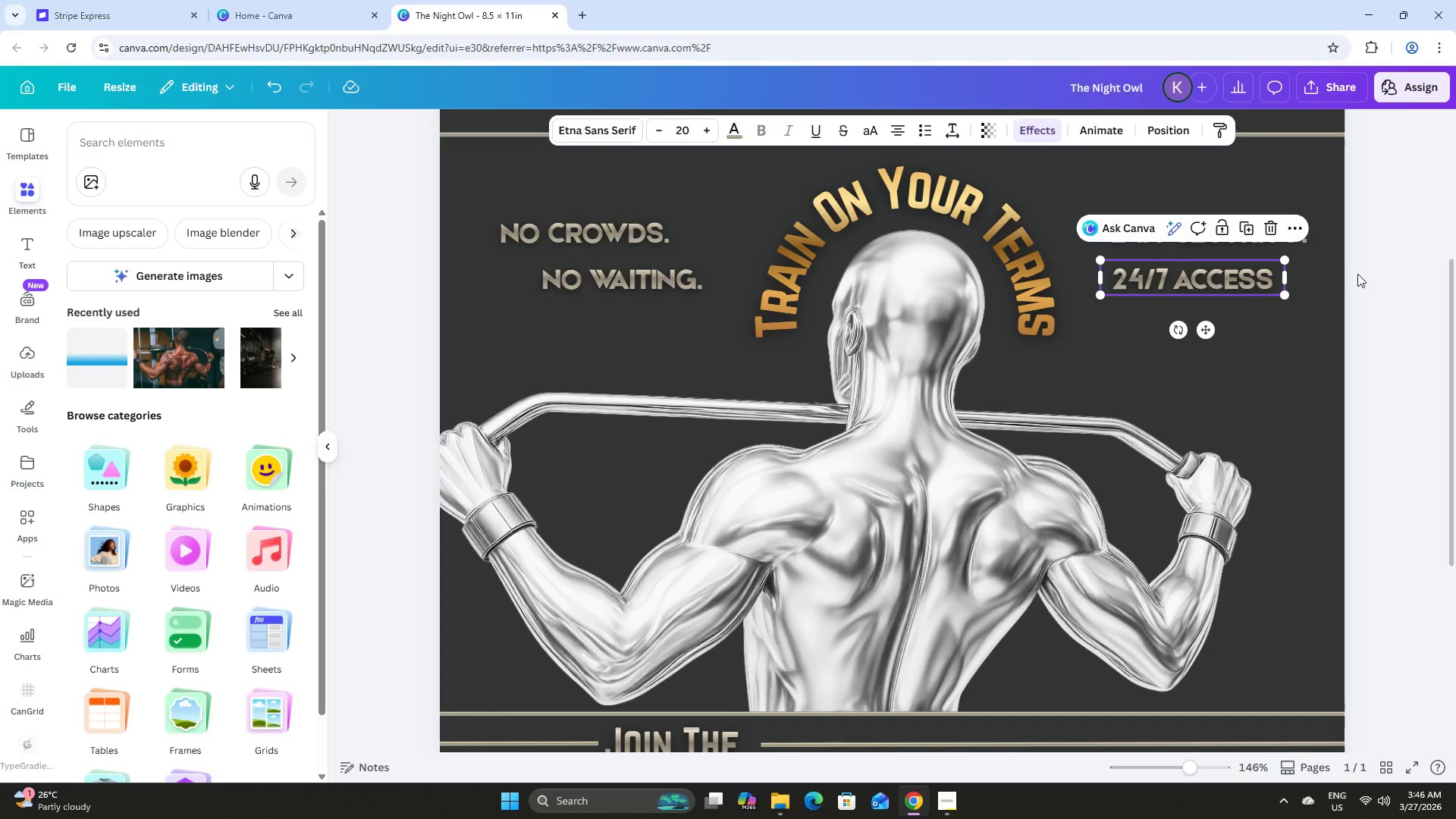 
left_click([1364, 265])
 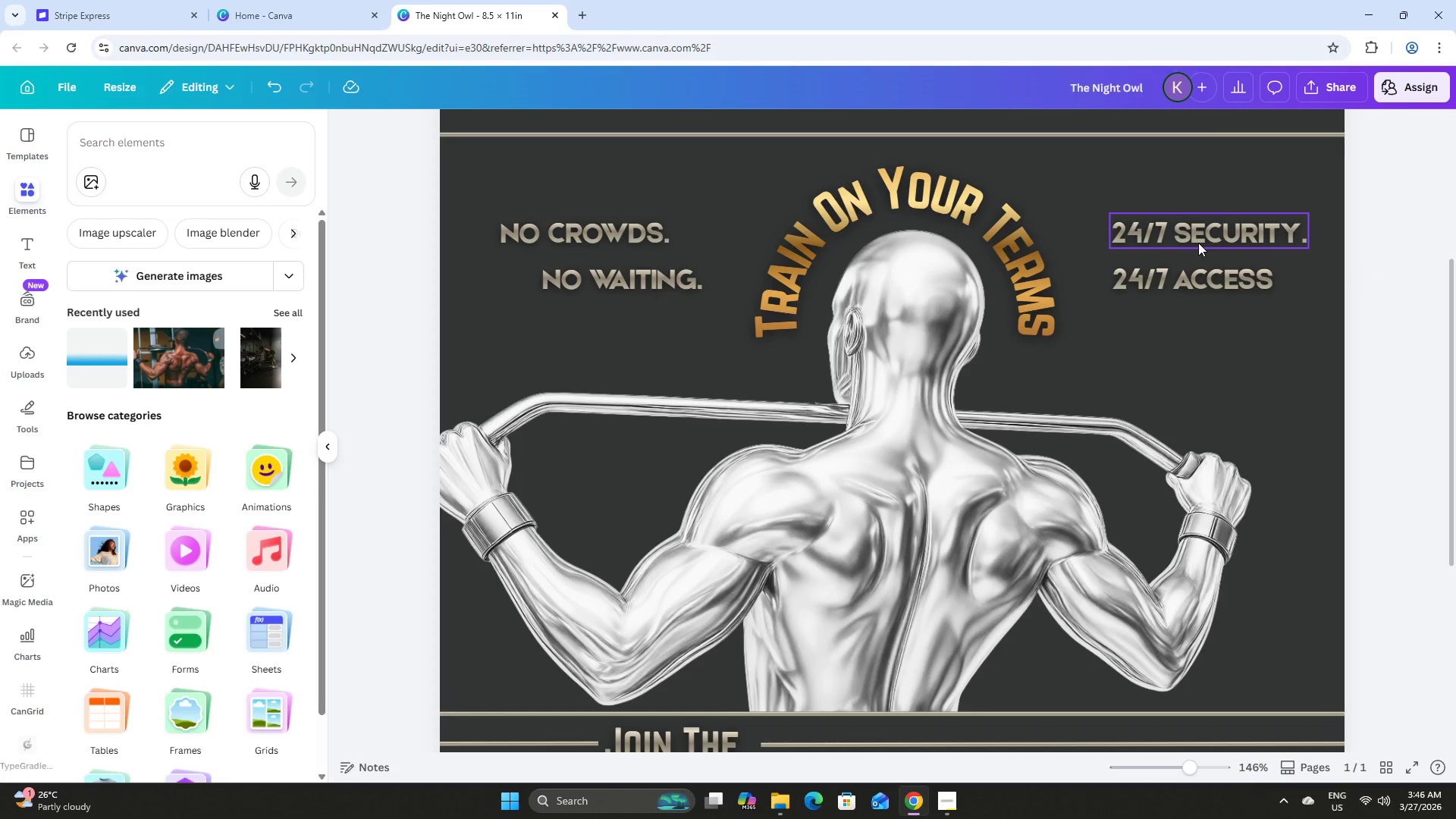 
left_click_drag(start_coordinate=[1198, 243], to_coordinate=[1159, 243])
 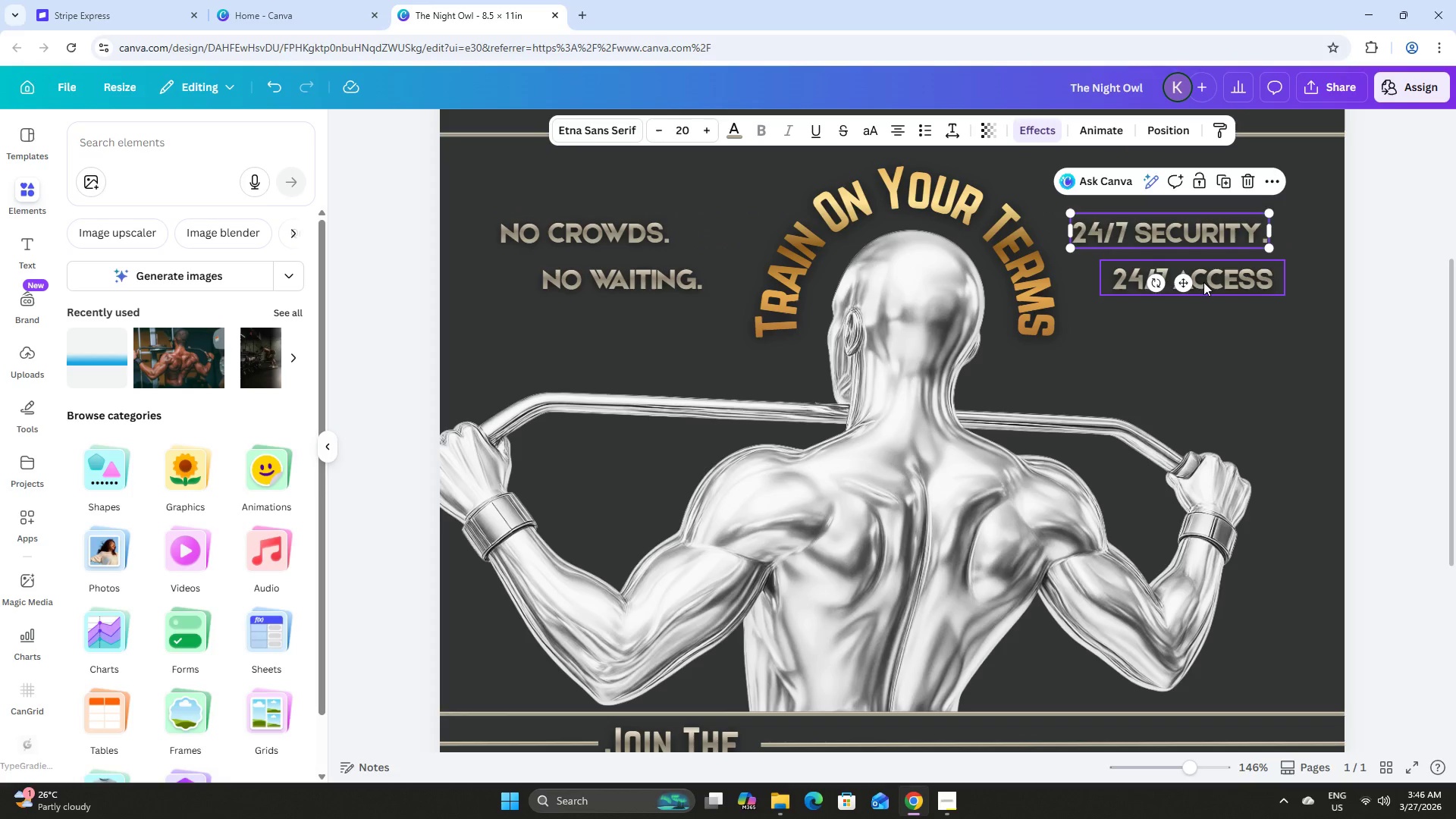 
left_click([1203, 282])
 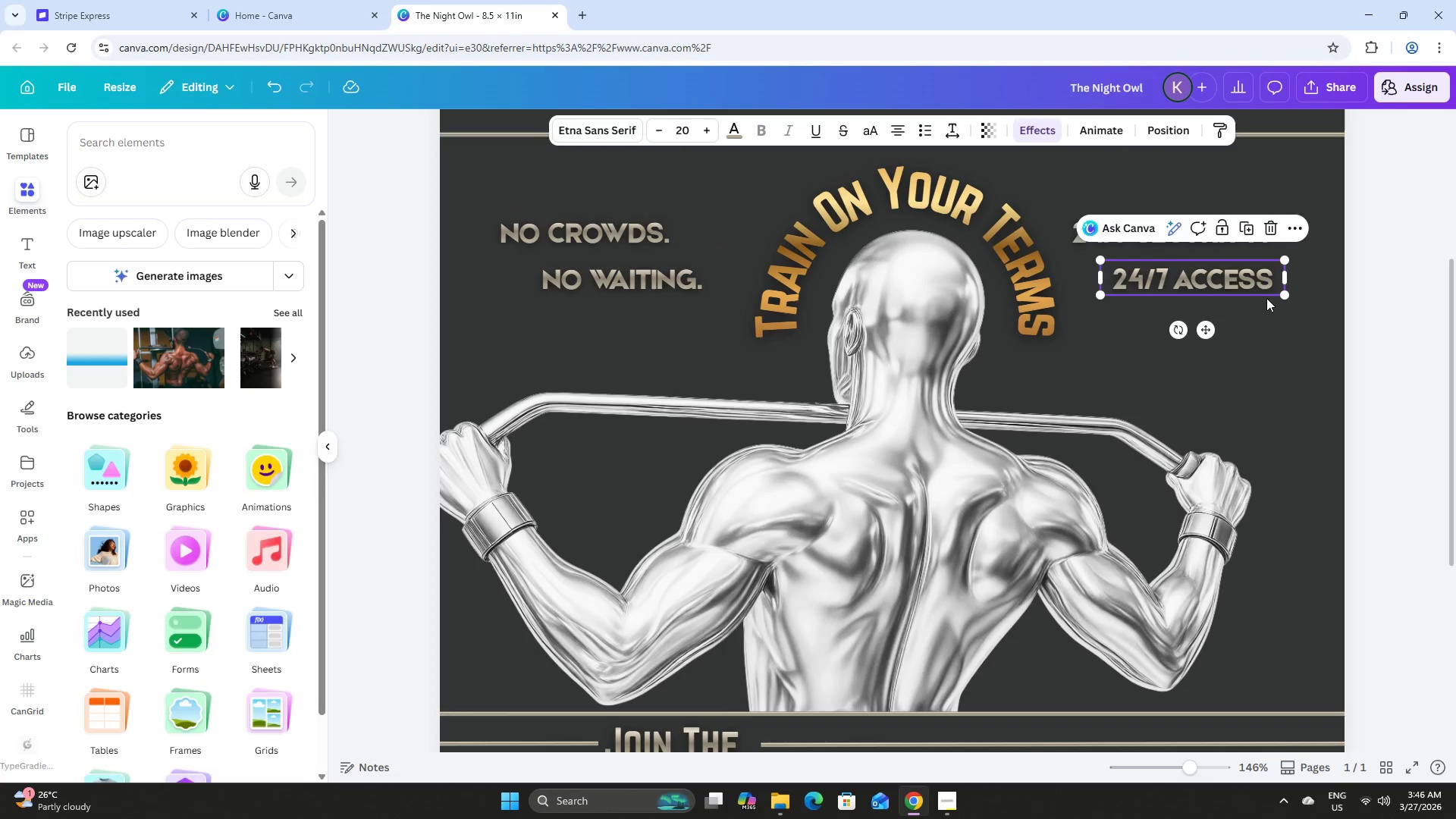 
left_click_drag(start_coordinate=[1218, 275], to_coordinate=[555, 344])
 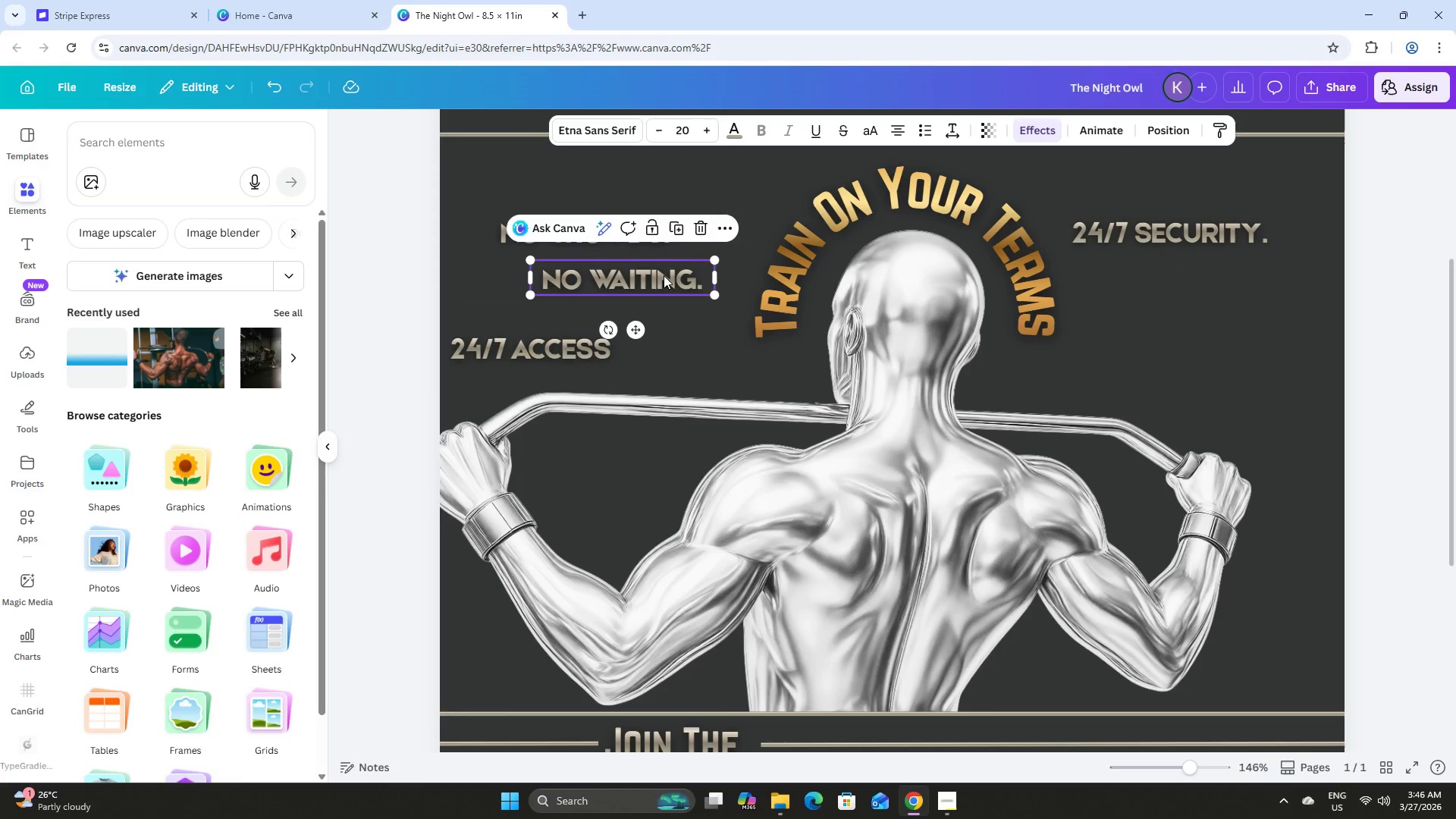 
left_click_drag(start_coordinate=[670, 275], to_coordinate=[1272, 281])
 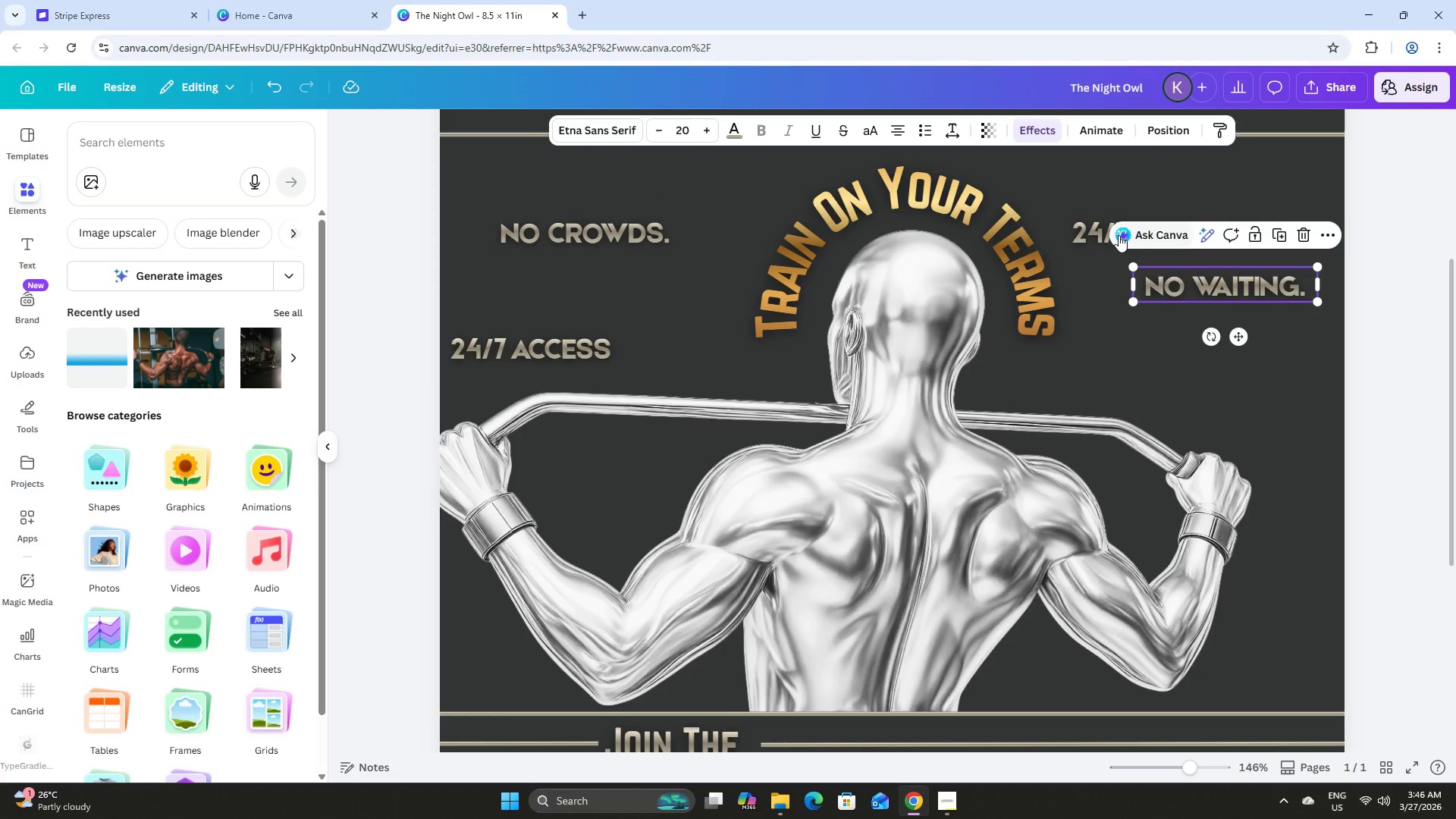 
left_click([1117, 231])
 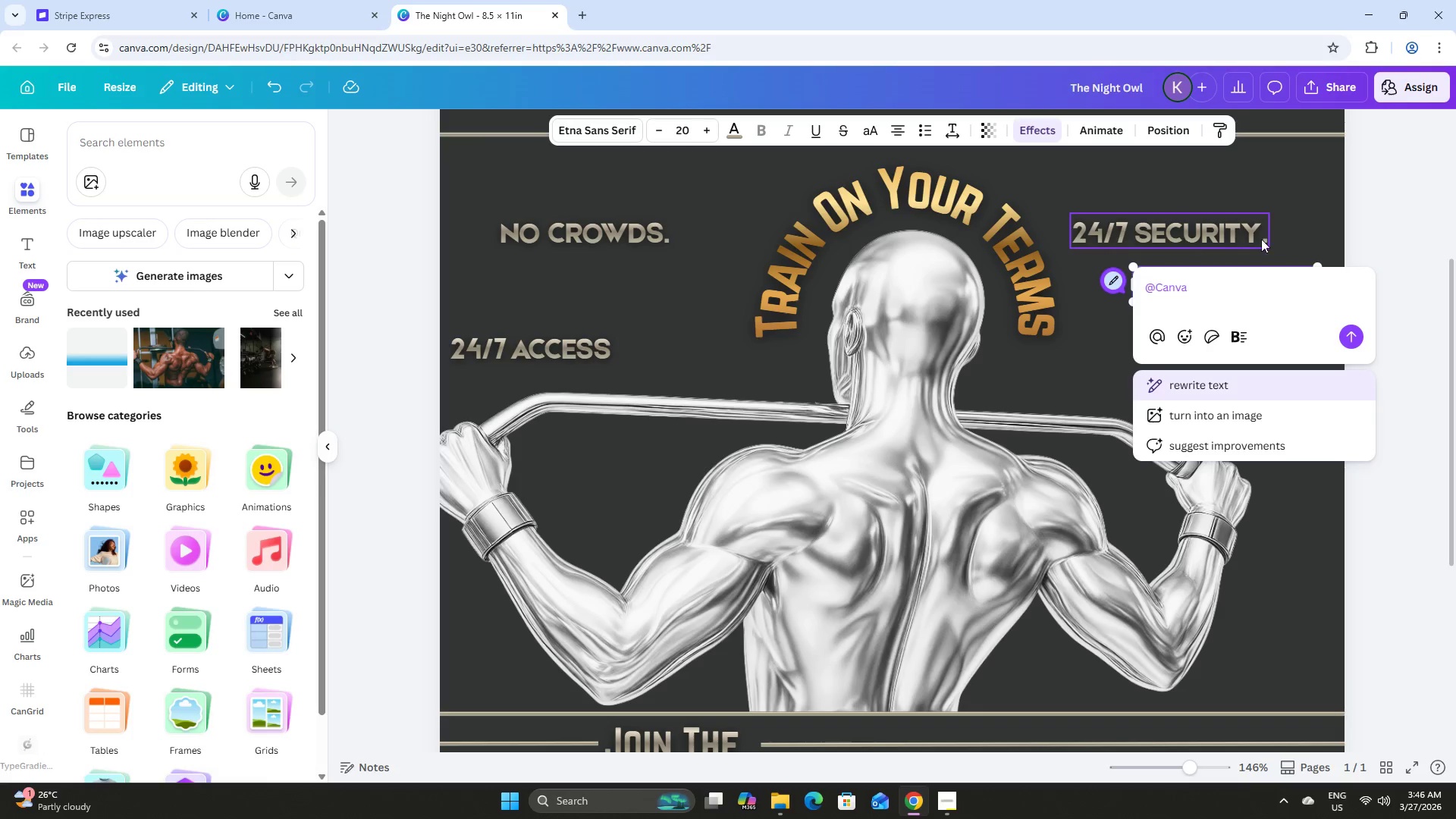 
left_click([1302, 234])
 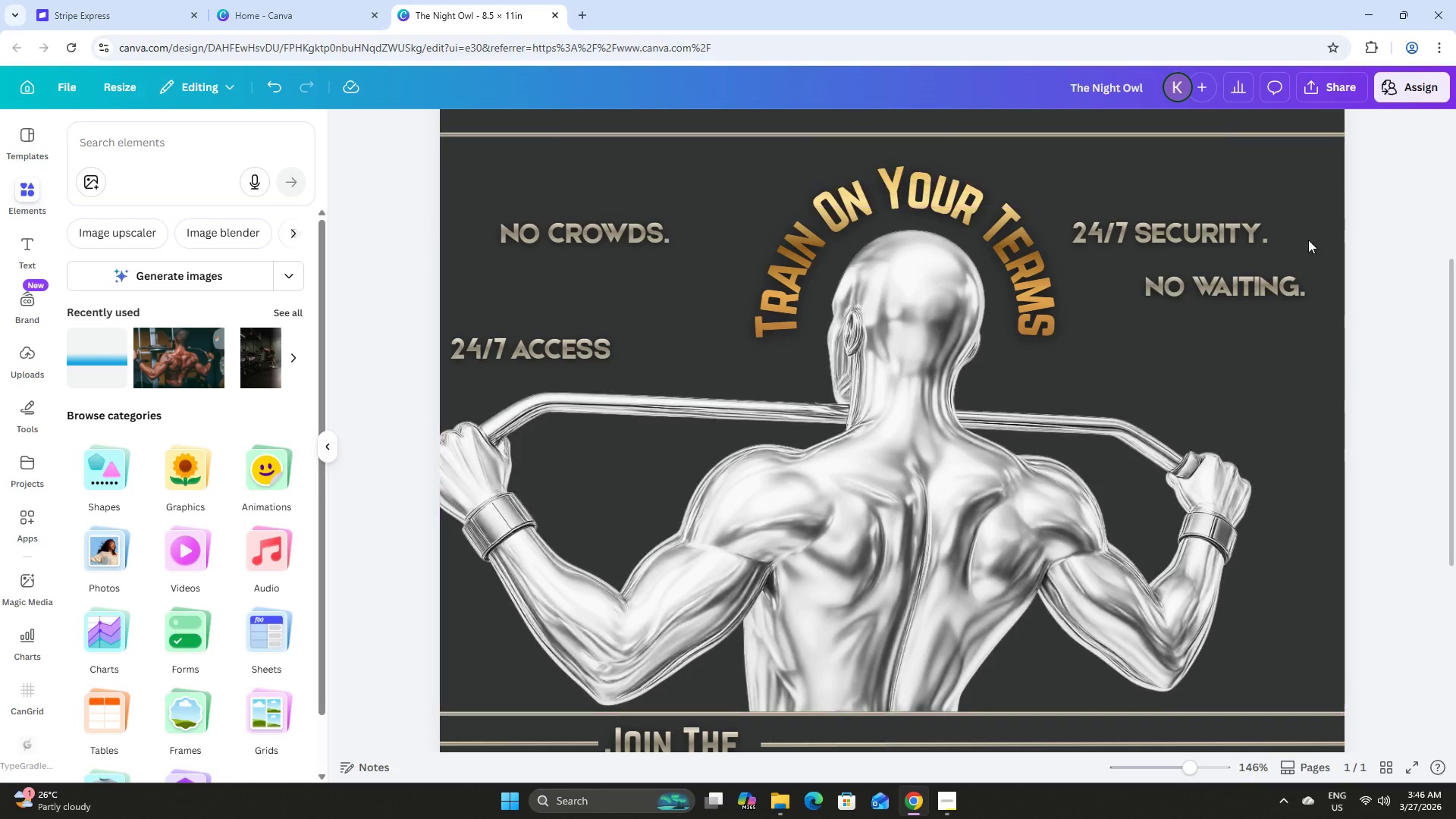 
double_click([1175, 234])
 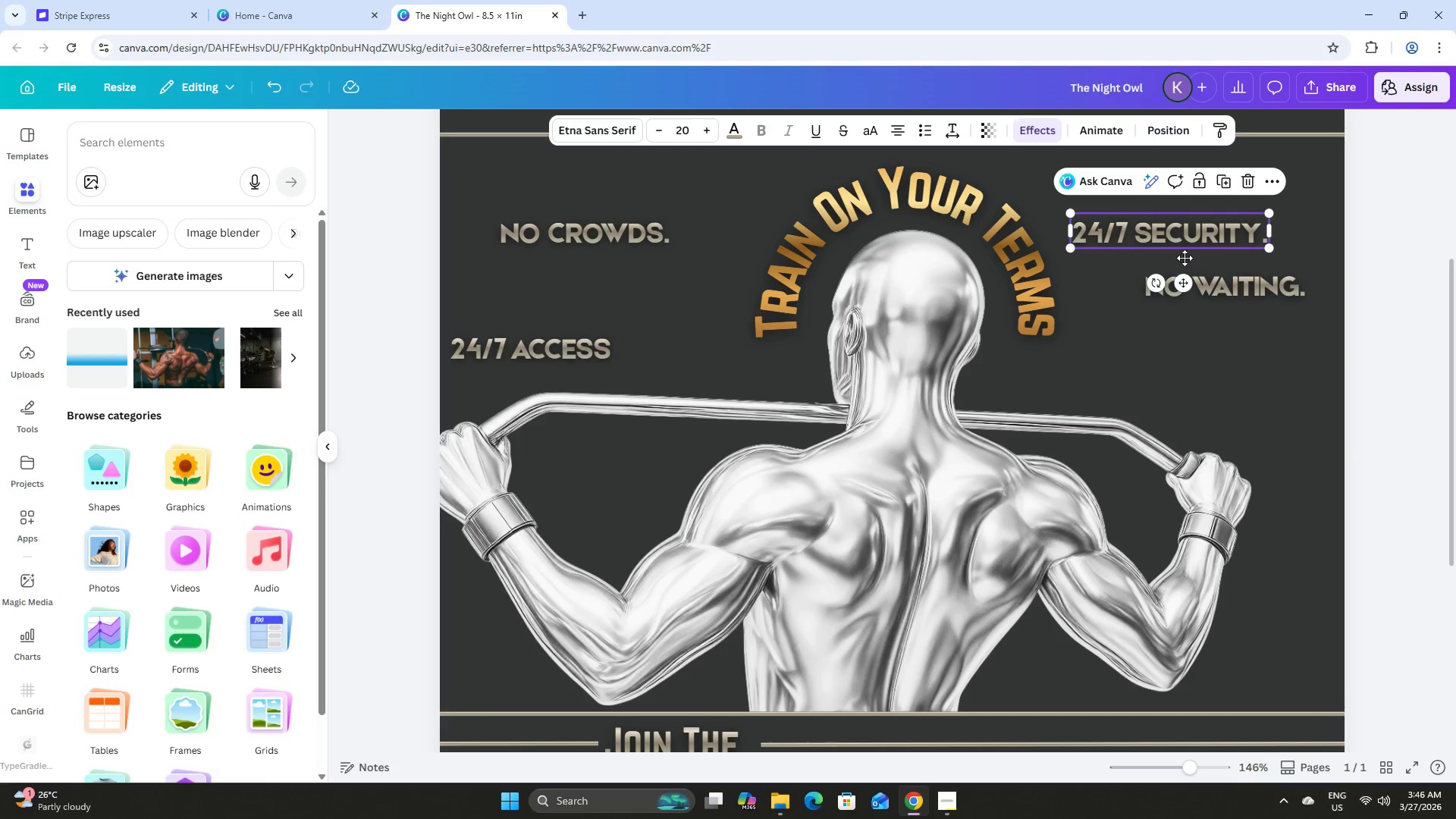 
left_click_drag(start_coordinate=[1180, 230], to_coordinate=[1210, 391])
 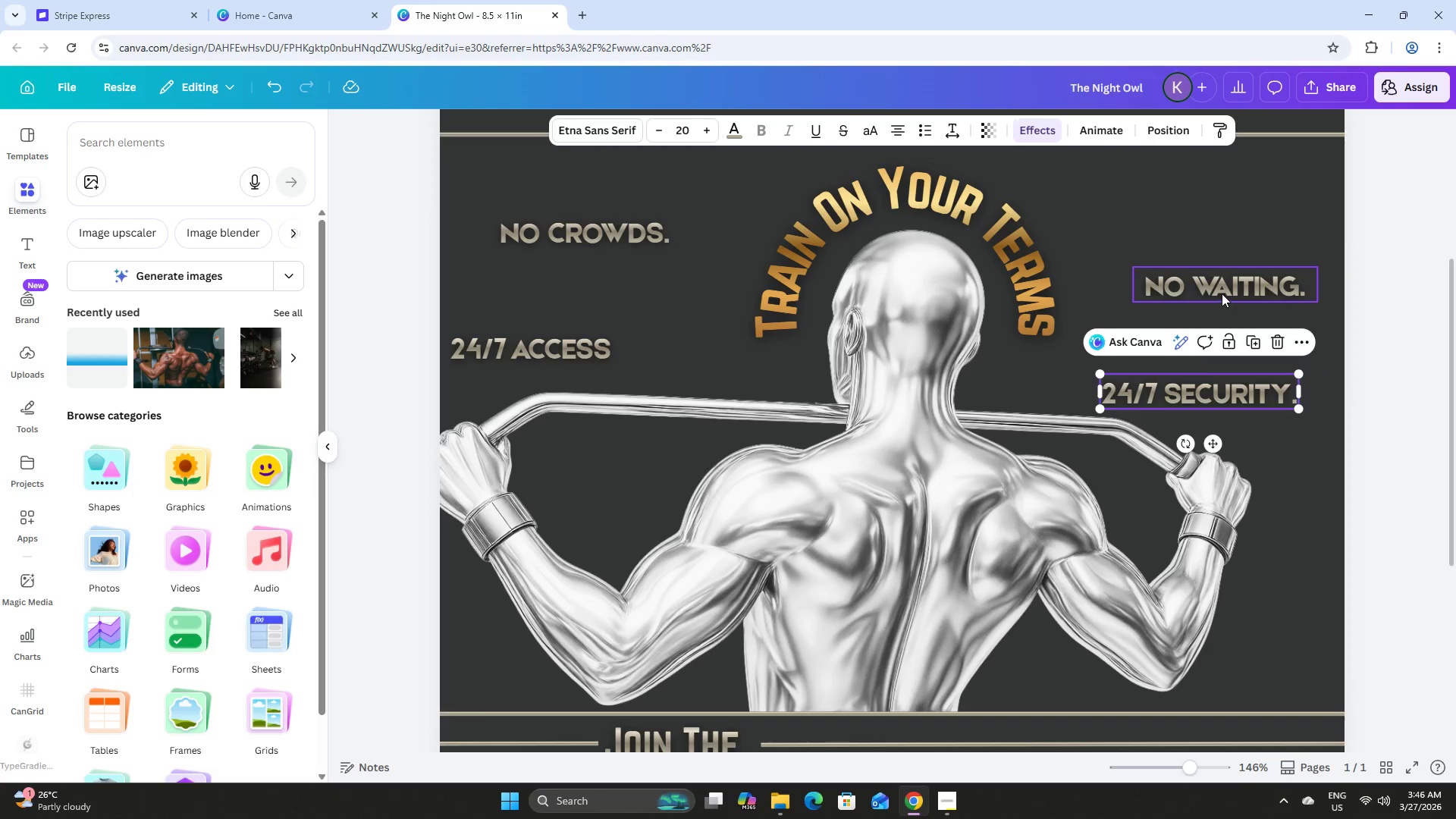 
left_click([1222, 293])
 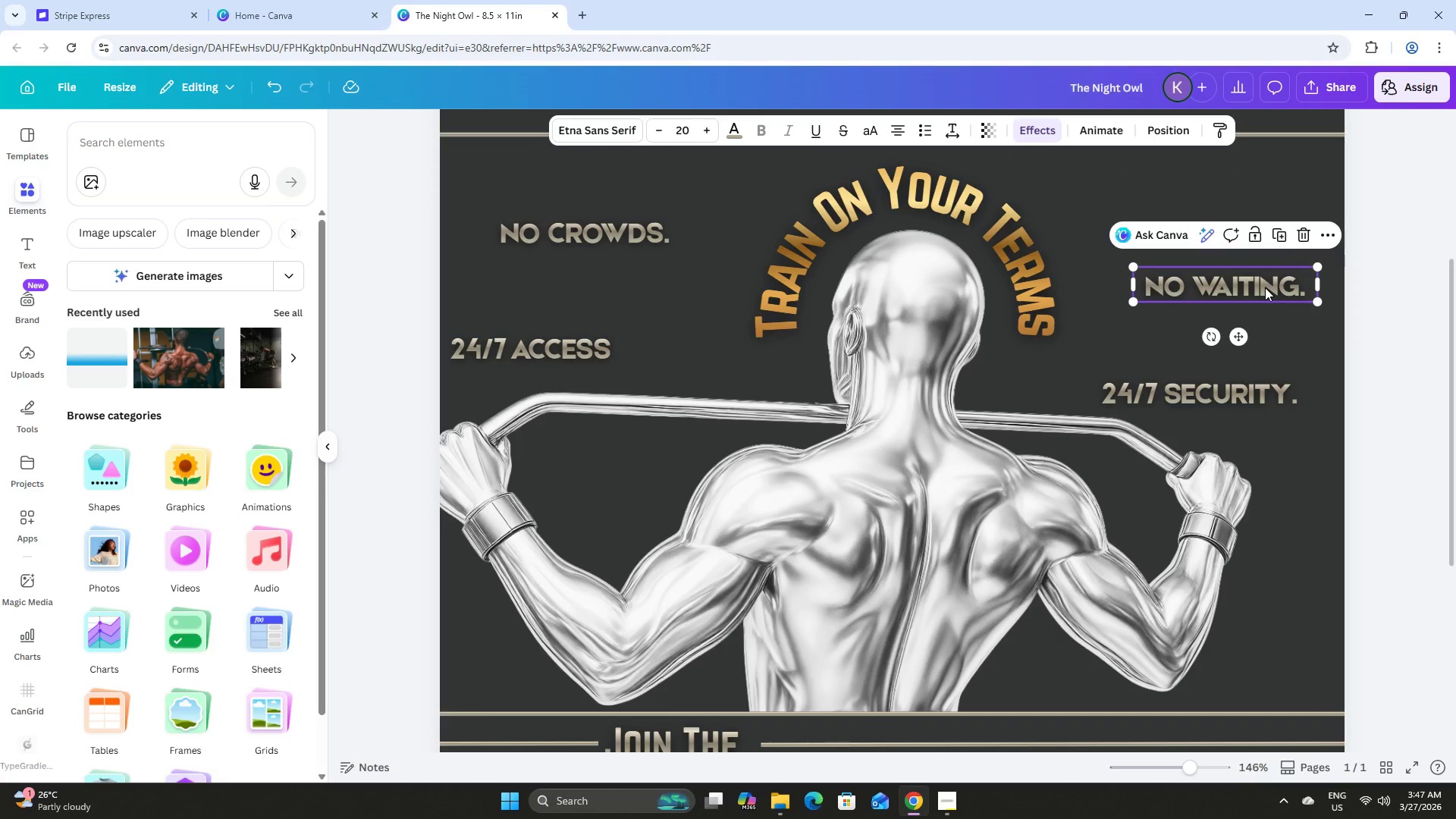 
left_click_drag(start_coordinate=[1265, 287], to_coordinate=[1251, 286])
 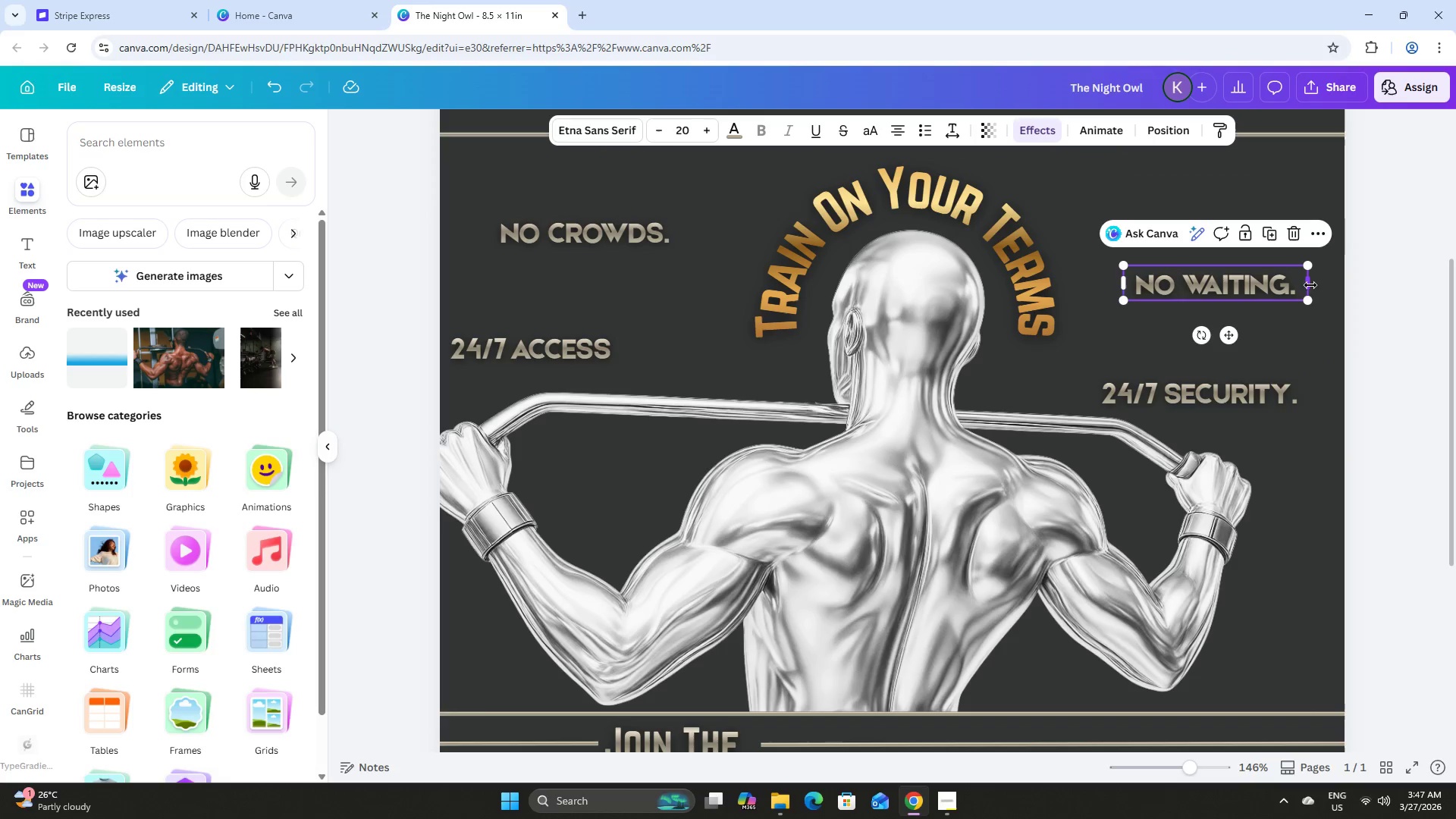 
left_click_drag(start_coordinate=[1312, 285], to_coordinate=[1291, 281])
 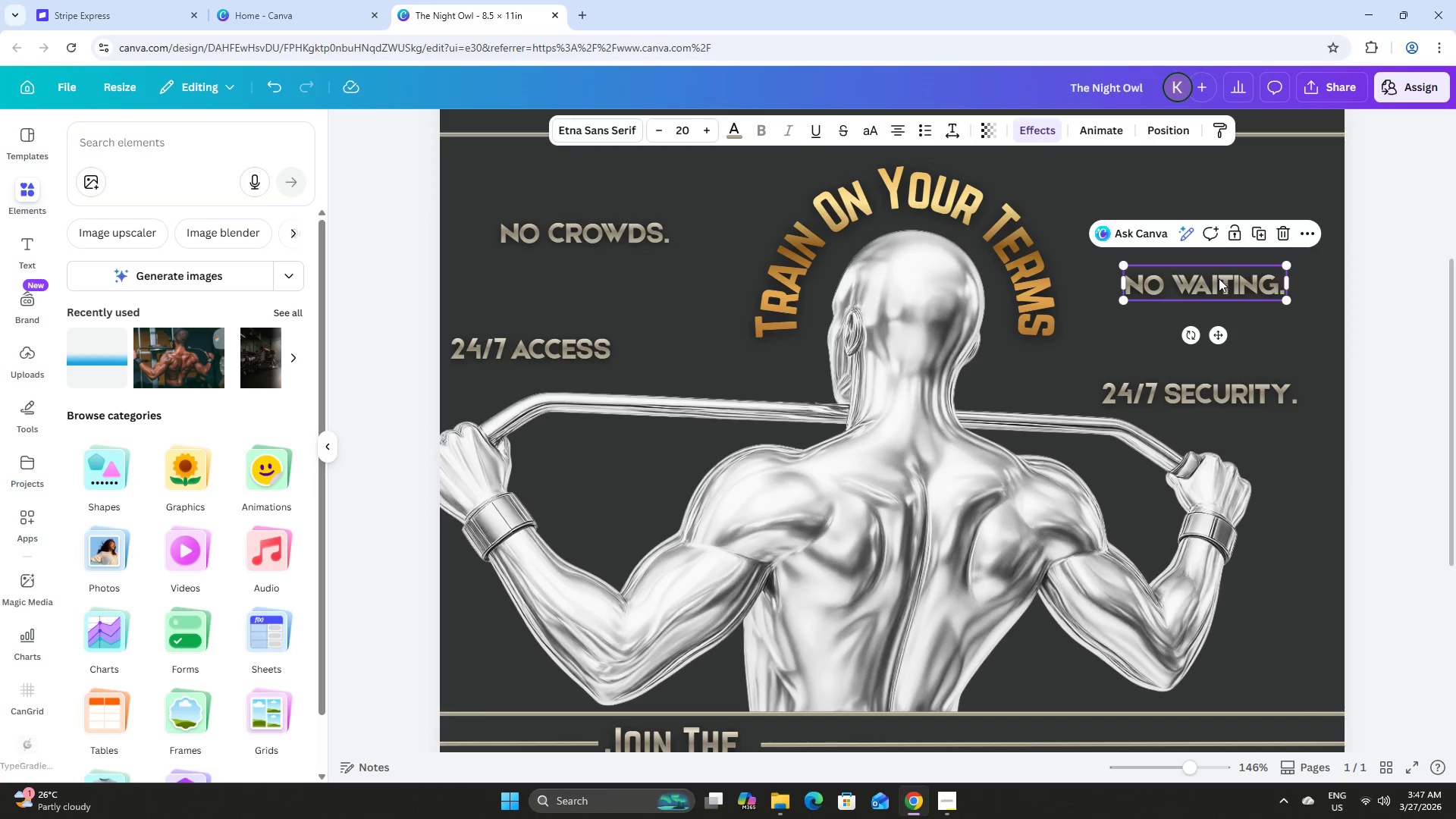 
left_click_drag(start_coordinate=[1219, 278], to_coordinate=[1185, 225])
 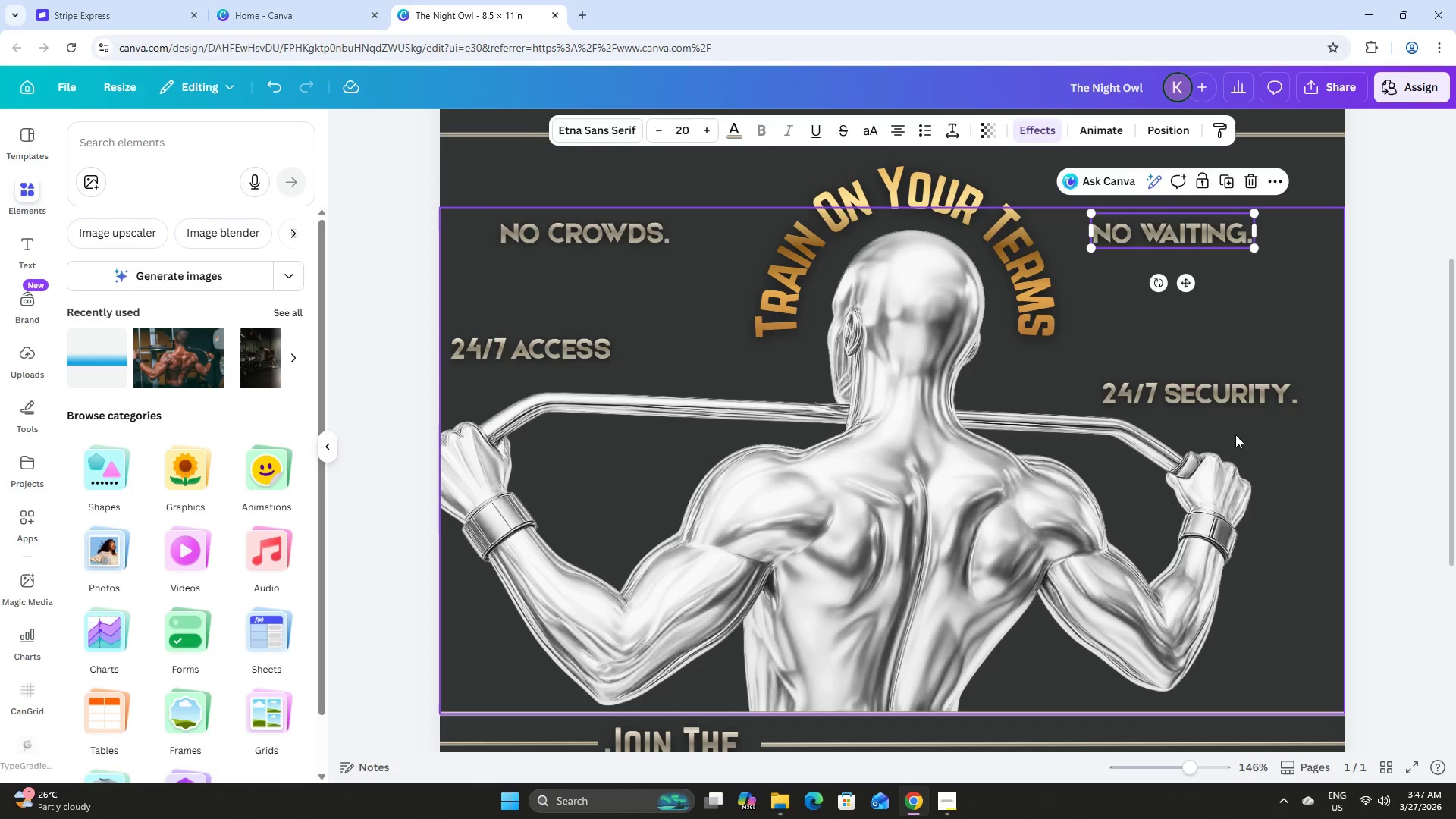 
left_click([1196, 406])
 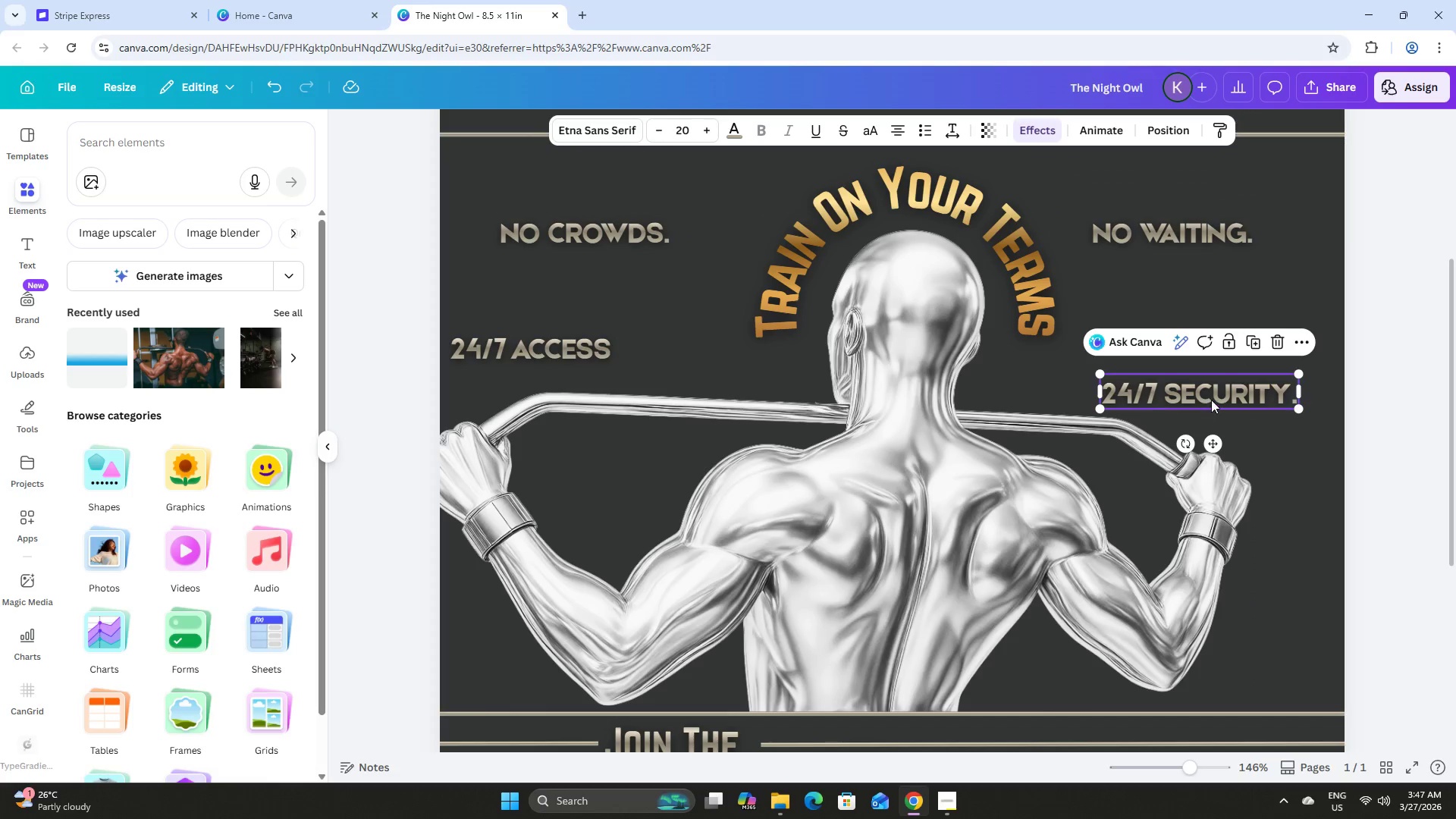 
left_click_drag(start_coordinate=[1211, 400], to_coordinate=[1203, 288])
 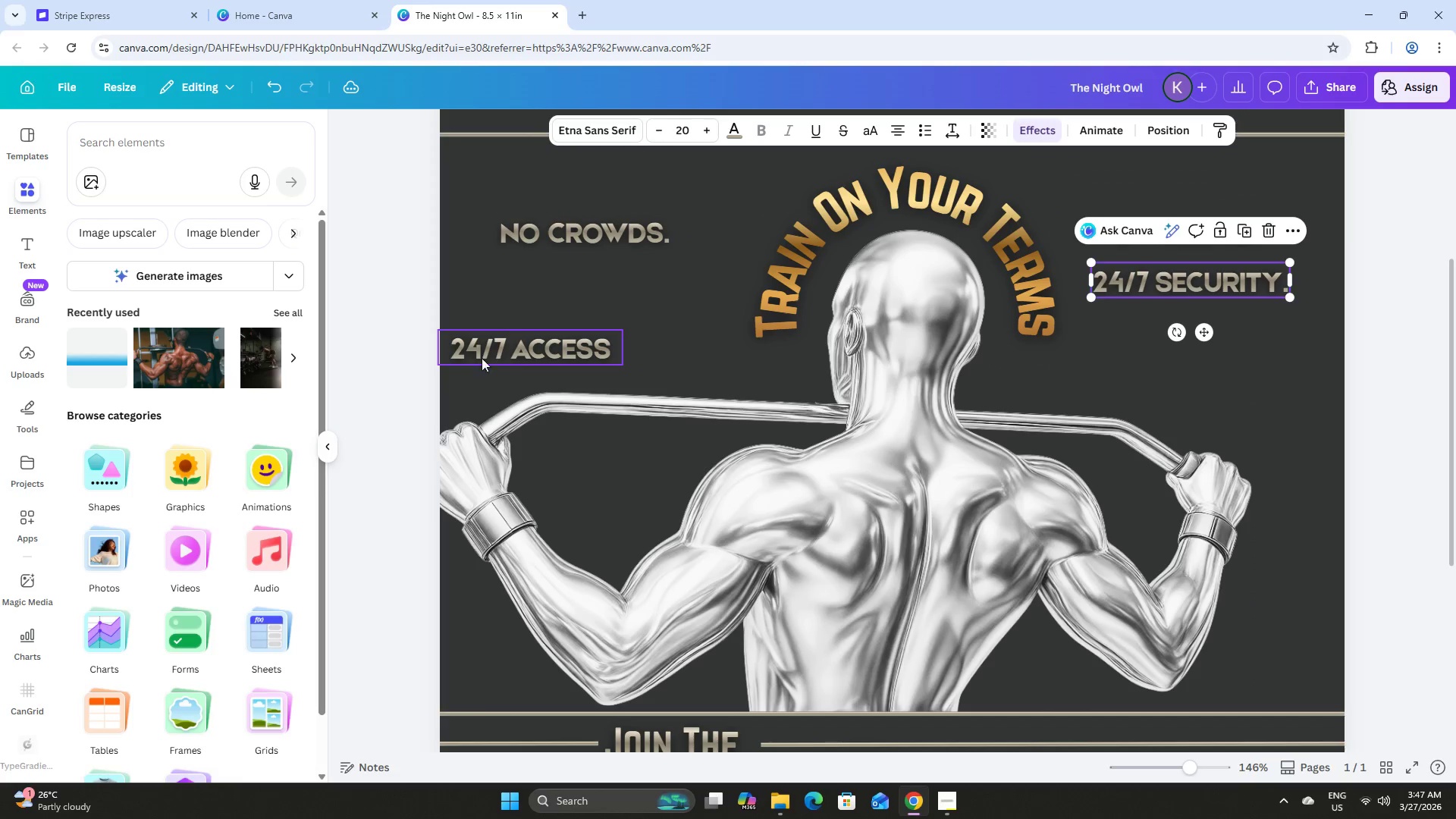 
left_click([517, 353])
 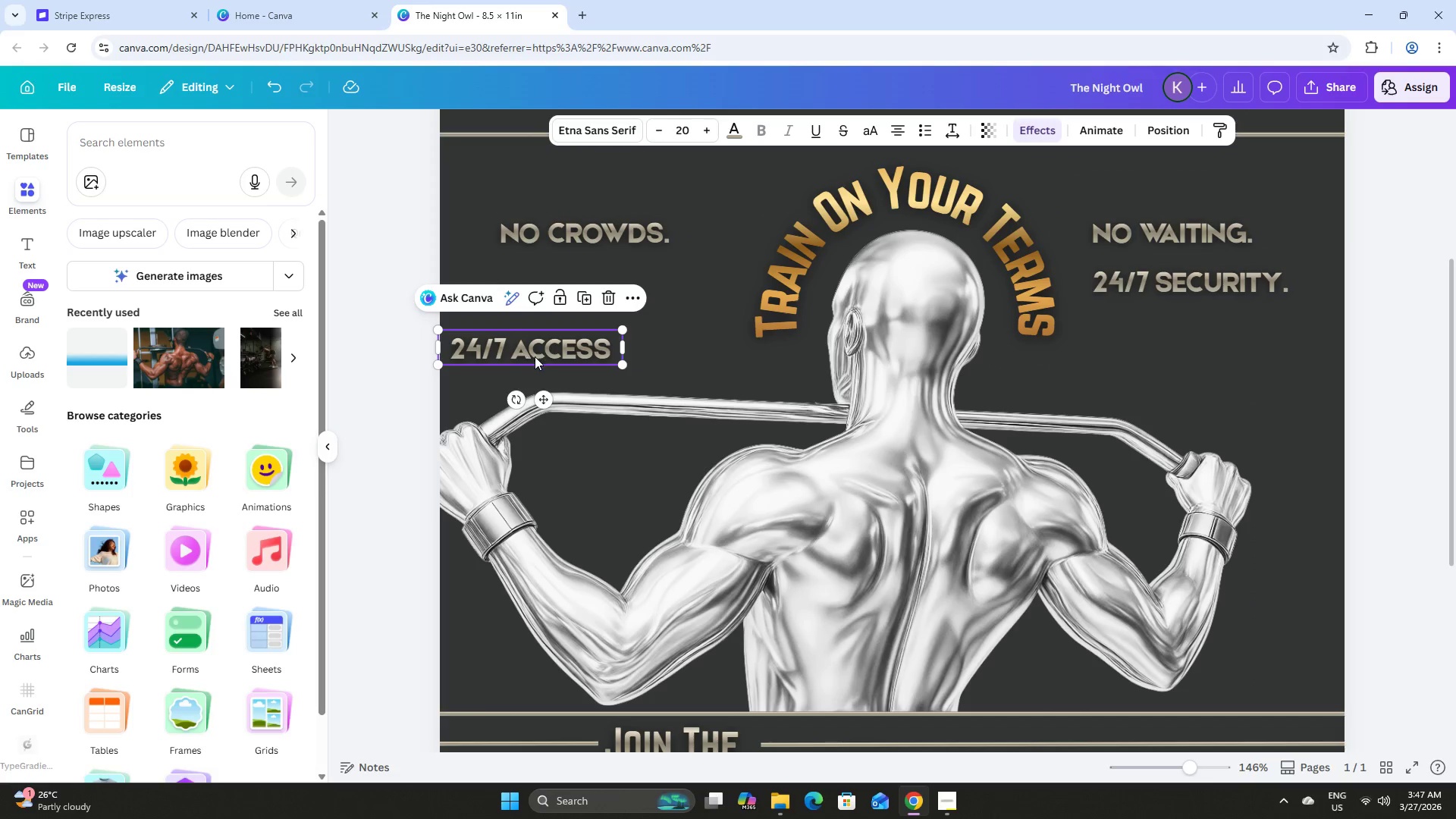 
left_click_drag(start_coordinate=[536, 354], to_coordinate=[624, 292])
 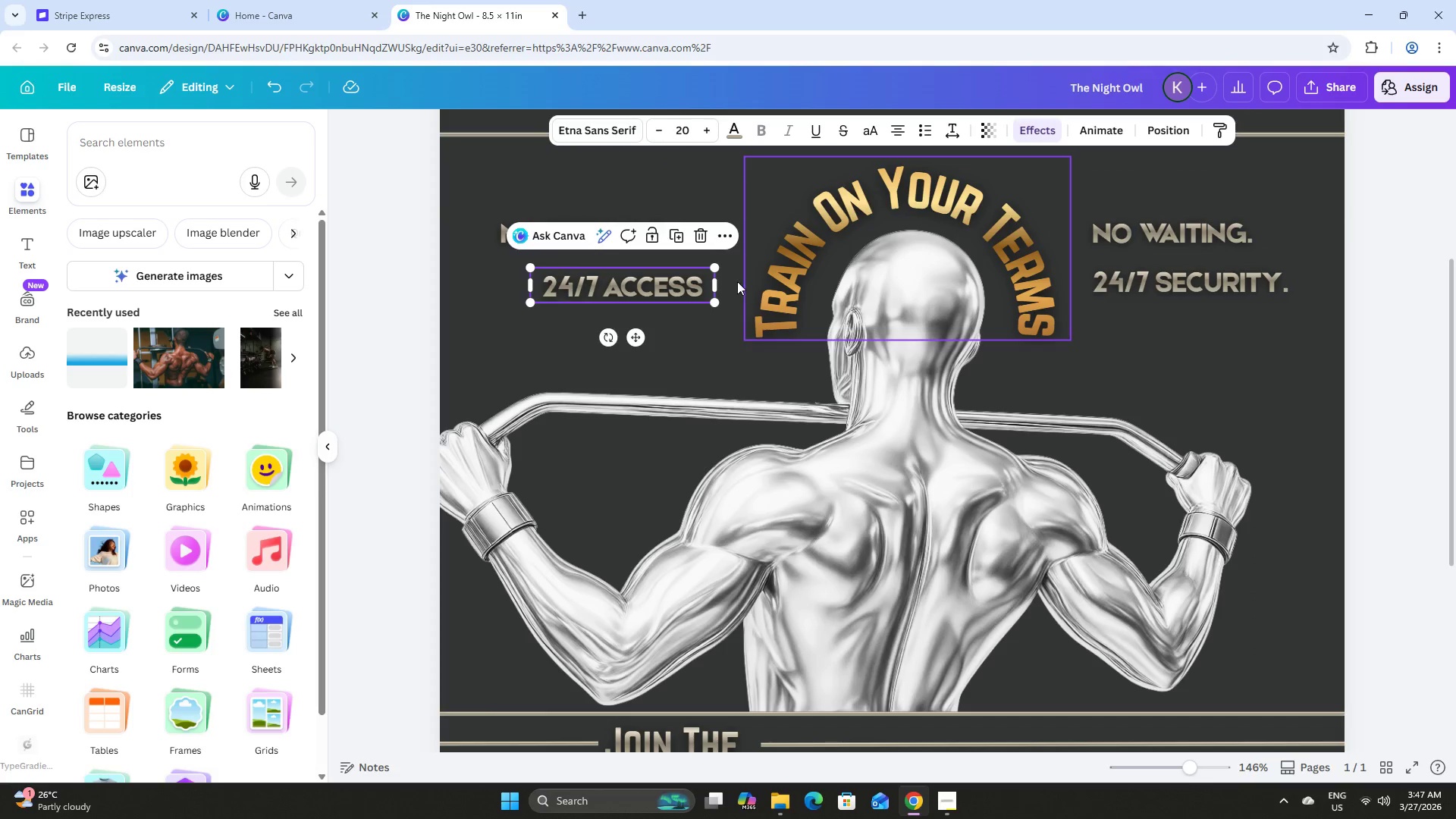 
left_click([701, 281])
 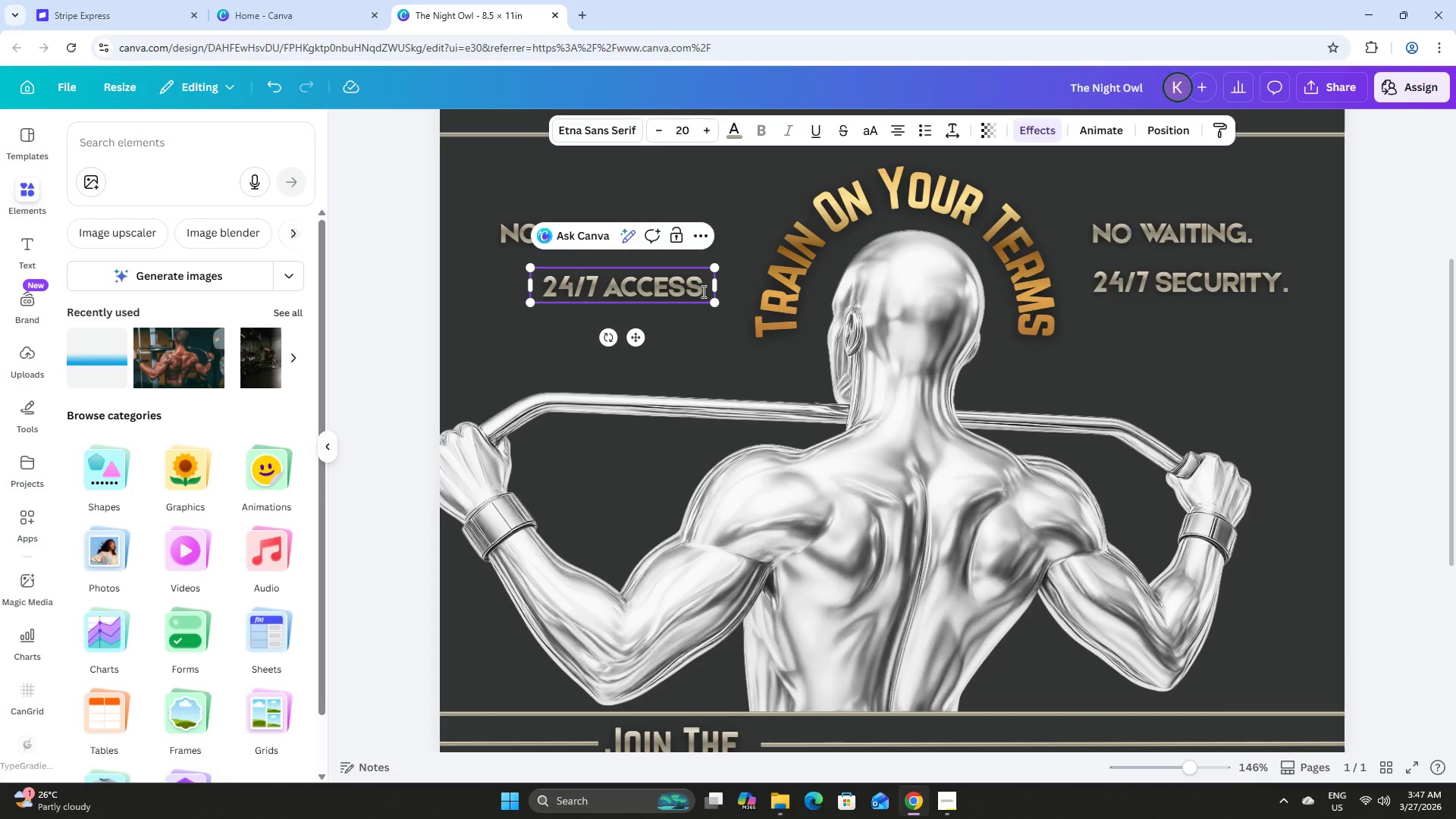 
key(Period)
 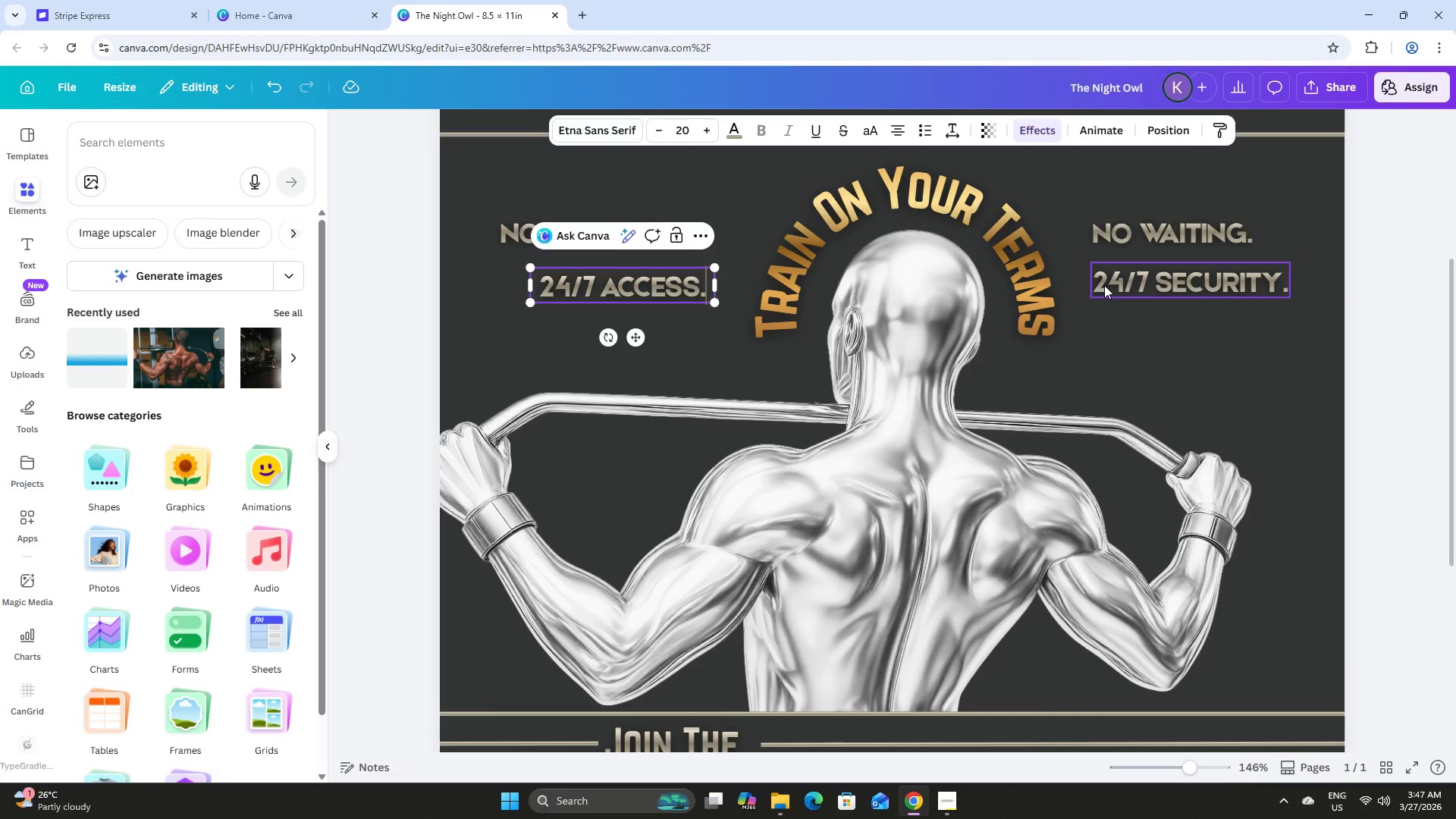 
left_click([1168, 281])
 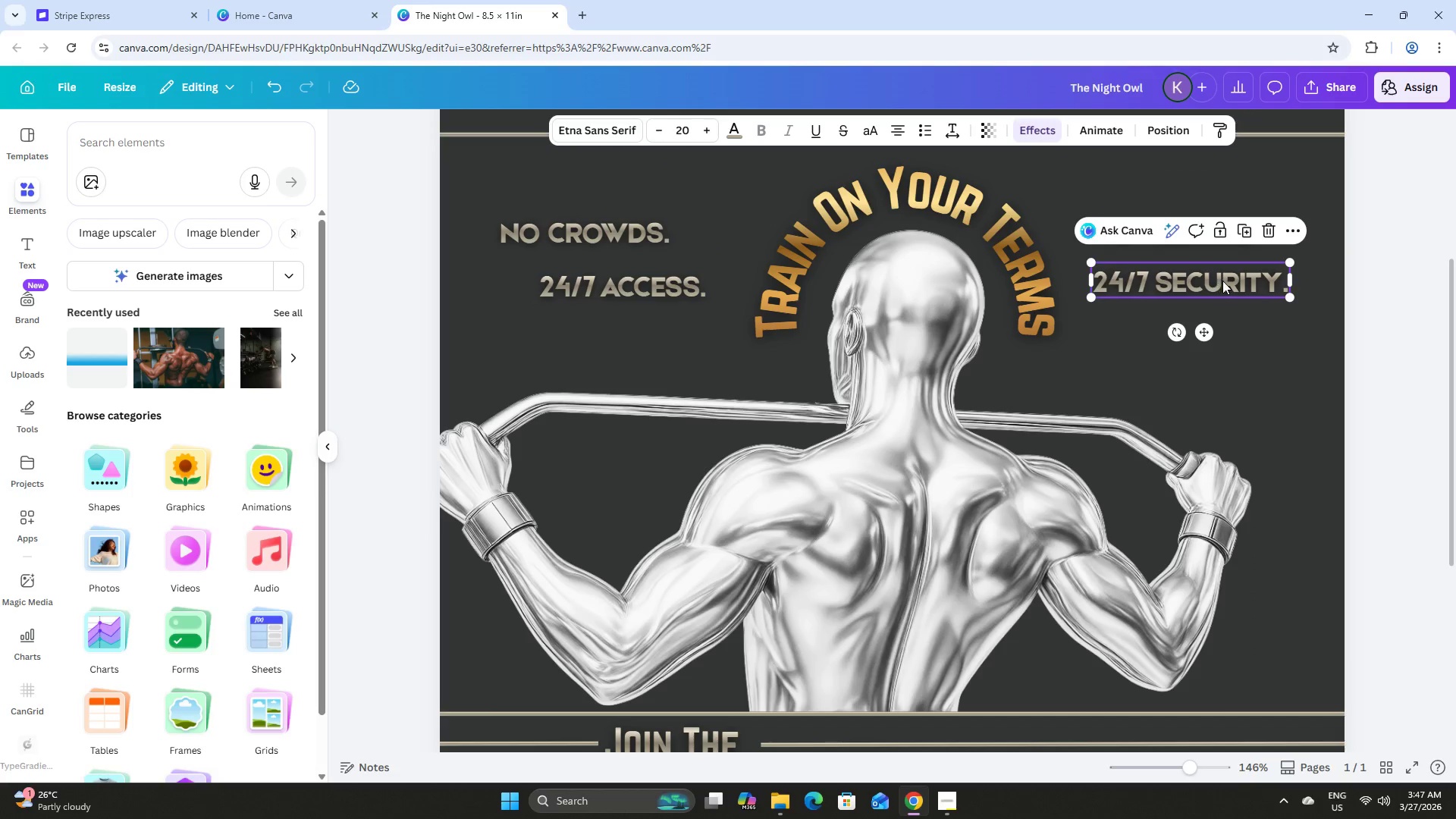 
left_click_drag(start_coordinate=[1222, 281], to_coordinate=[1221, 284])
 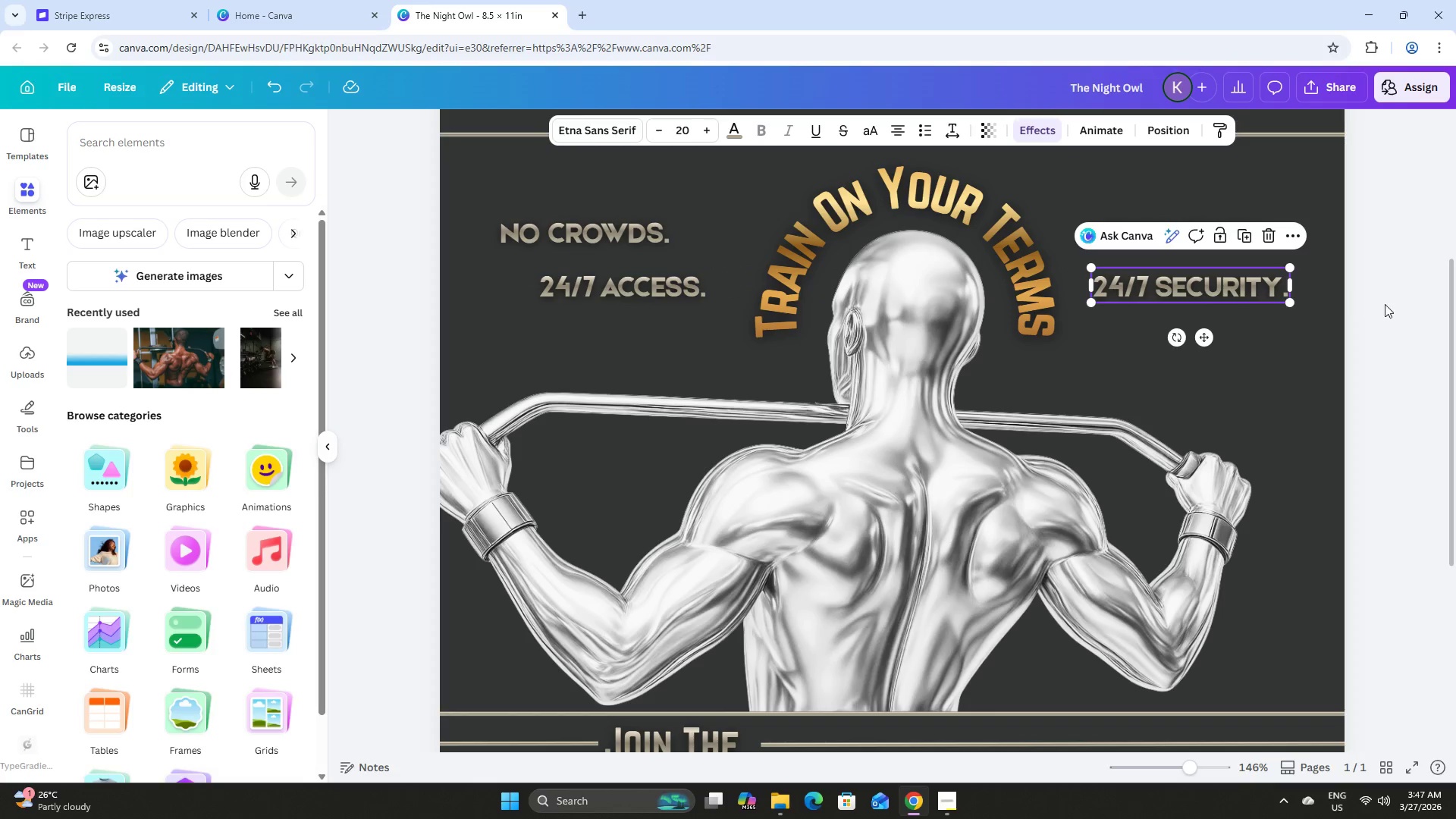 
left_click([1385, 304])
 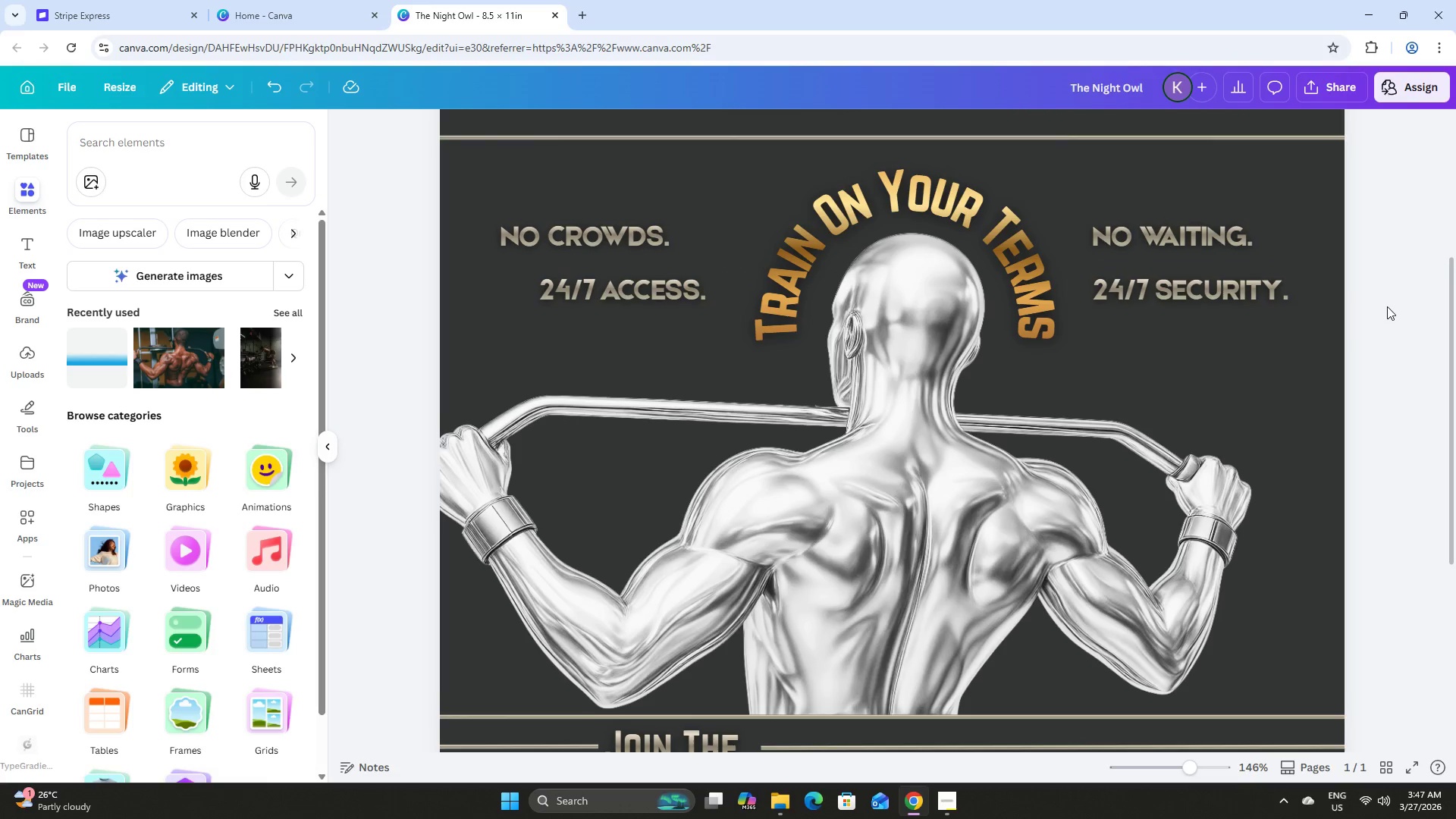 
scroll: coordinate [1387, 306], scroll_direction: up, amount: 1.0
 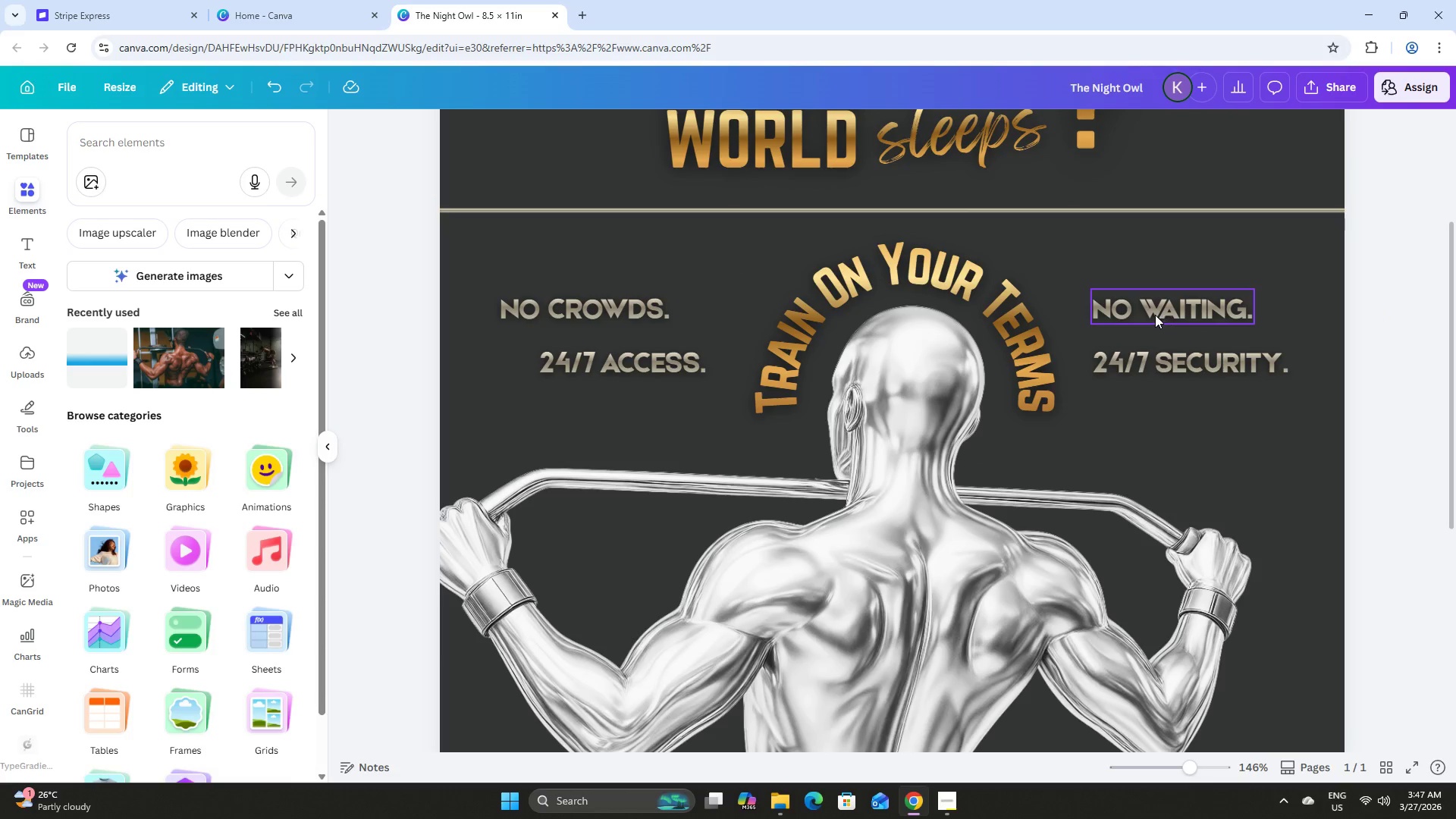 
left_click([1155, 315])
 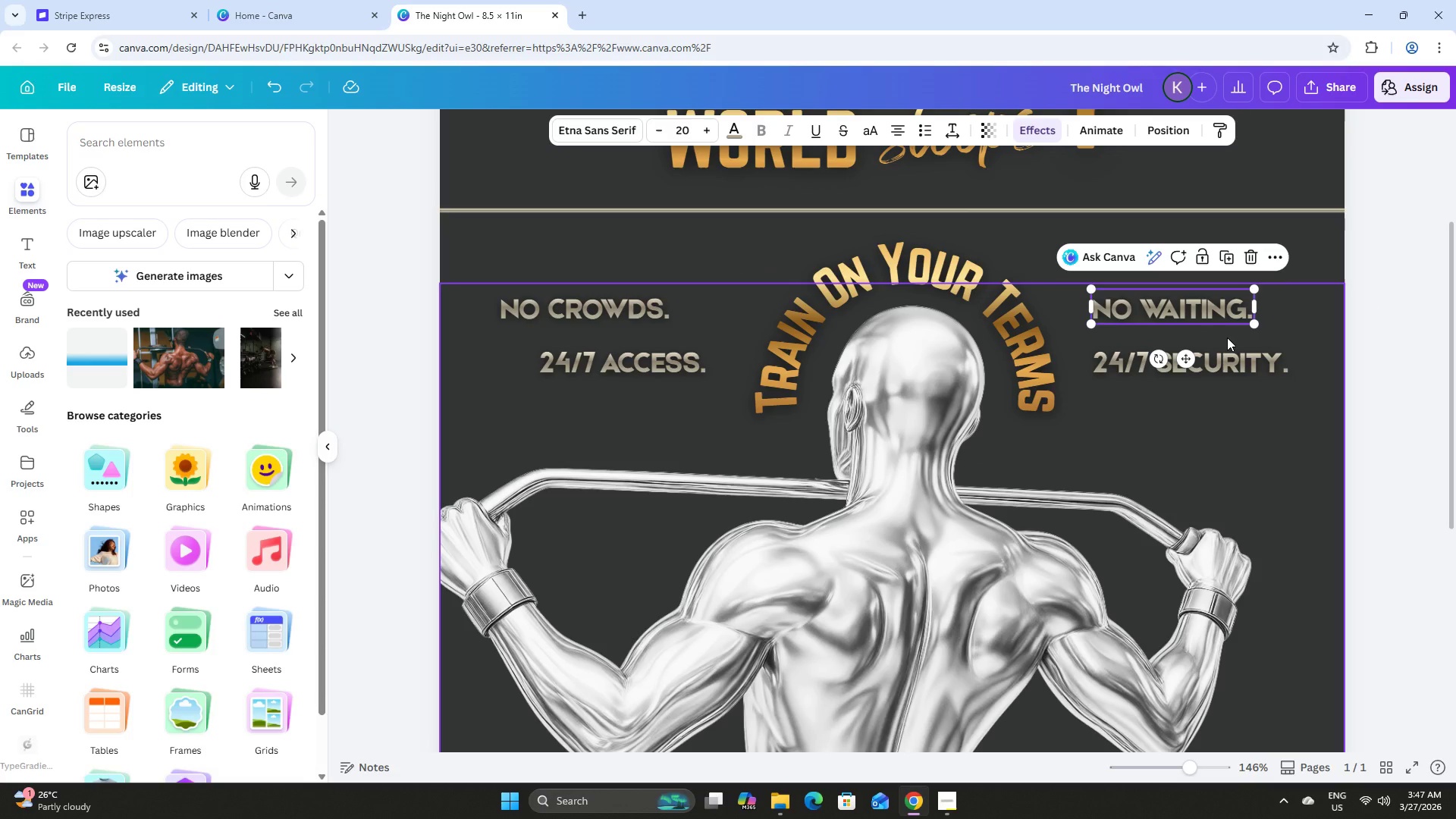 
key(ArrowRight)
 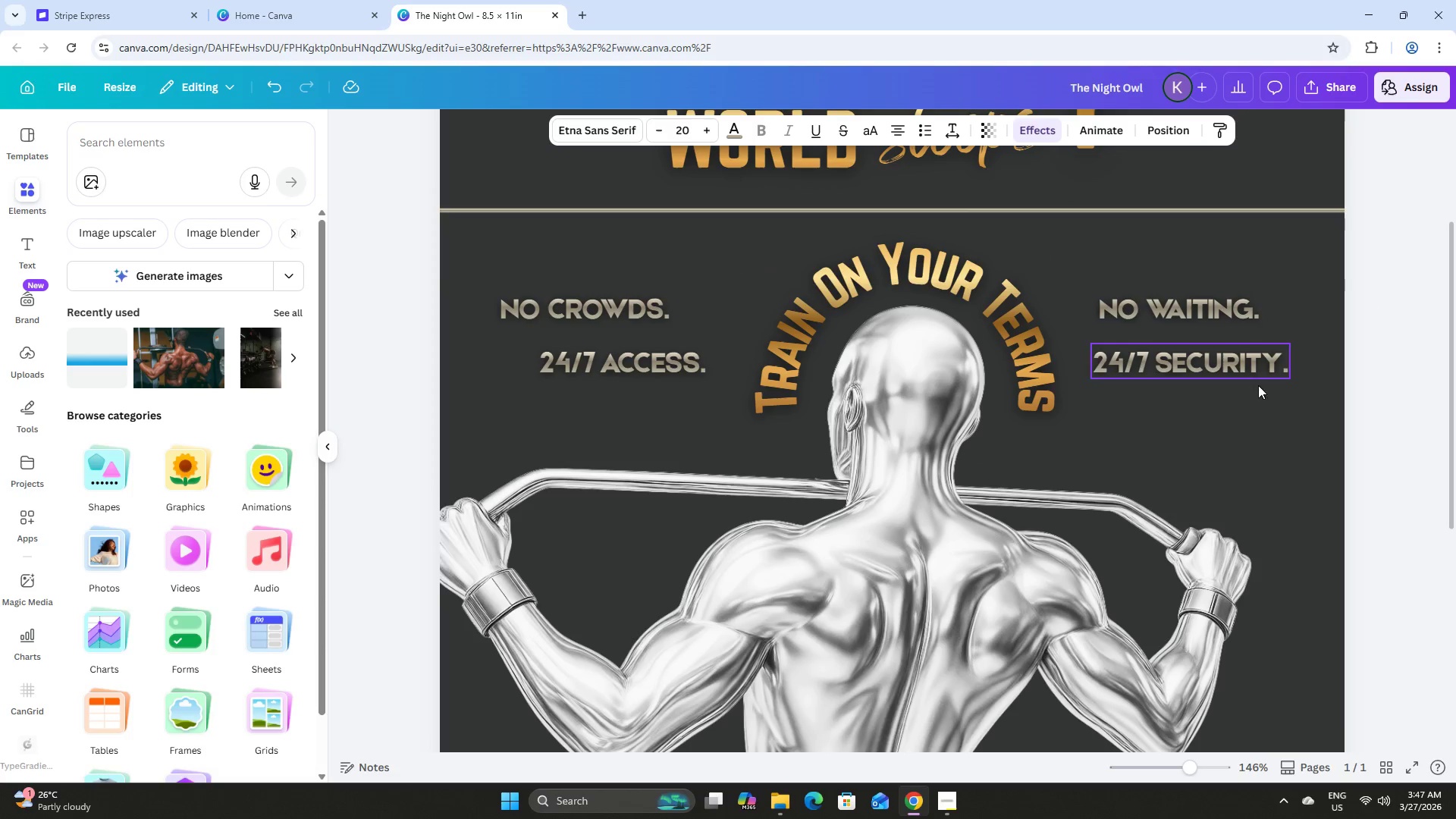 
key(ArrowRight)
 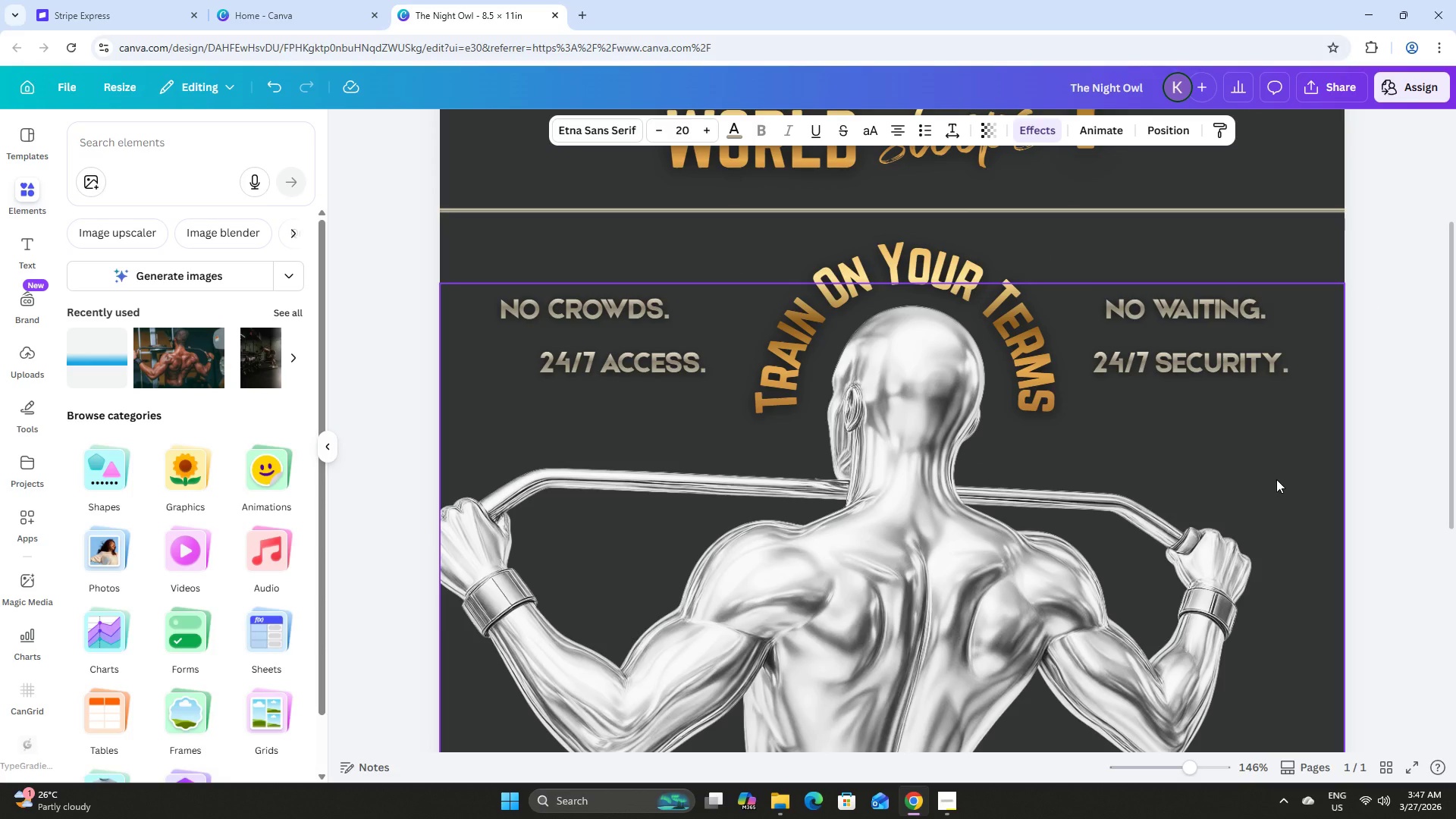 
key(ArrowRight)
 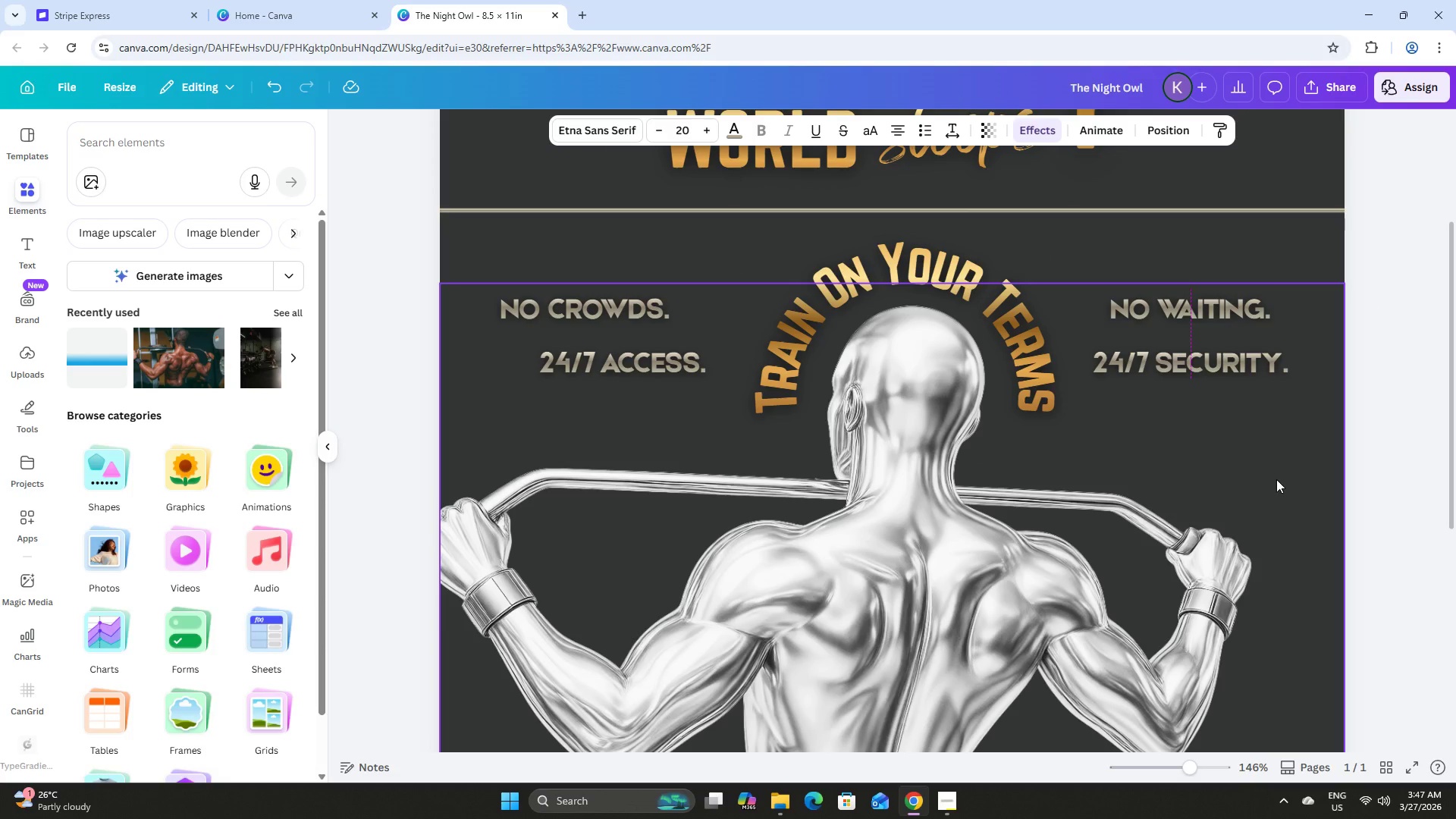 
key(ArrowRight)
 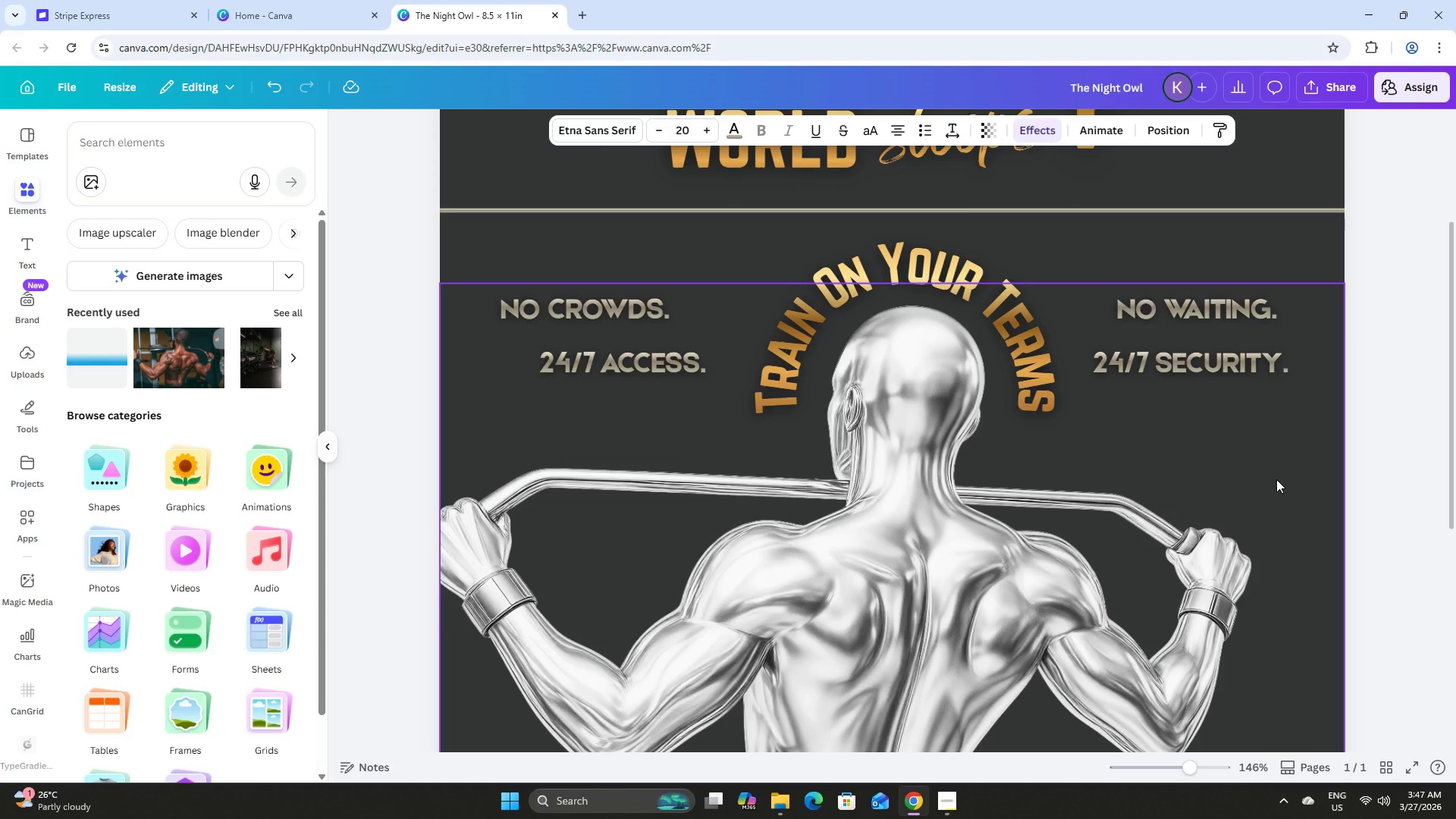 
key(ArrowRight)
 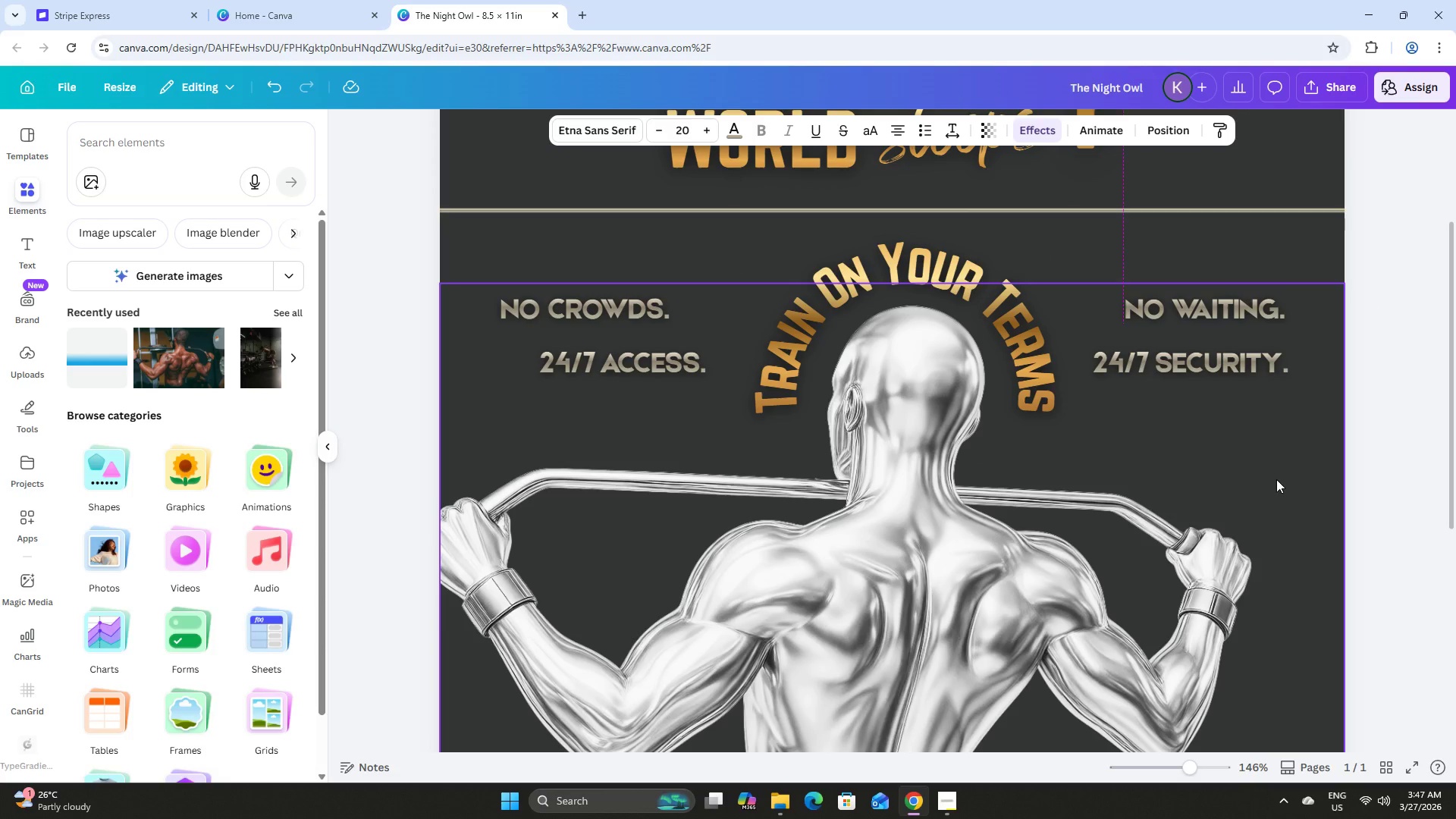 
key(ArrowRight)
 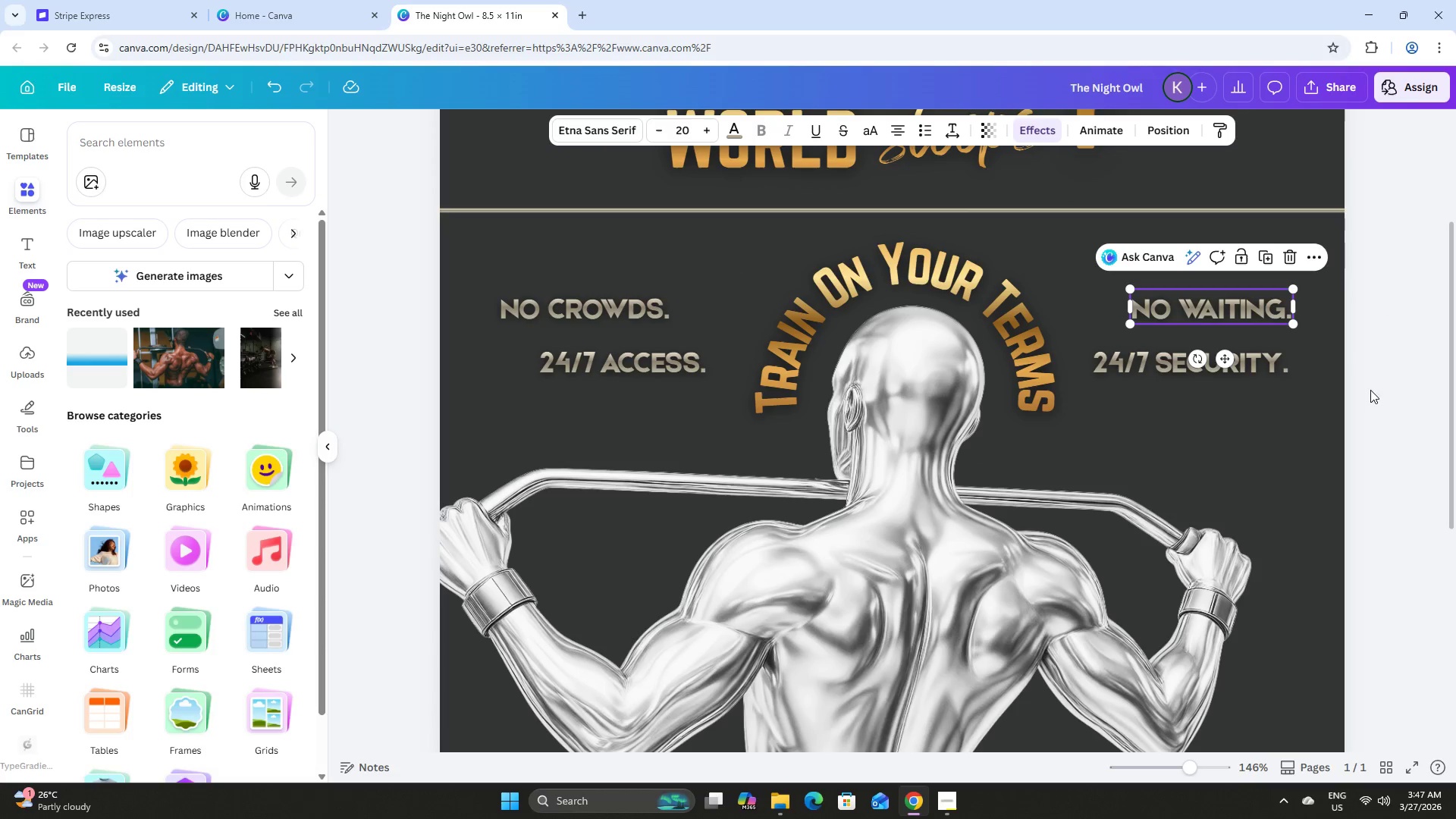 
left_click([1372, 351])
 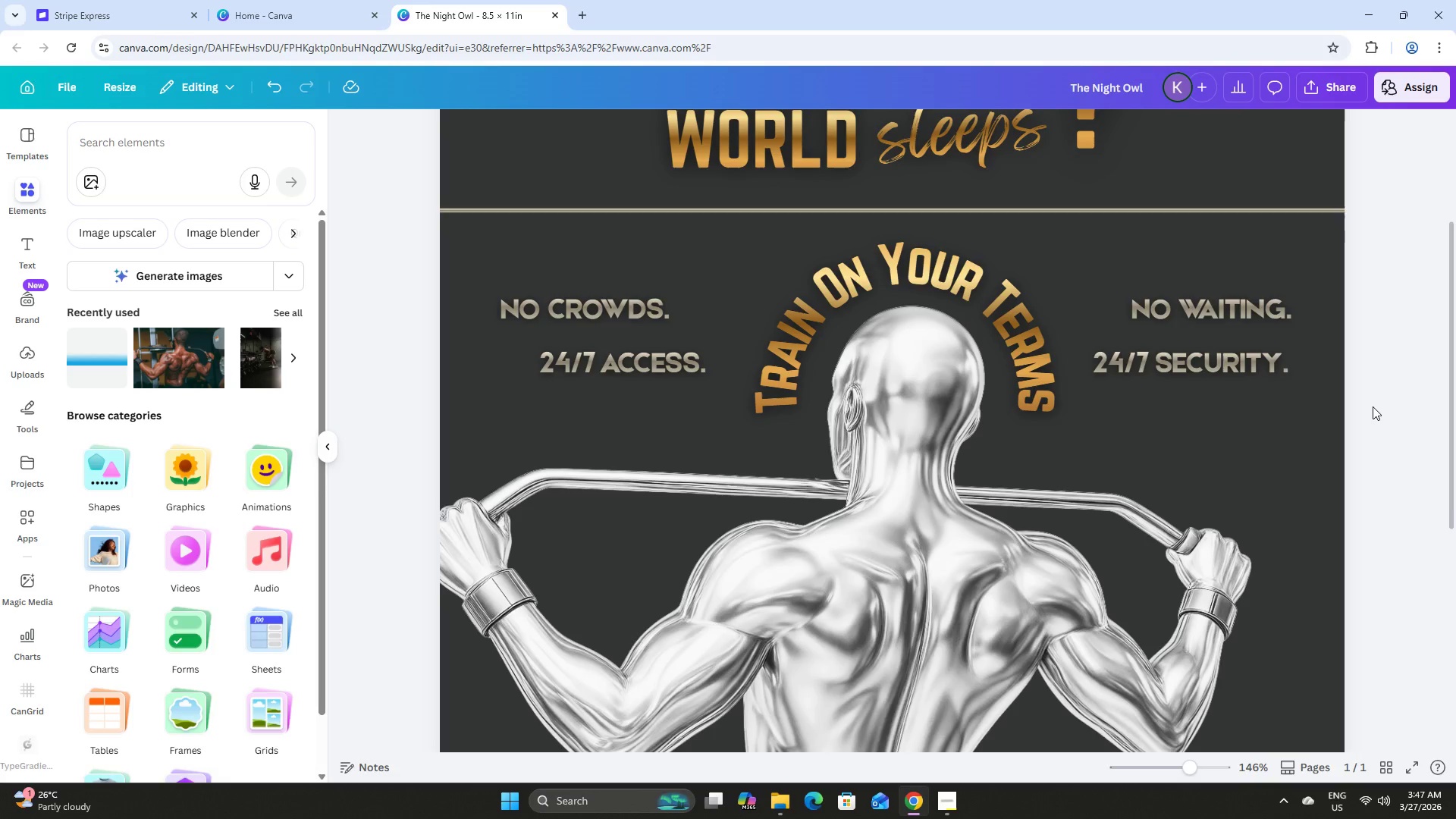 
scroll: coordinate [1373, 406], scroll_direction: up, amount: 1.0
 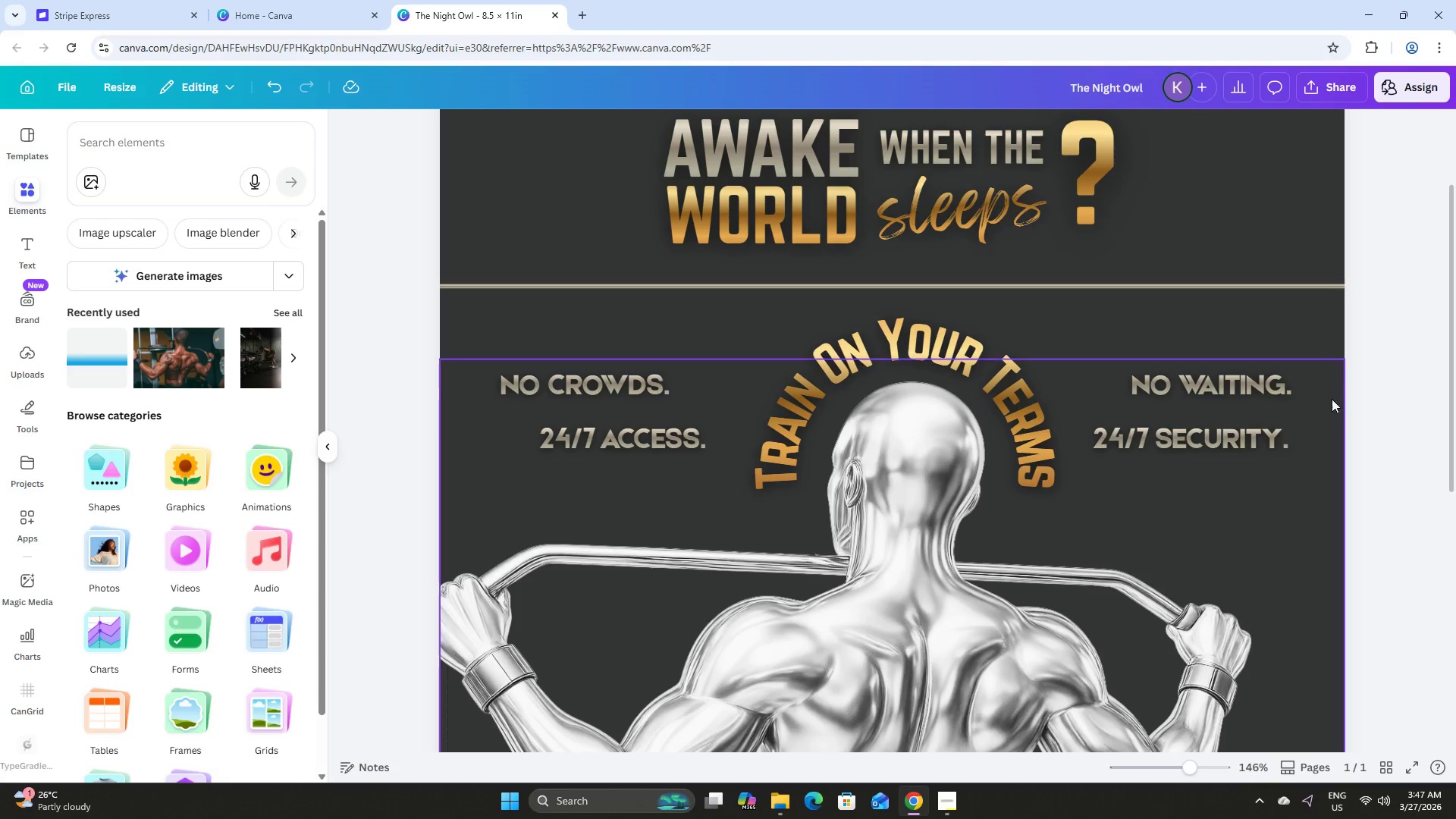 
wait(7.16)
 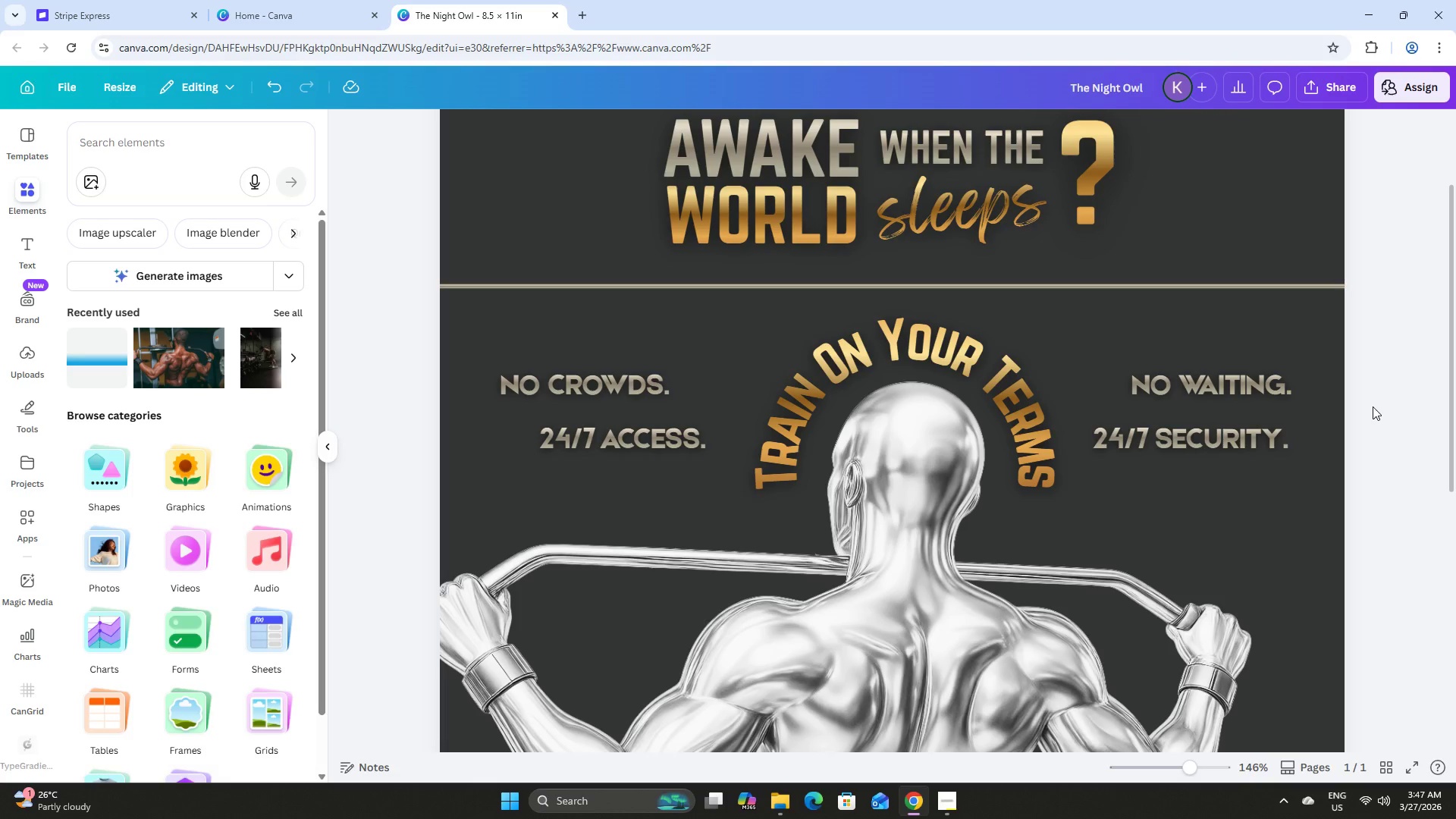 
double_click([1202, 442])
 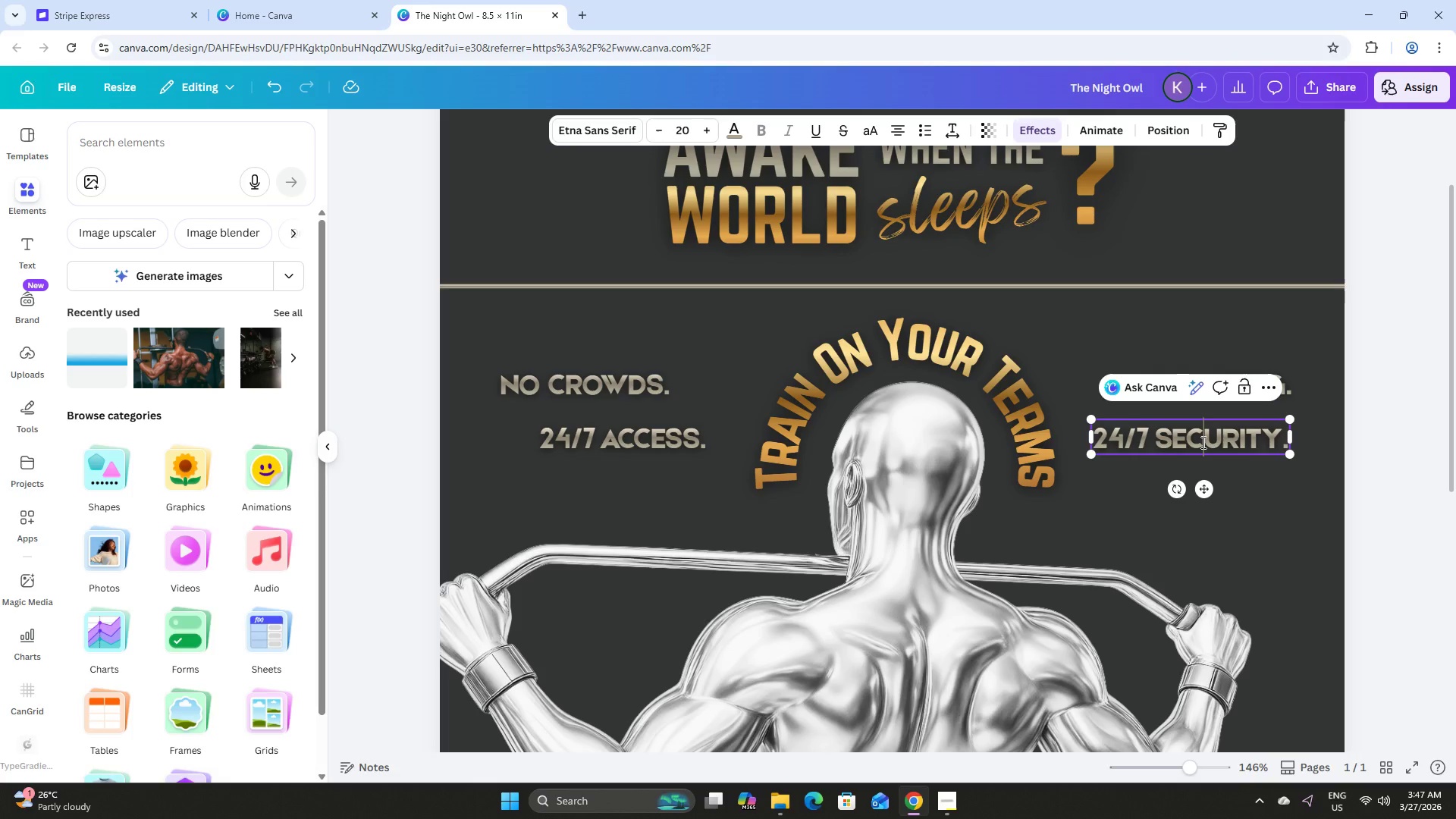 
left_click([1363, 431])
 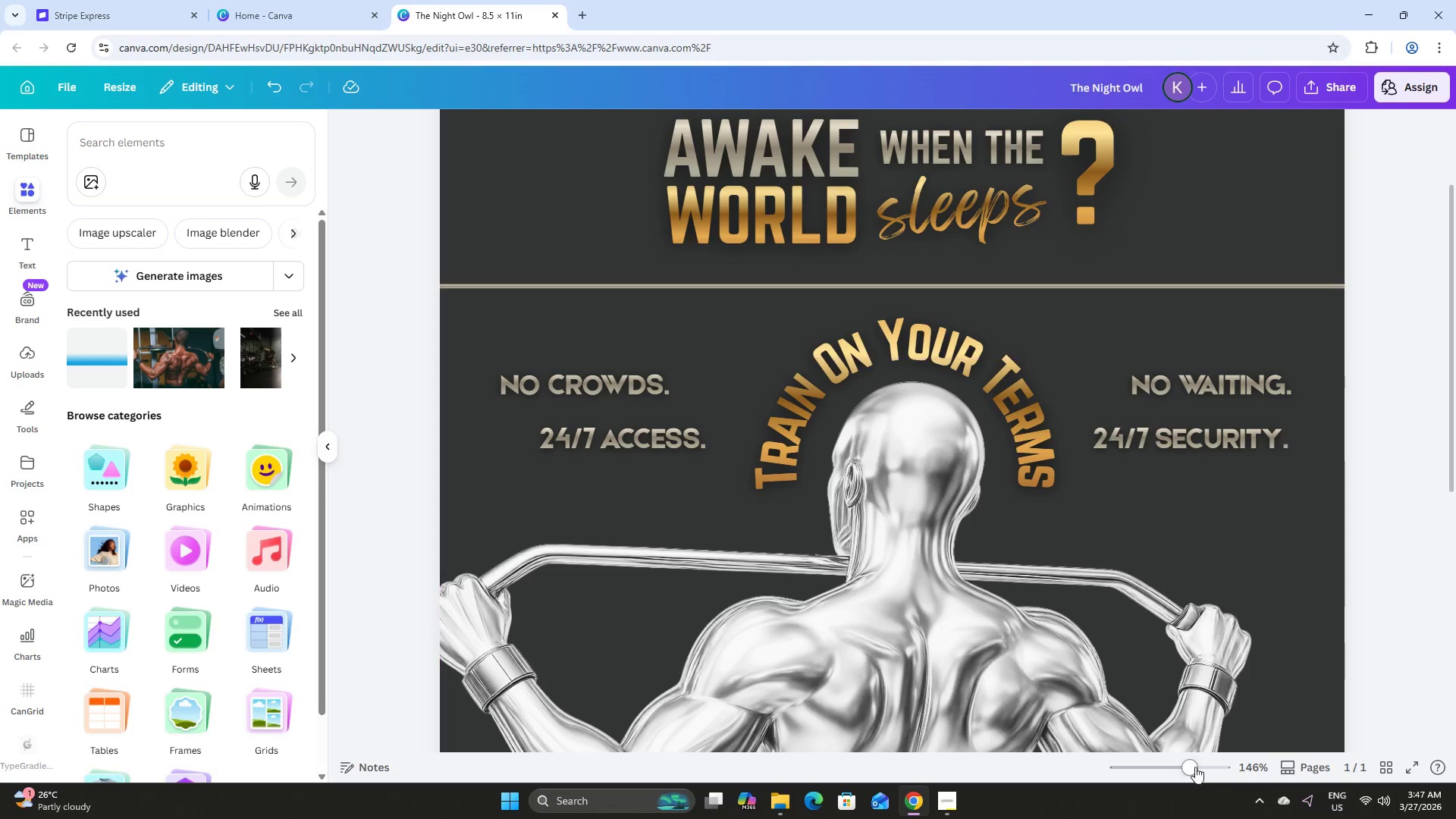 
left_click_drag(start_coordinate=[1194, 763], to_coordinate=[1171, 749])
 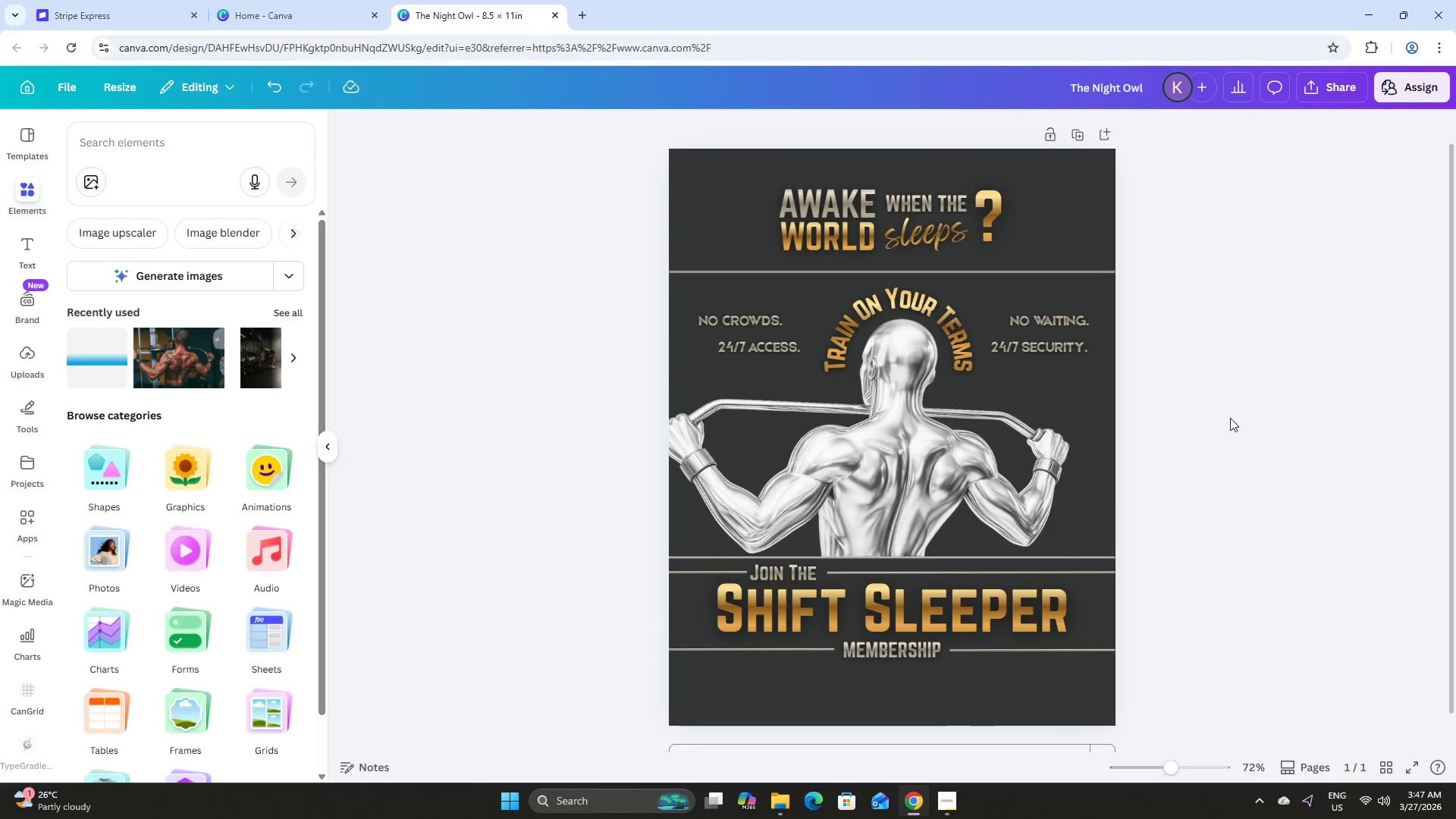 
left_click([1230, 418])
 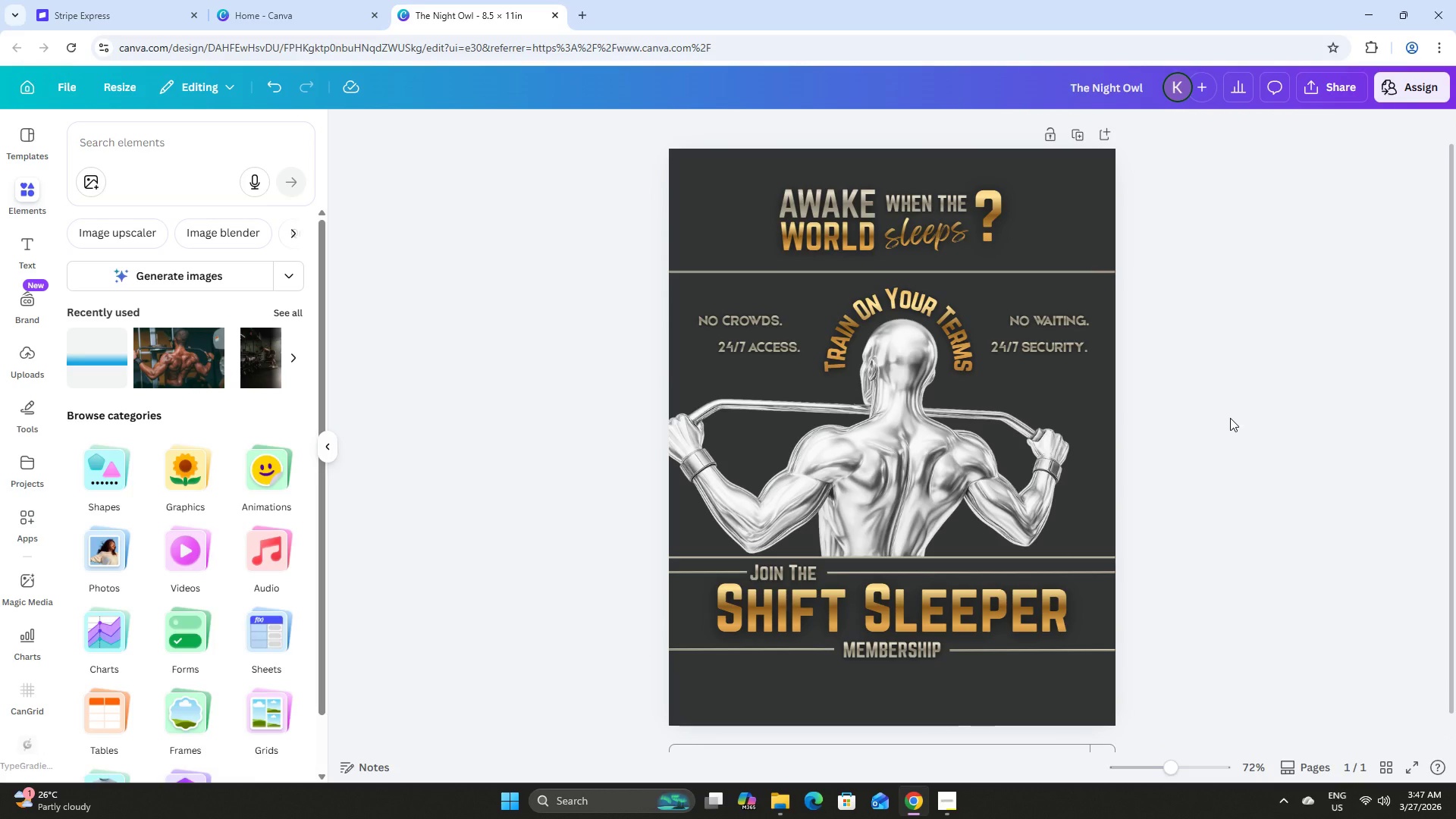 
wait(5.89)
 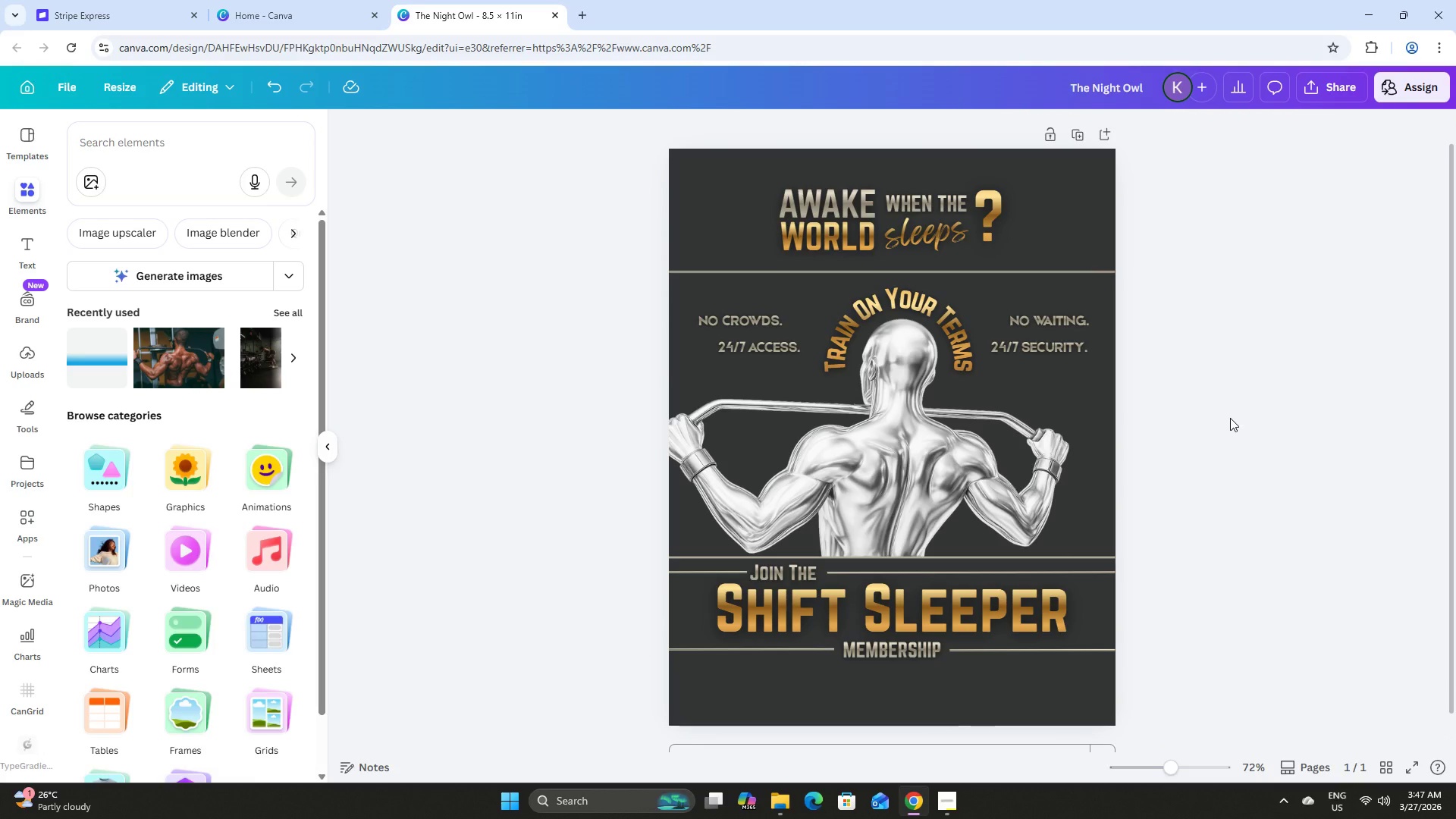 
scroll: coordinate [1194, 401], scroll_direction: up, amount: 2.0
 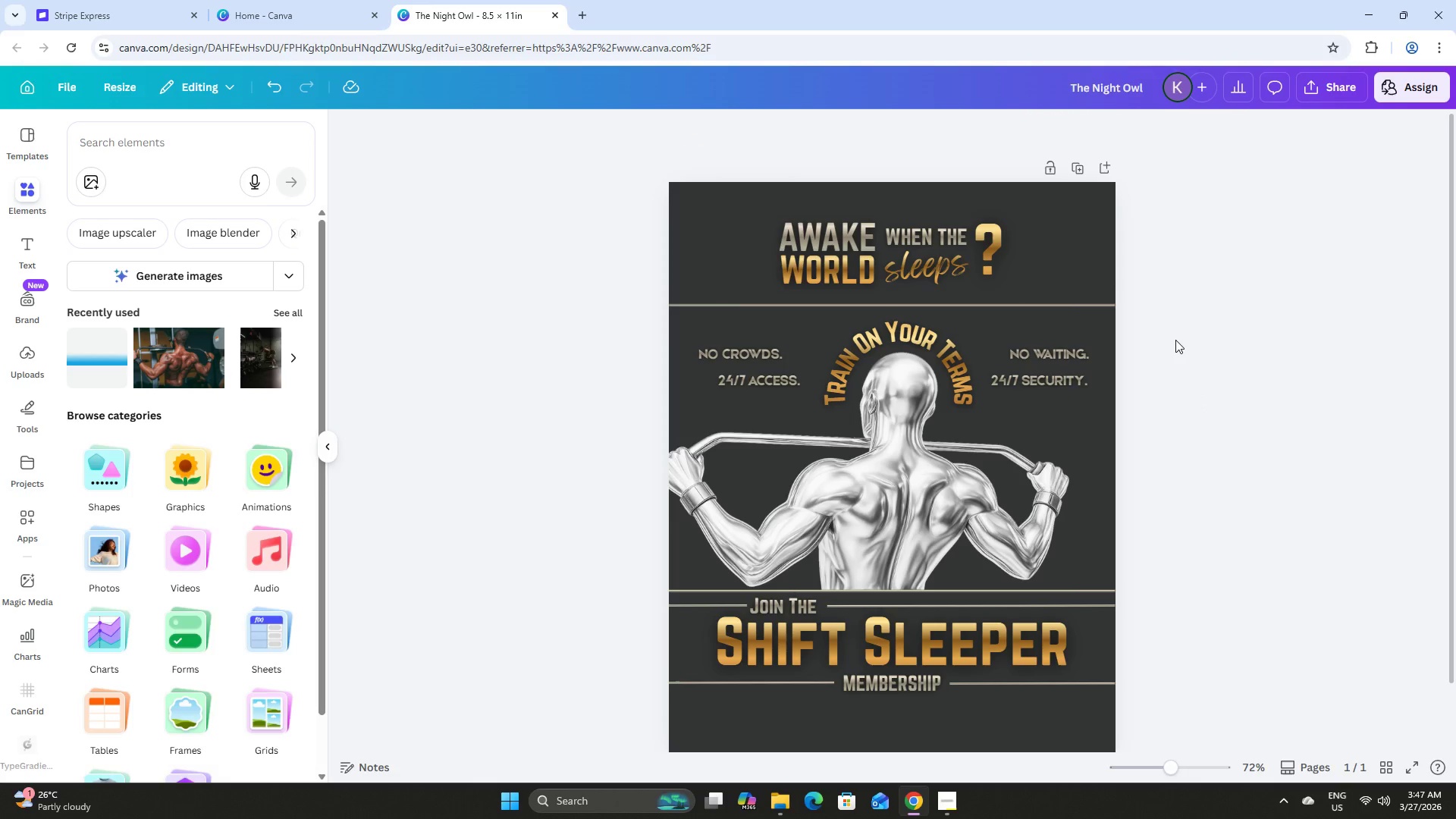 
wait(5.14)
 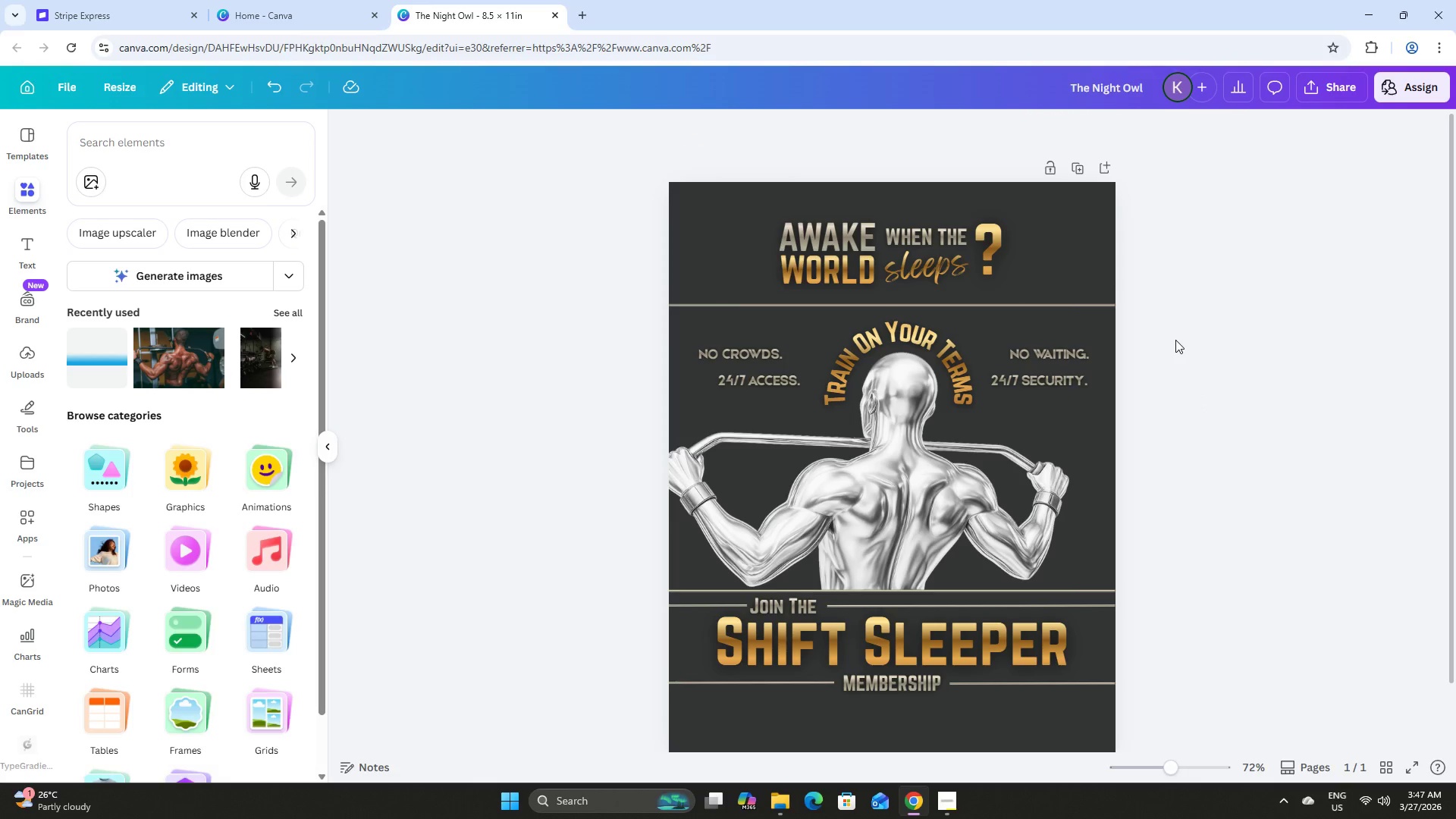 
left_click_drag(start_coordinate=[1178, 767], to_coordinate=[1182, 767])
 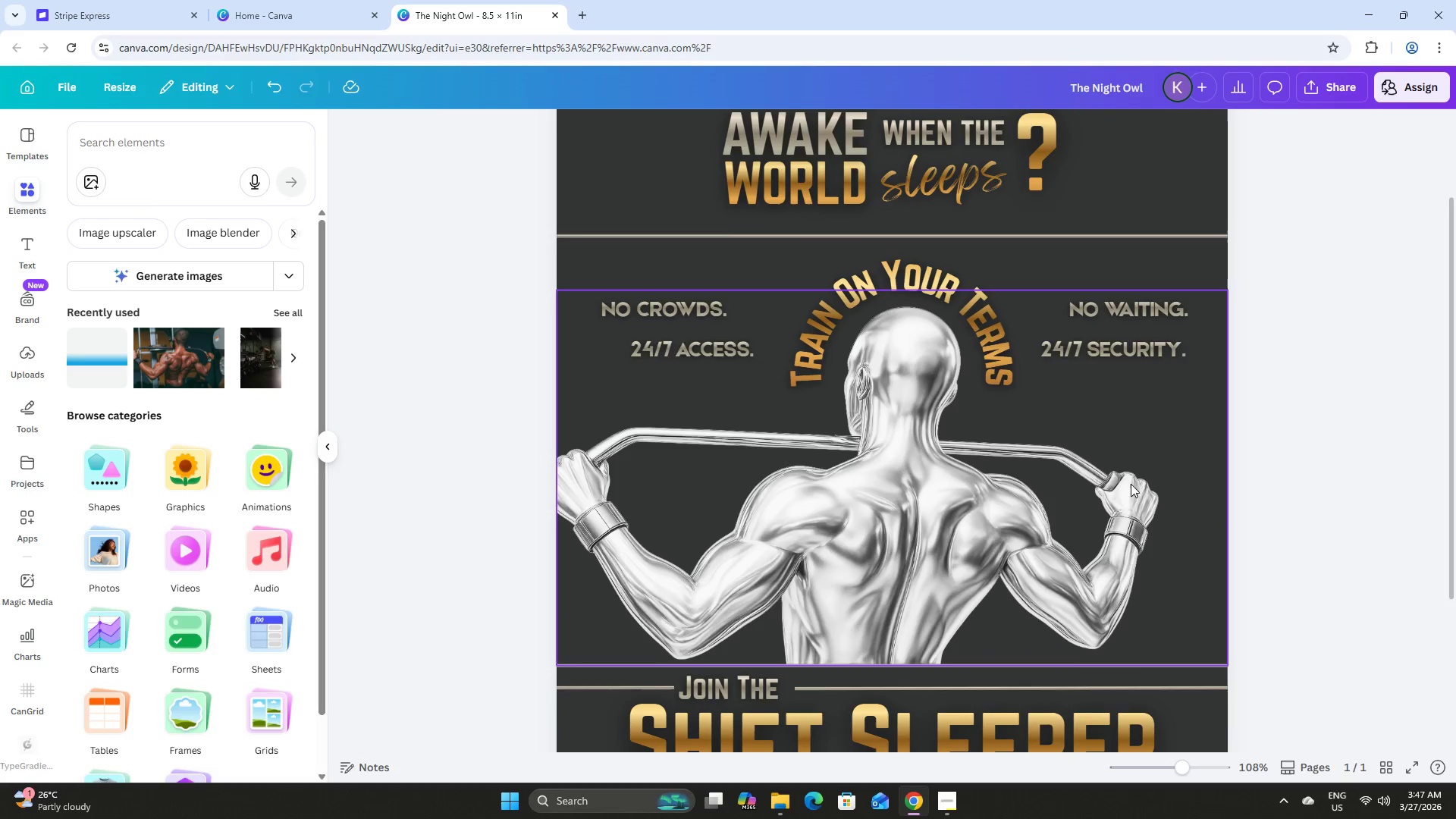 
scroll: coordinate [1131, 456], scroll_direction: up, amount: 6.0
 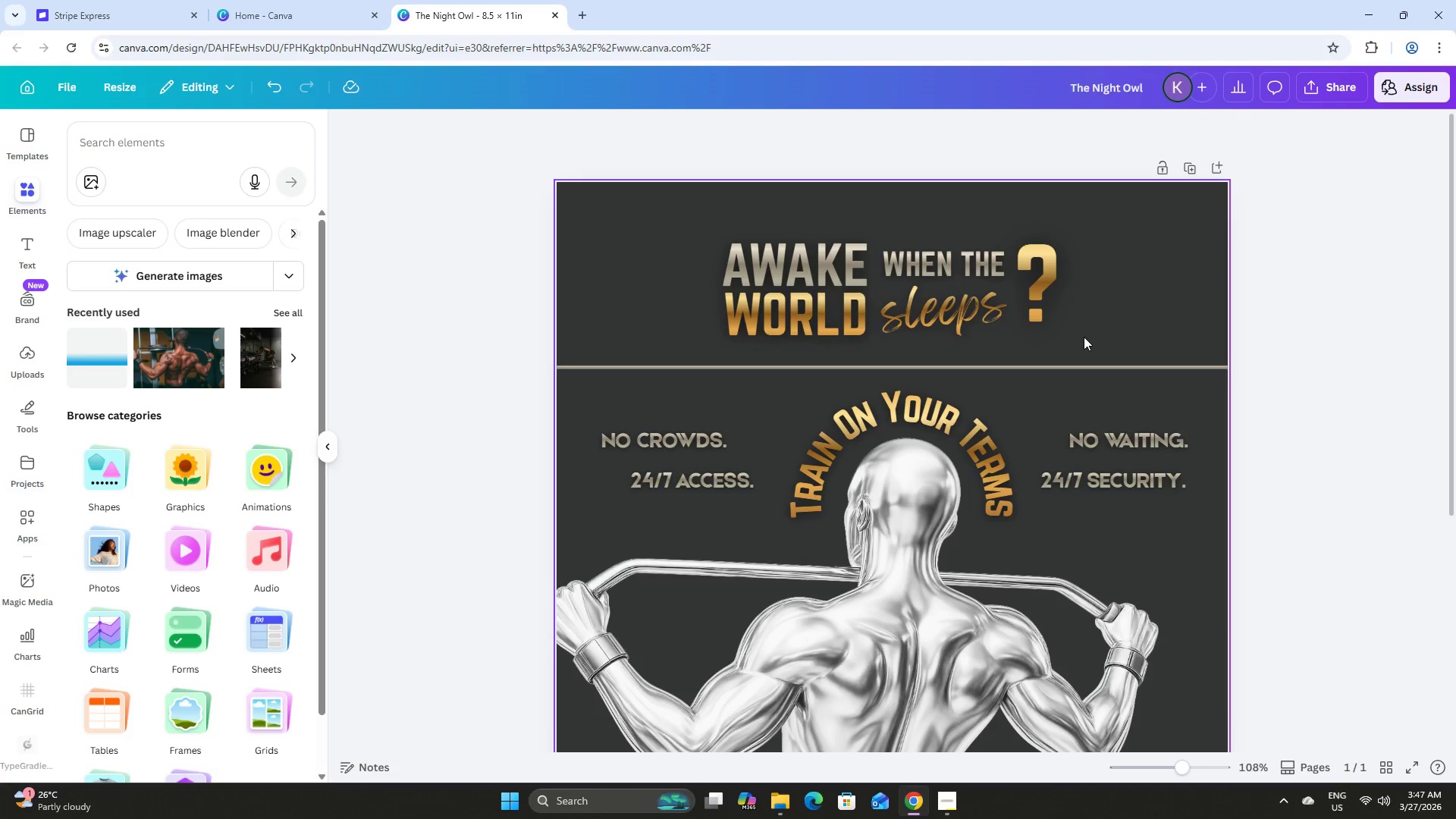 
left_click_drag(start_coordinate=[1085, 337], to_coordinate=[704, 224])
 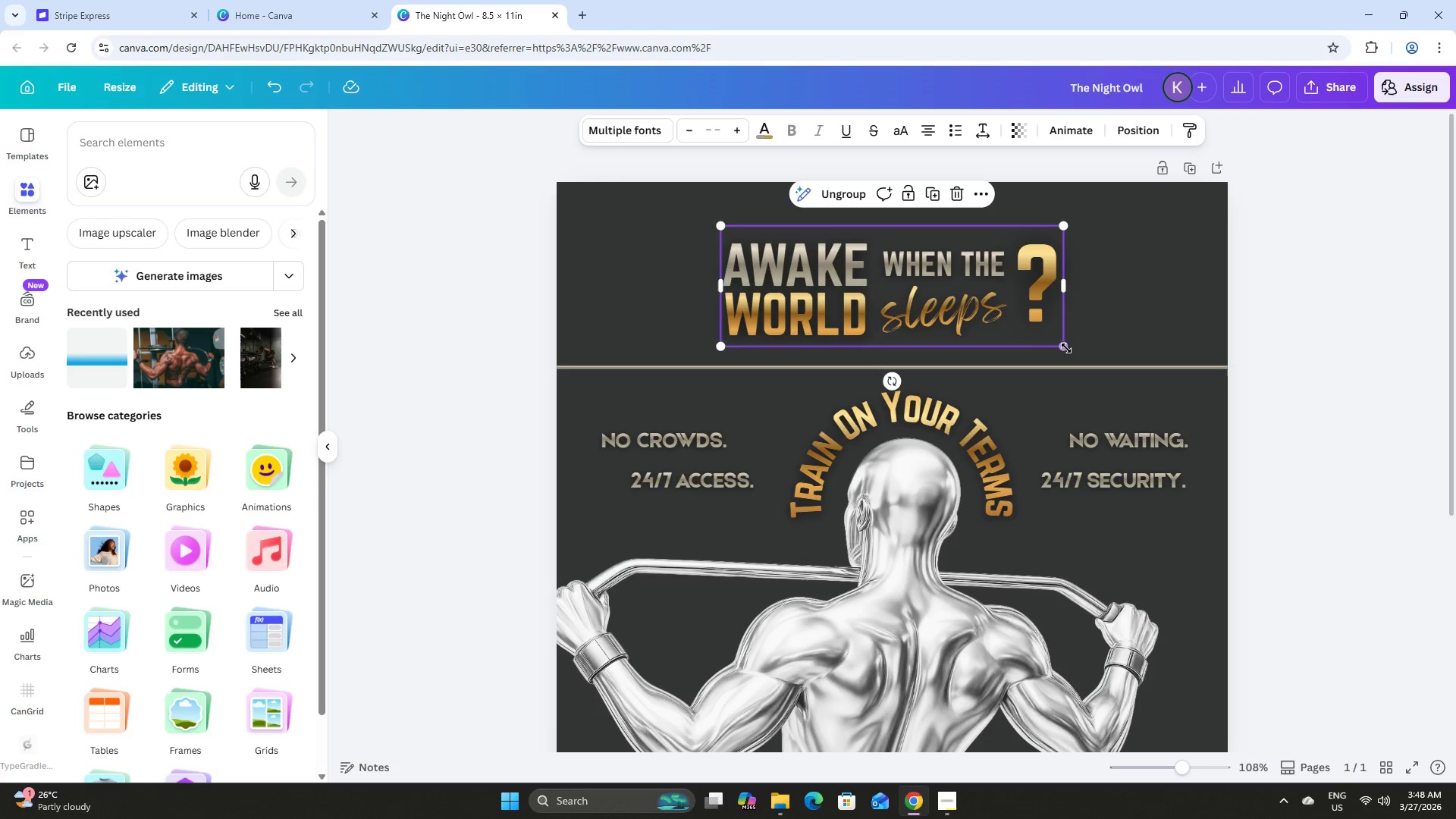 
left_click_drag(start_coordinate=[1062, 348], to_coordinate=[1075, 358])
 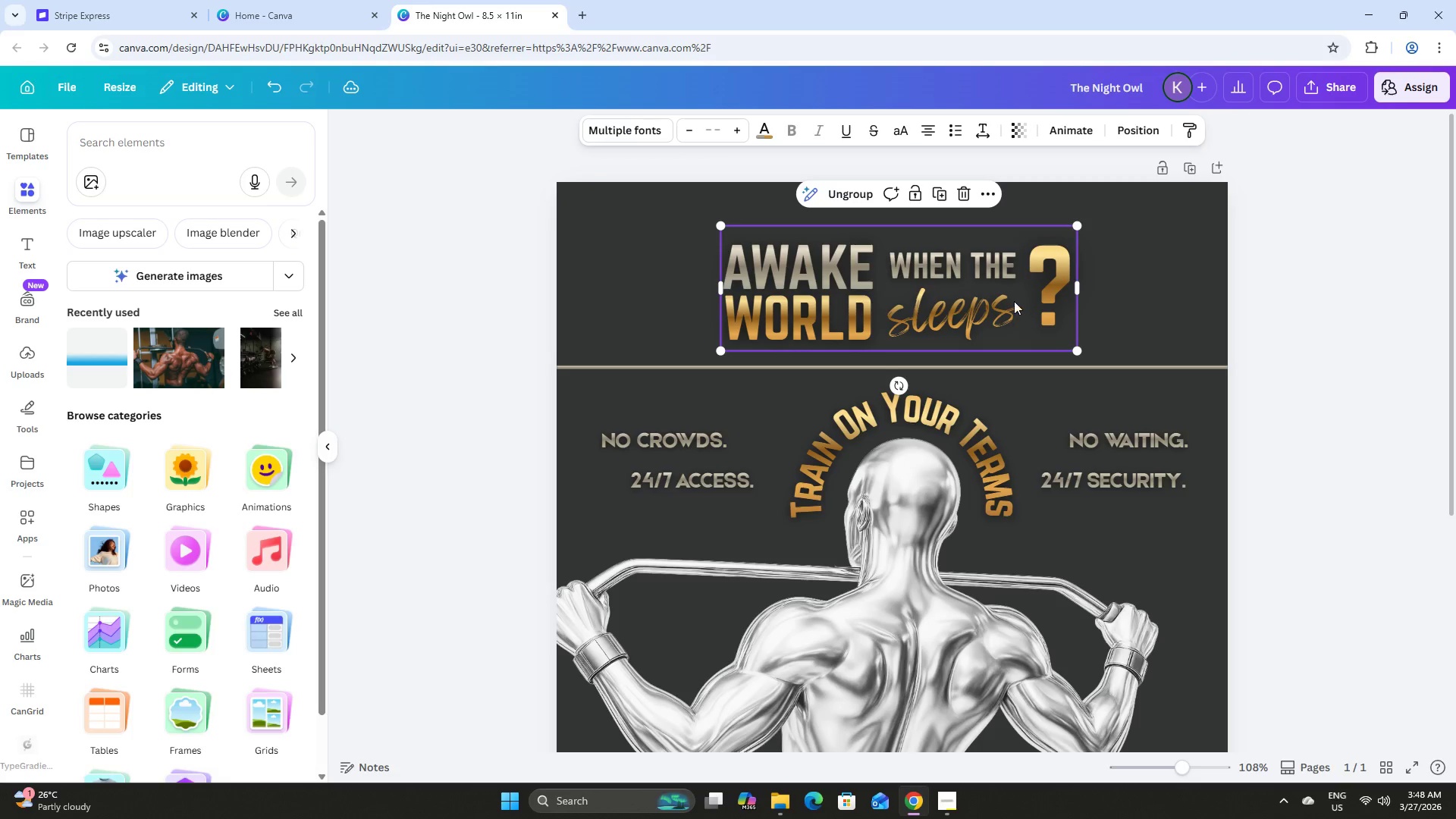 
left_click_drag(start_coordinate=[1014, 301], to_coordinate=[1010, 301])
 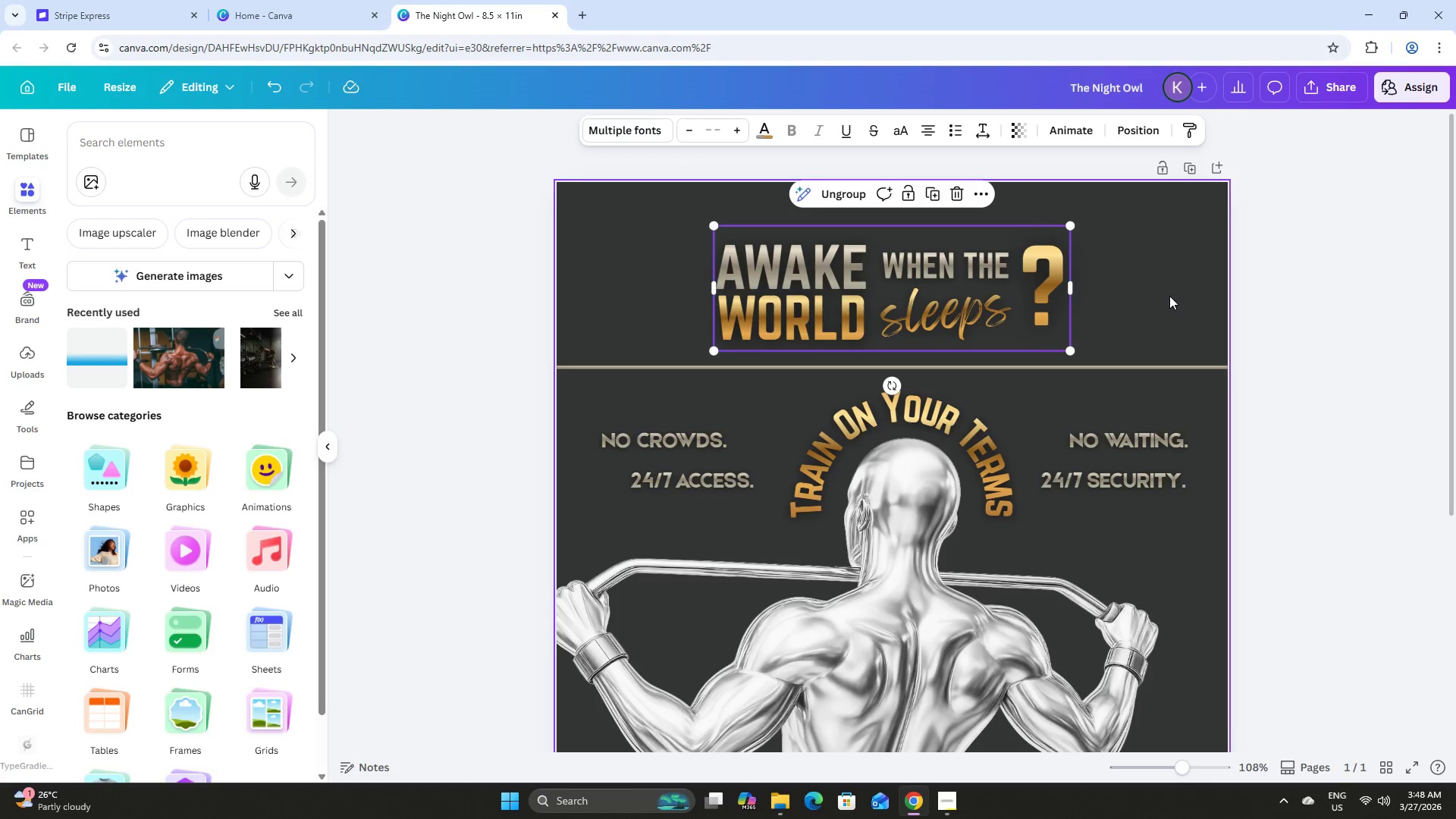 
left_click([1169, 296])
 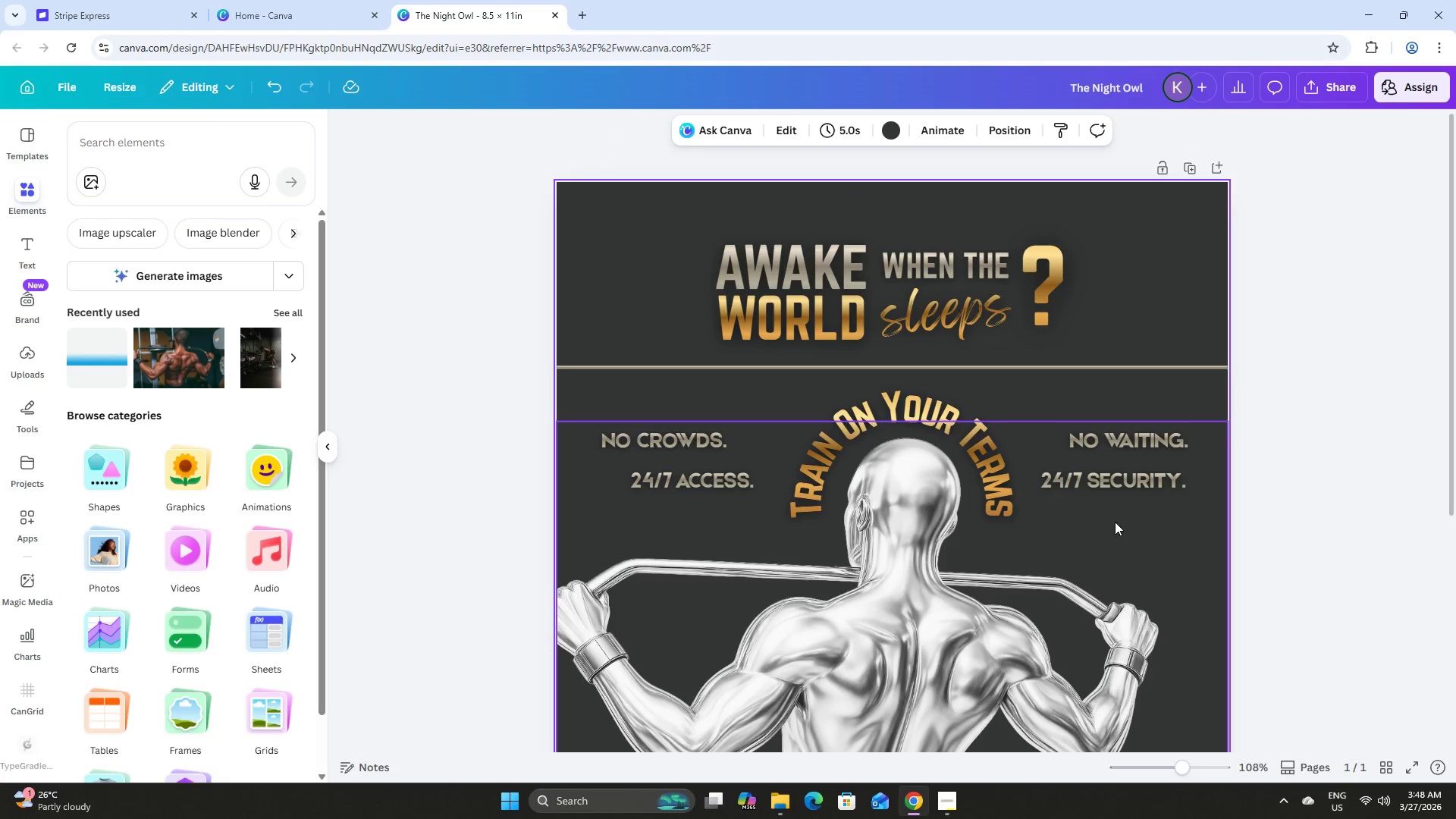 
scroll: coordinate [1125, 477], scroll_direction: down, amount: 3.0
 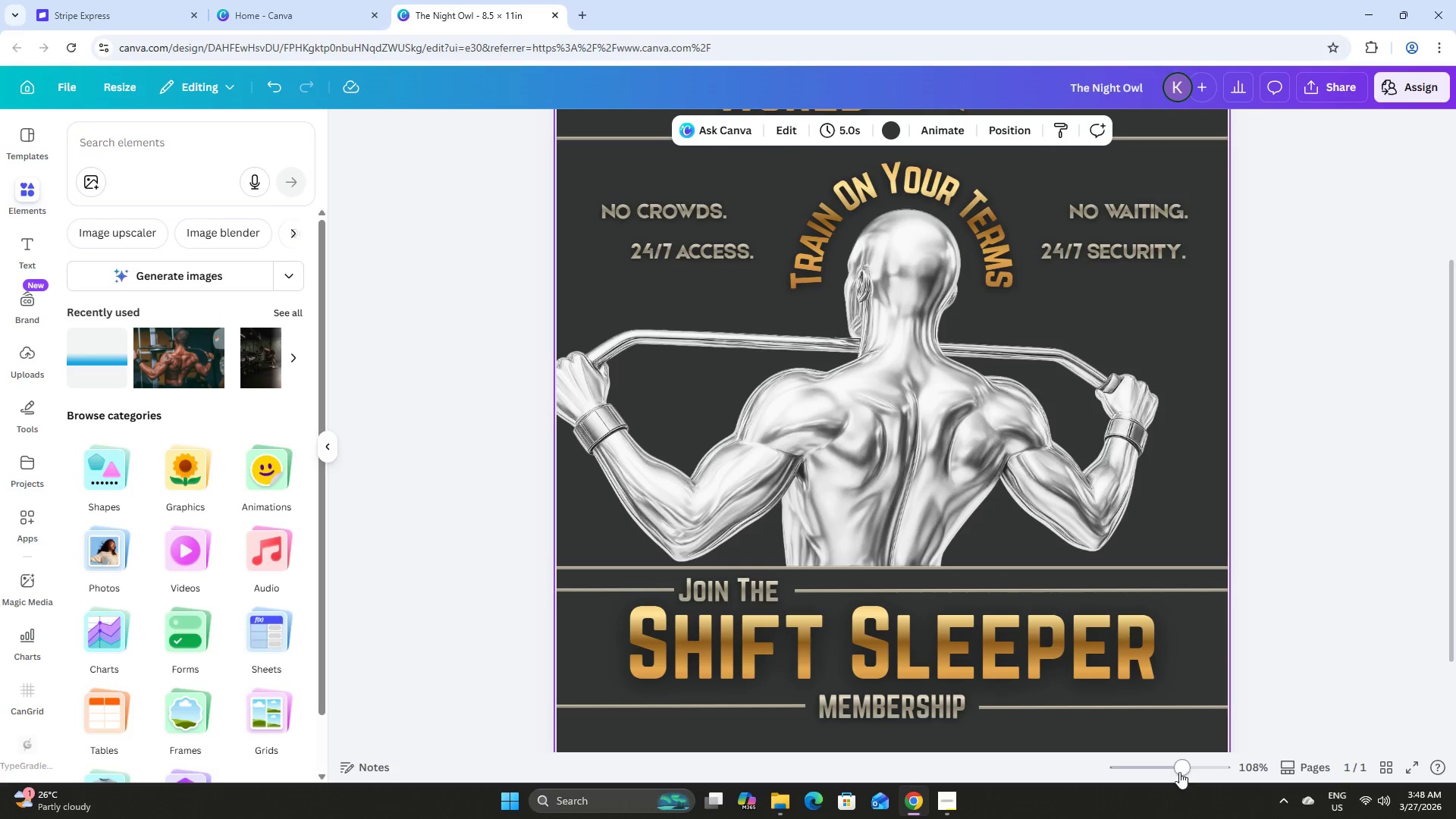 
left_click_drag(start_coordinate=[1184, 761], to_coordinate=[1166, 759])